 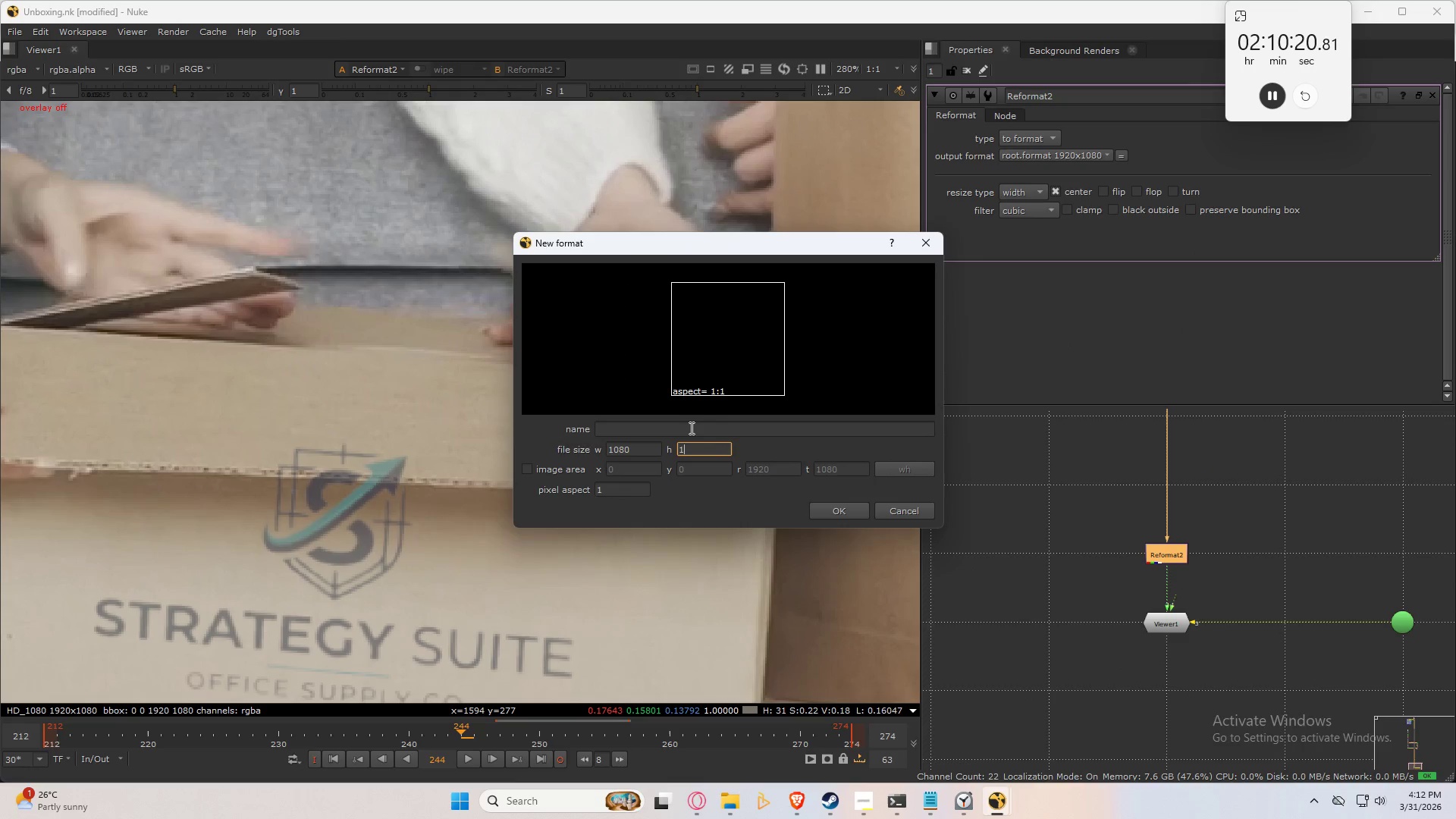 
key(Numpad9)
 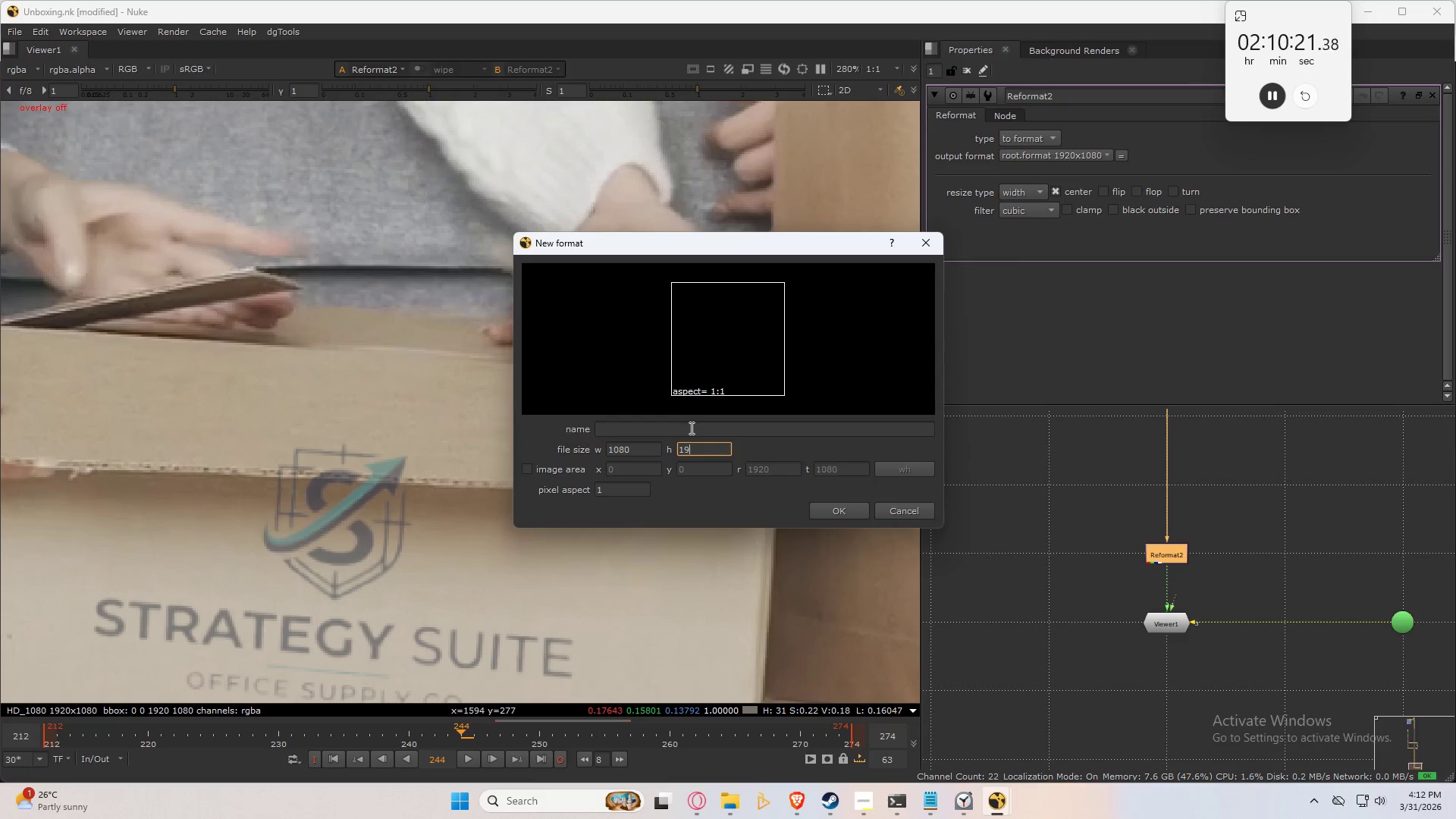 
key(Numpad2)
 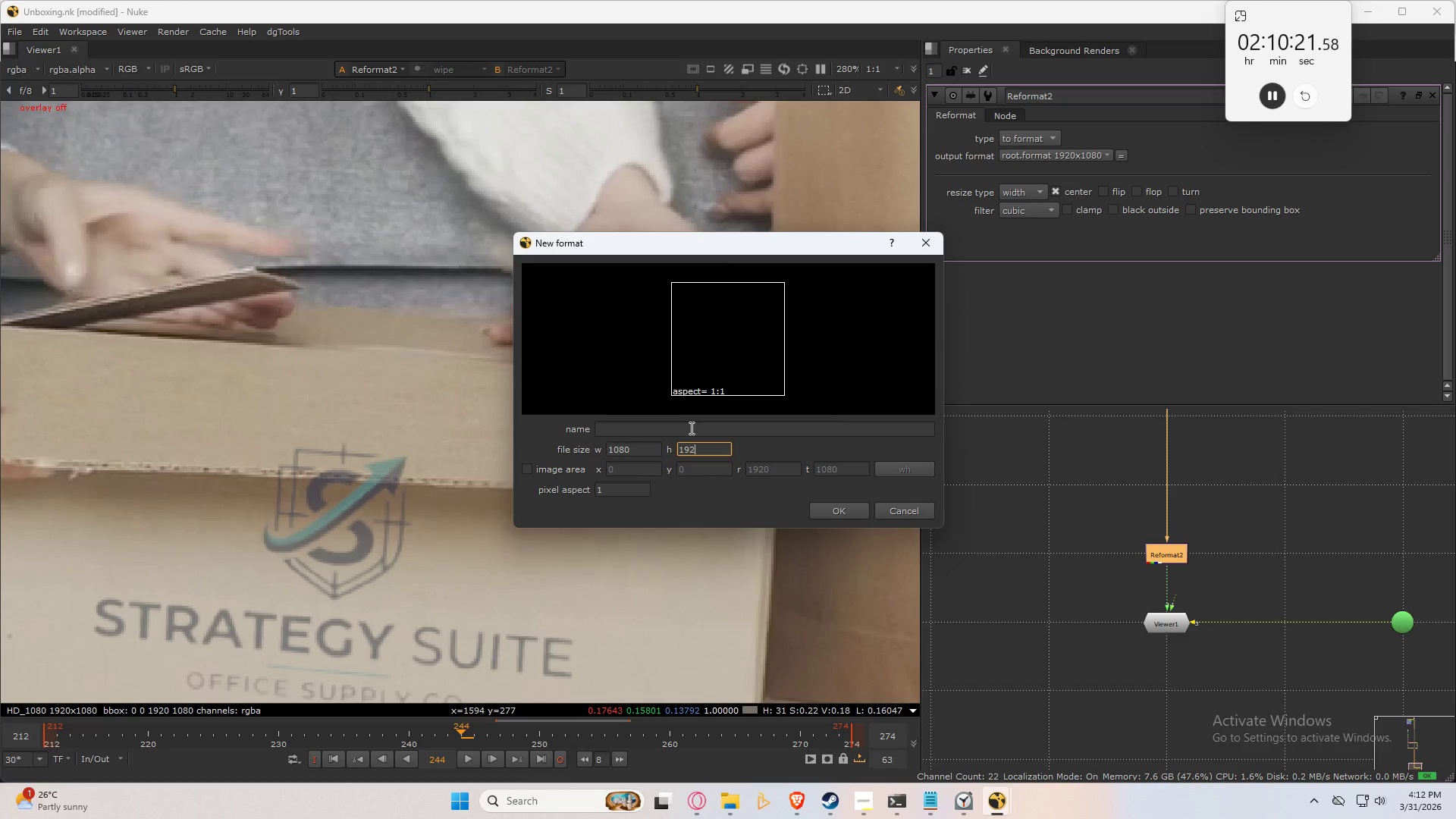 
key(Numpad0)
 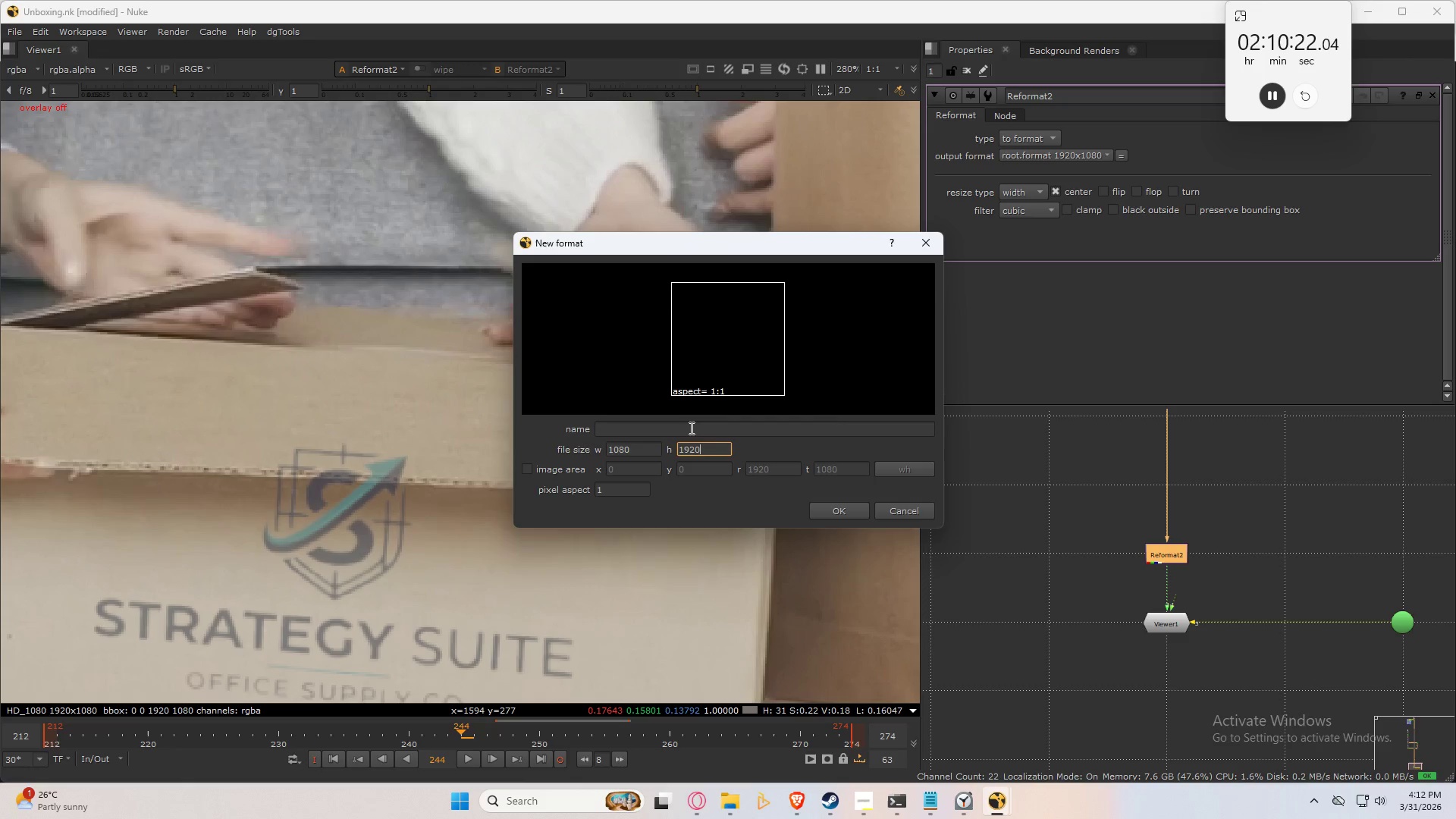 
key(NumpadEnter)
 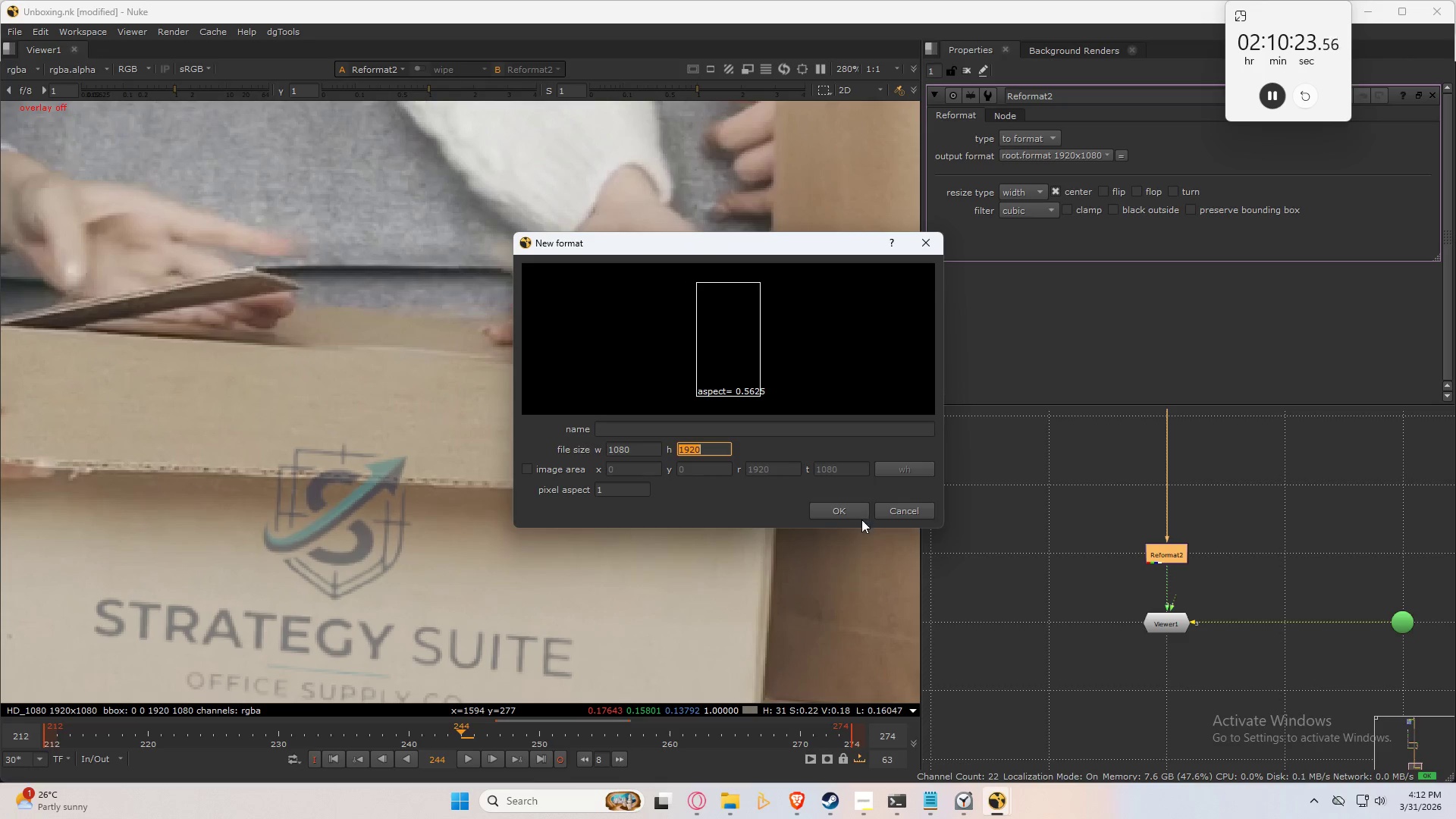 
left_click([853, 508])
 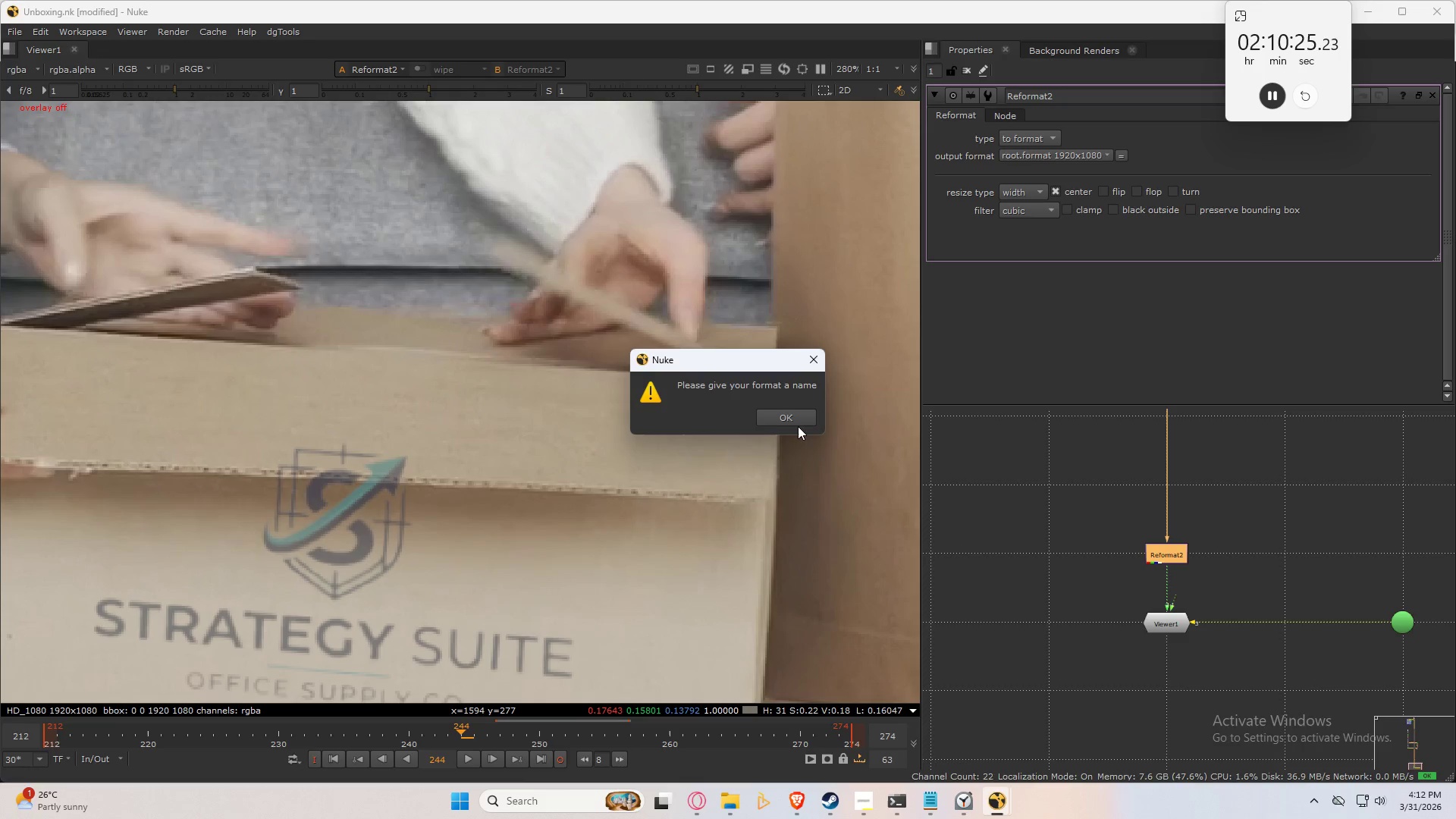 
left_click([795, 419])
 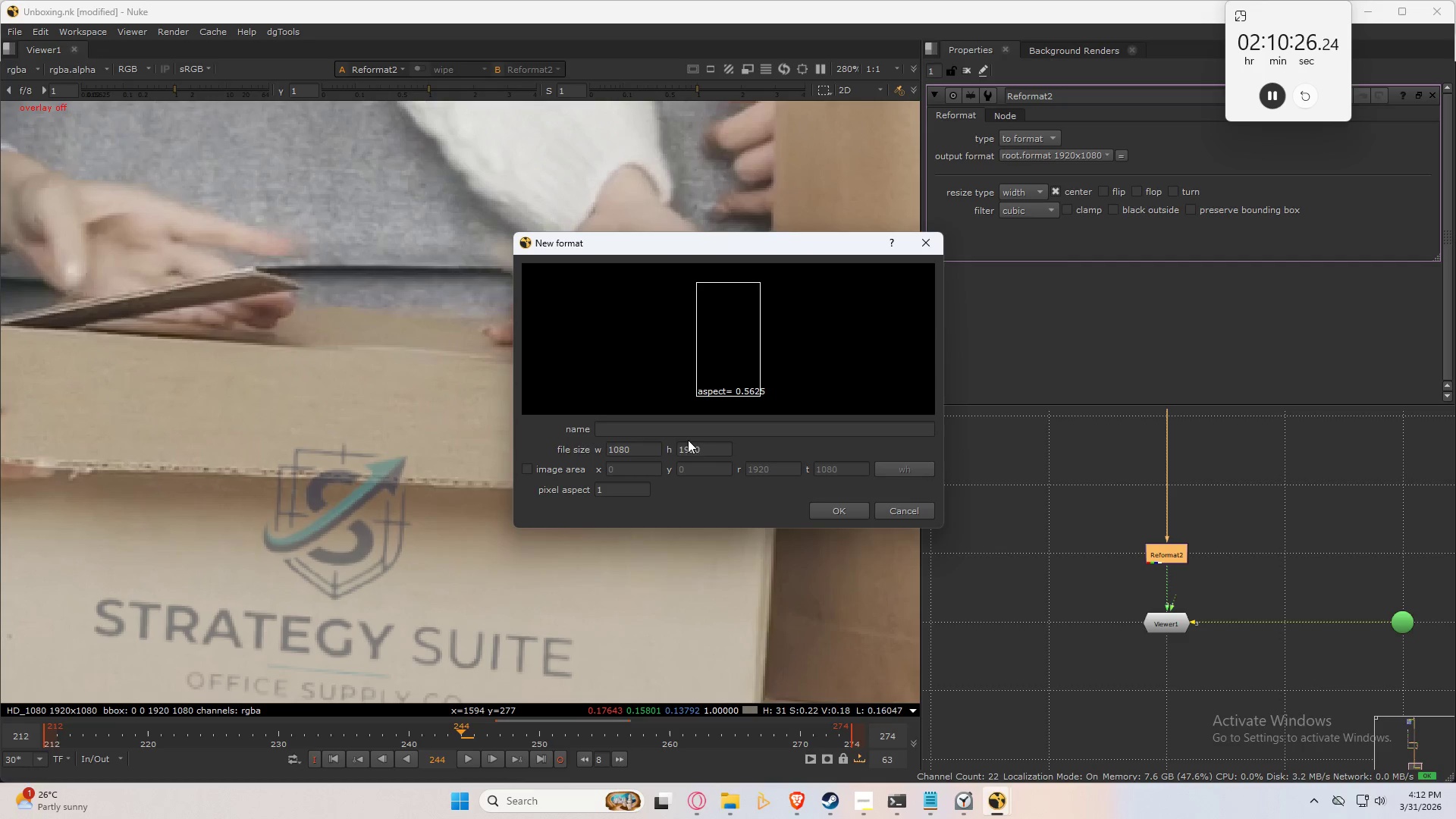 
left_click([670, 431])
 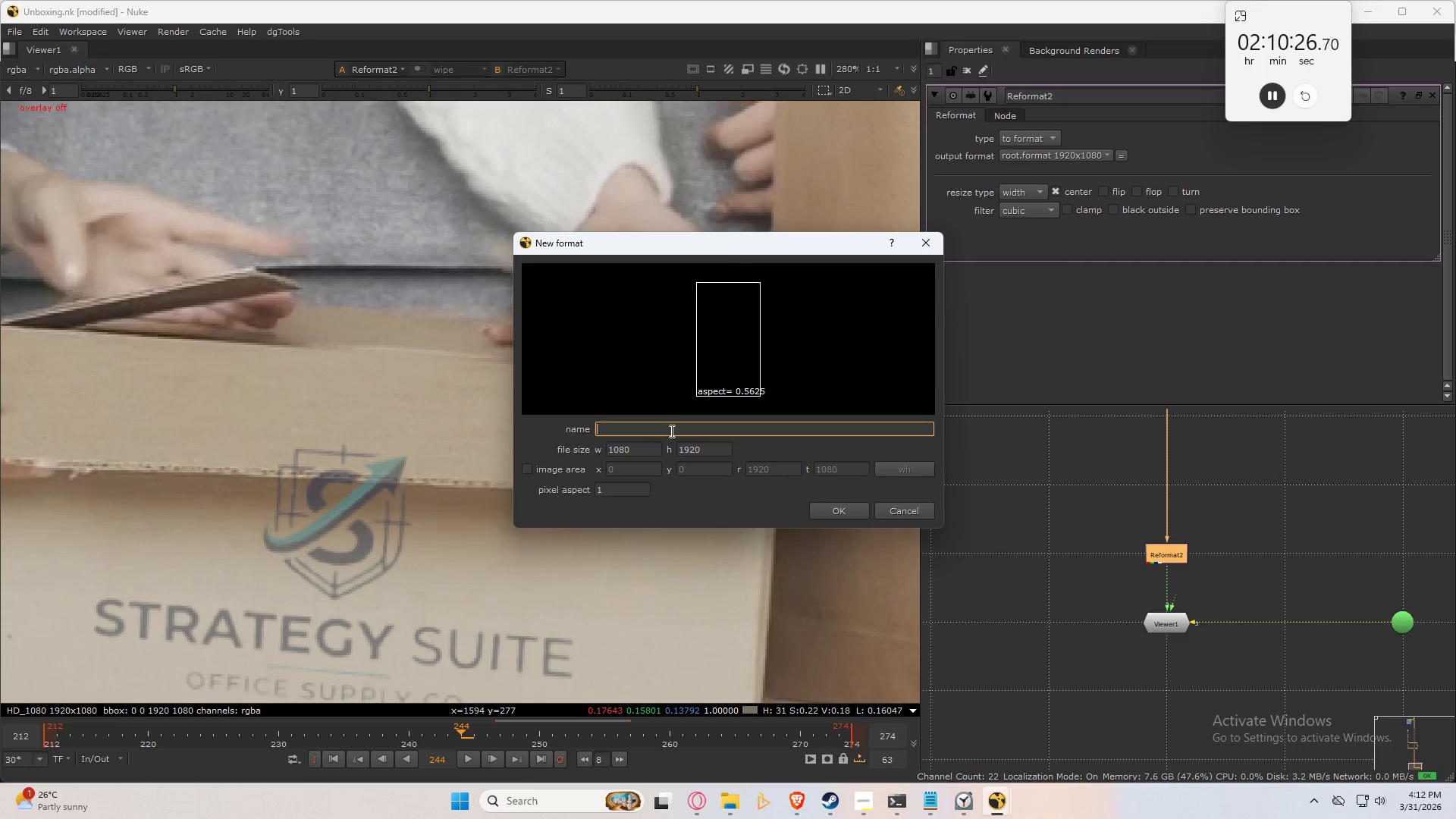 
type(Vre)
key(Backspace)
key(Backspace)
type(ertical 1080)
 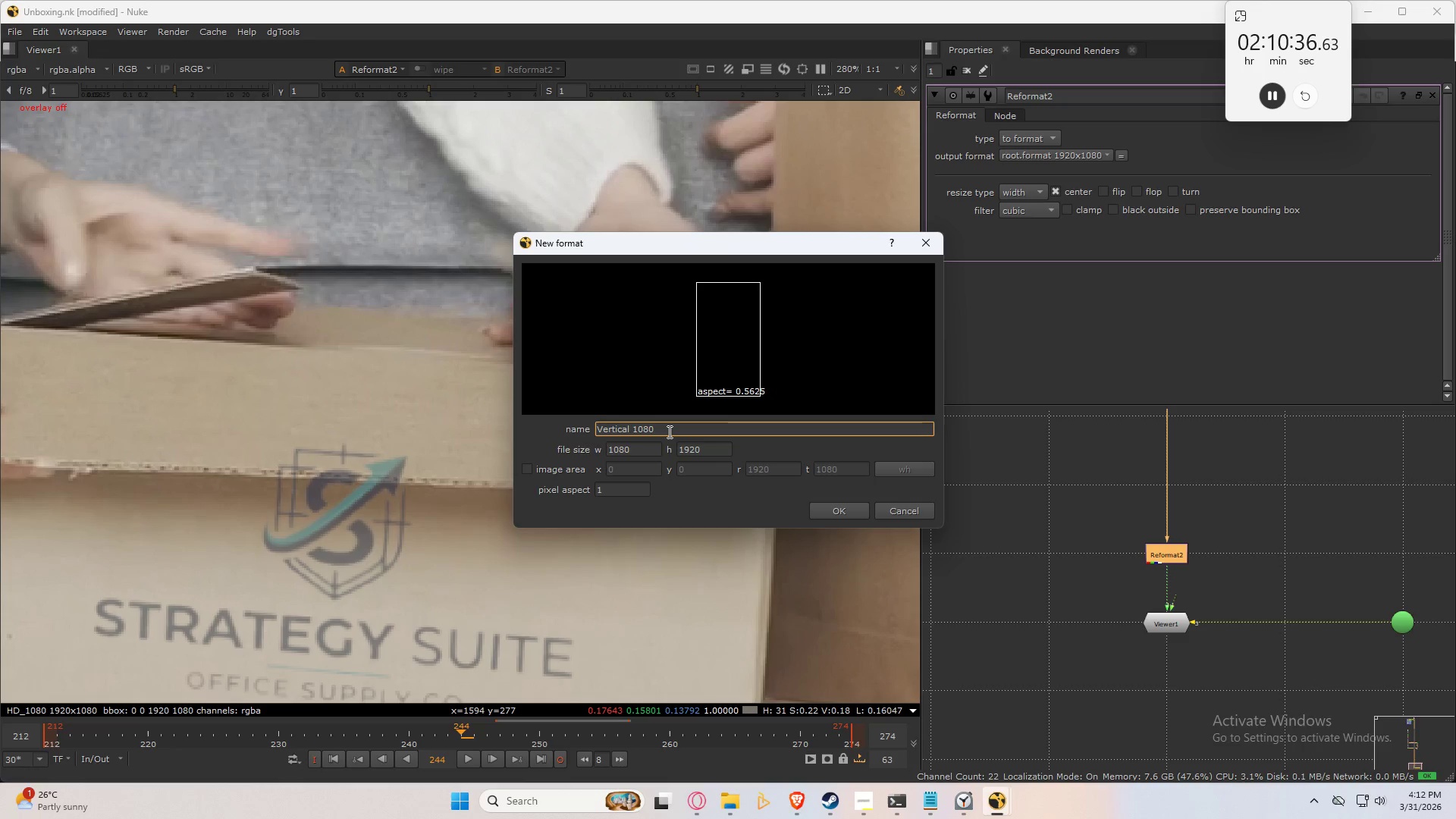 
key(ArrowLeft)
 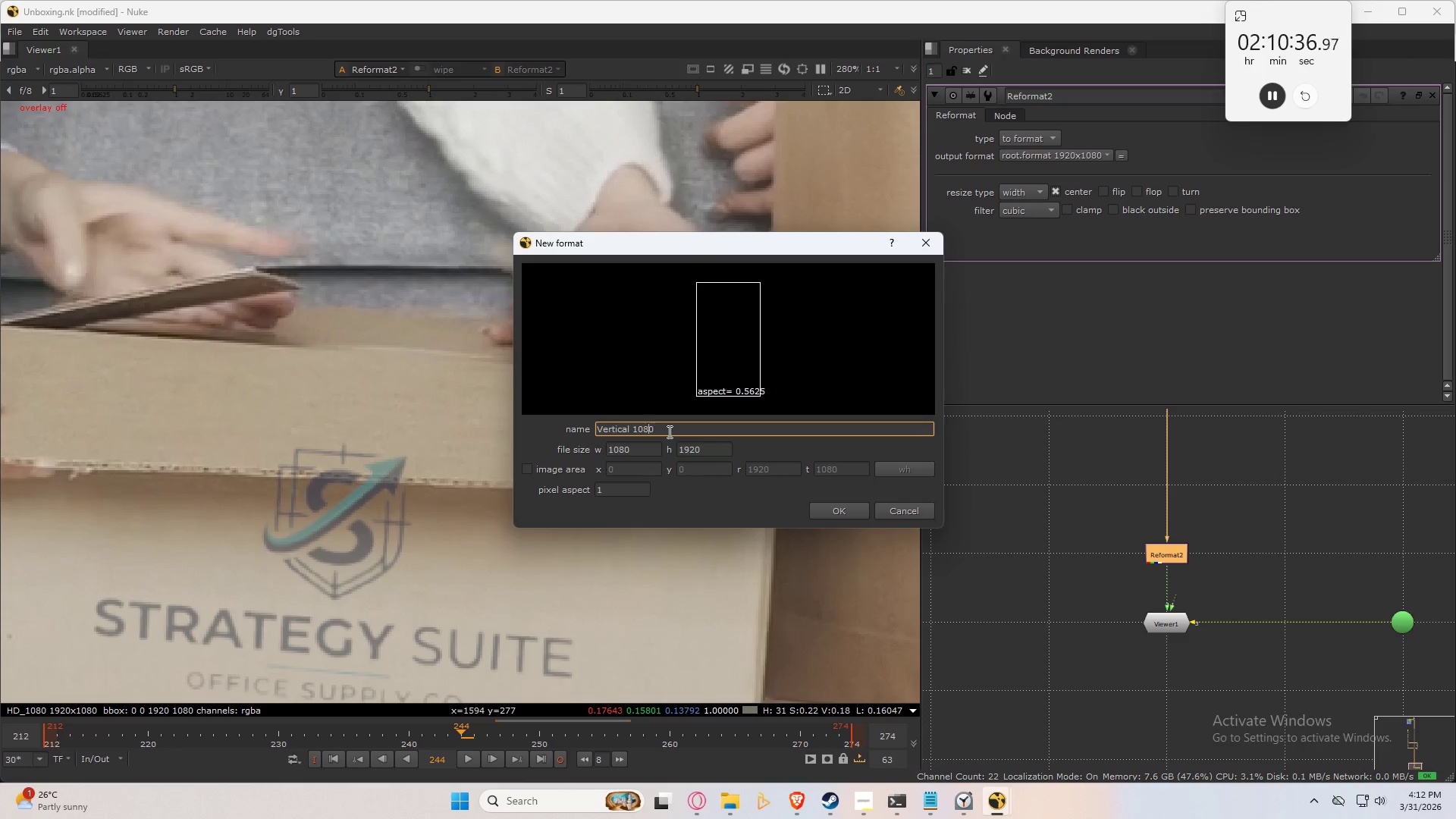 
key(ArrowLeft)
 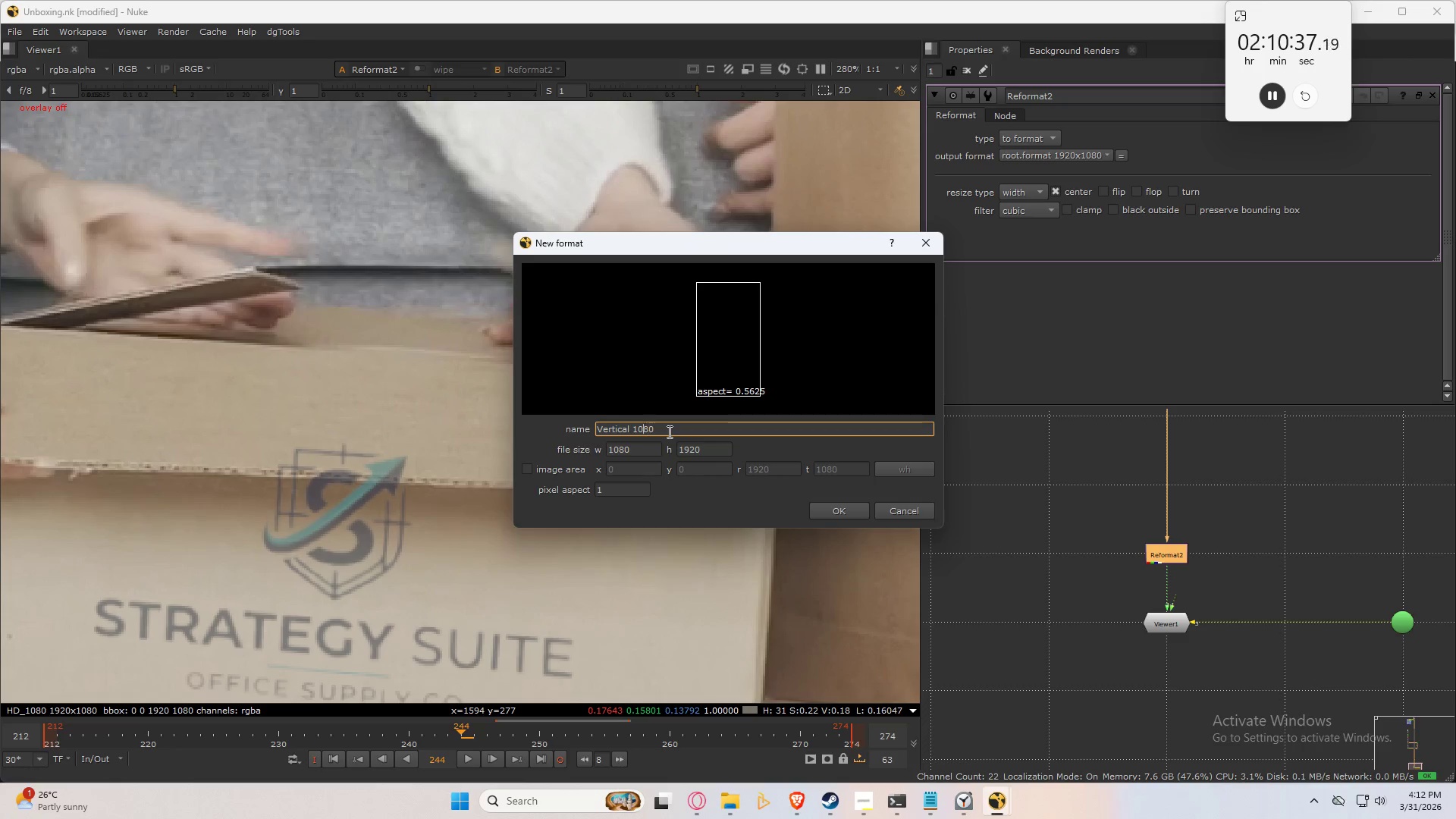 
key(ArrowLeft)
 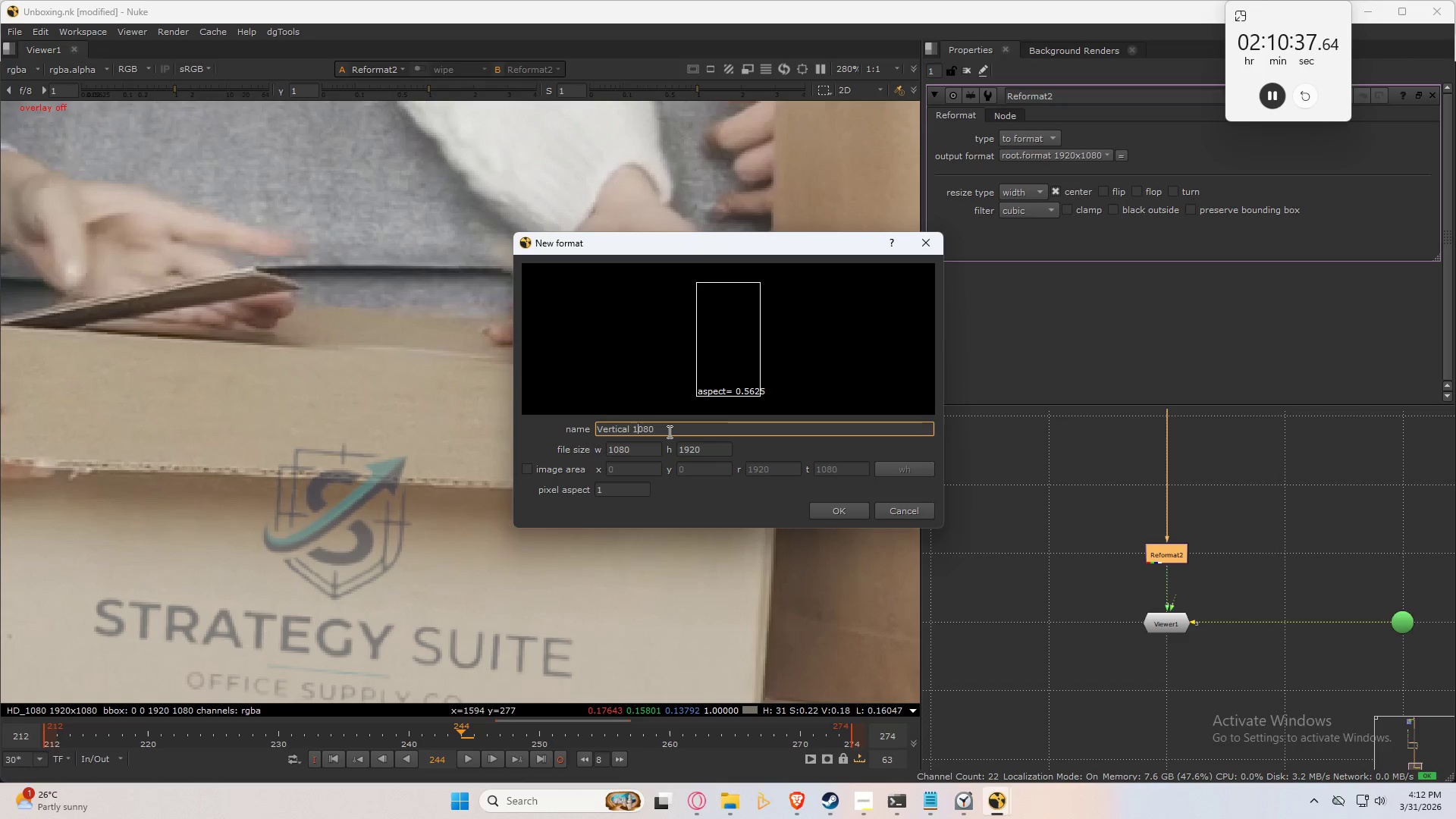 
key(ArrowLeft)
 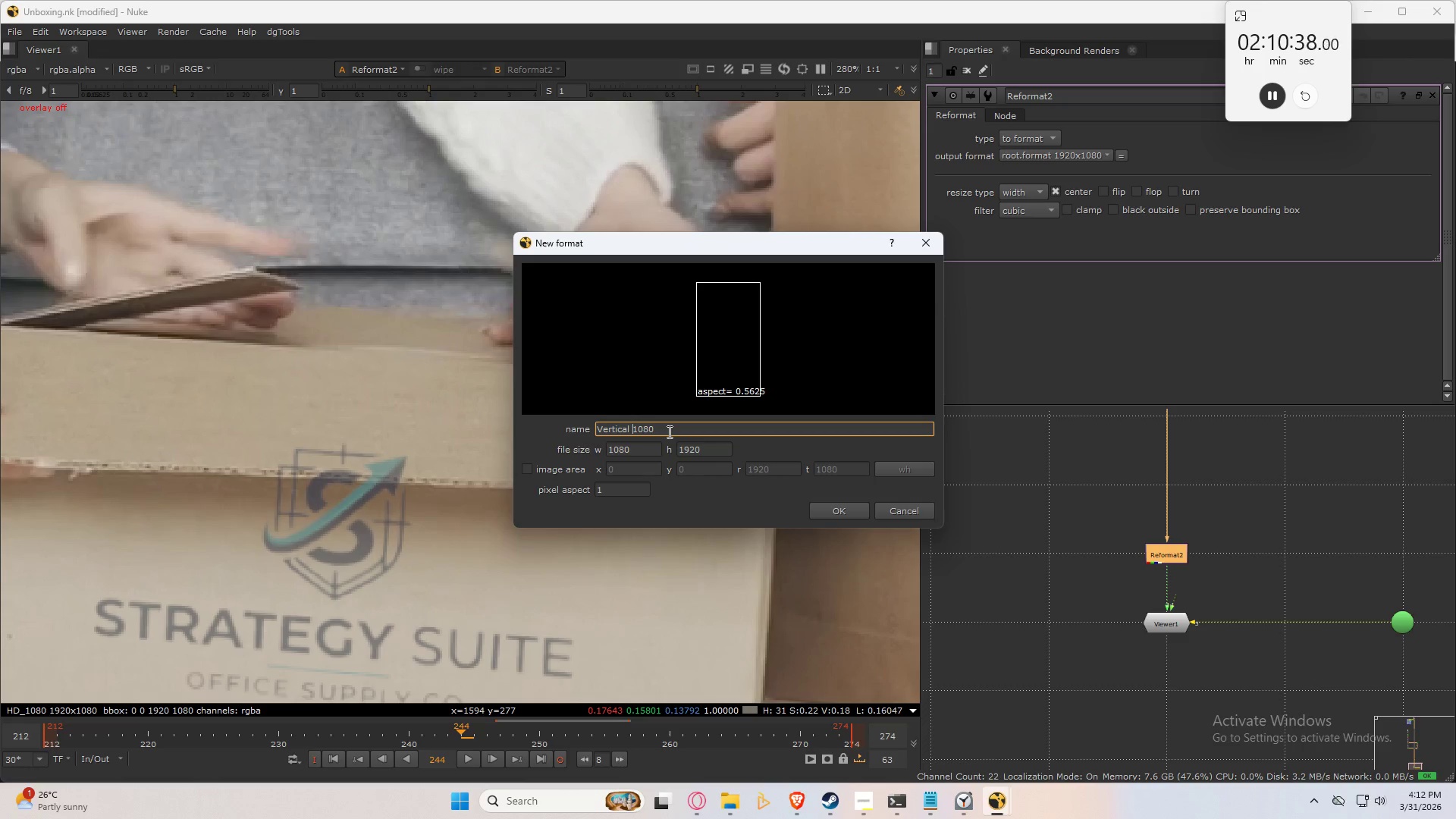 
type(HD)
 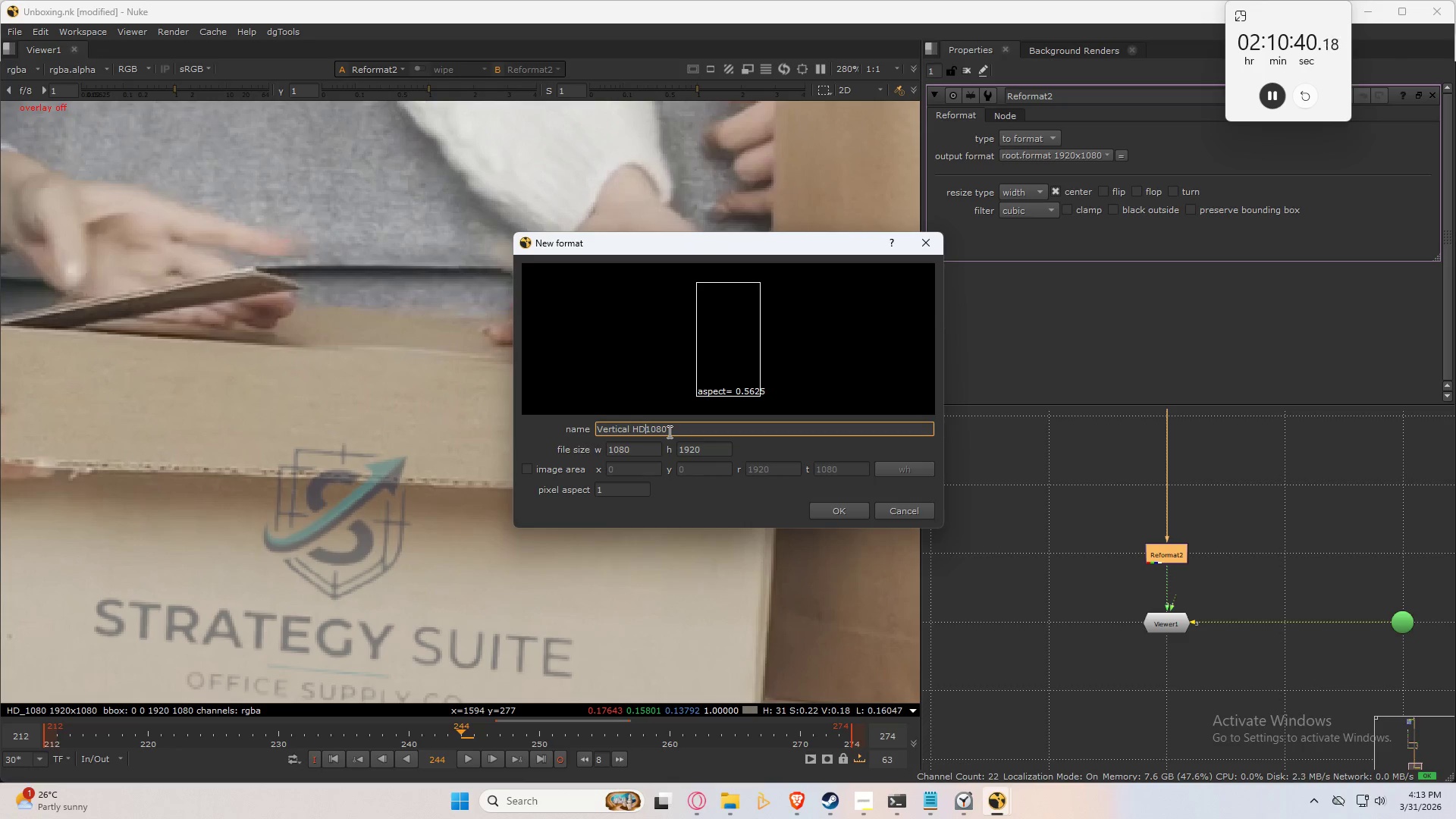 
key(ArrowRight)
 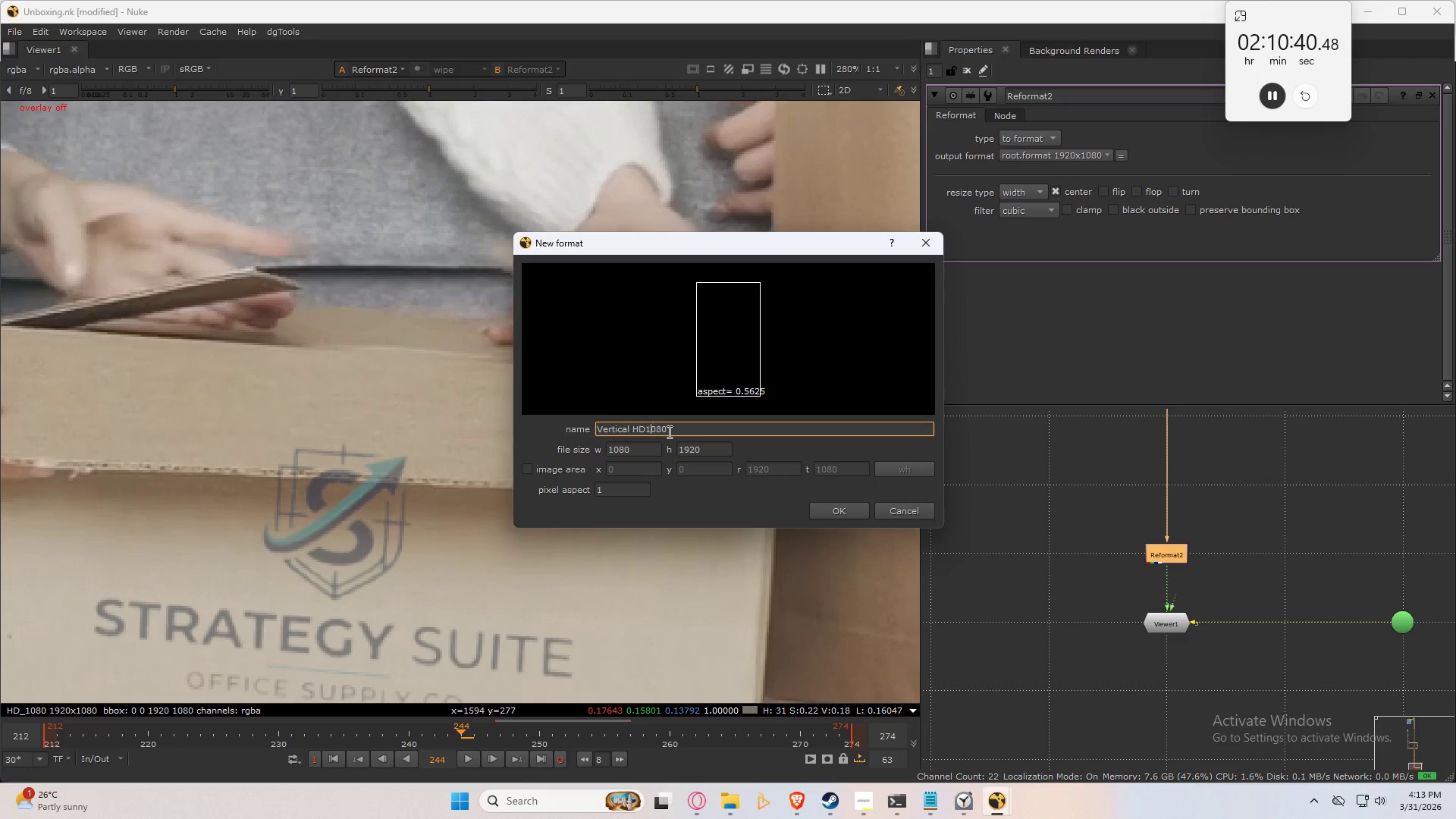 
key(ArrowRight)
 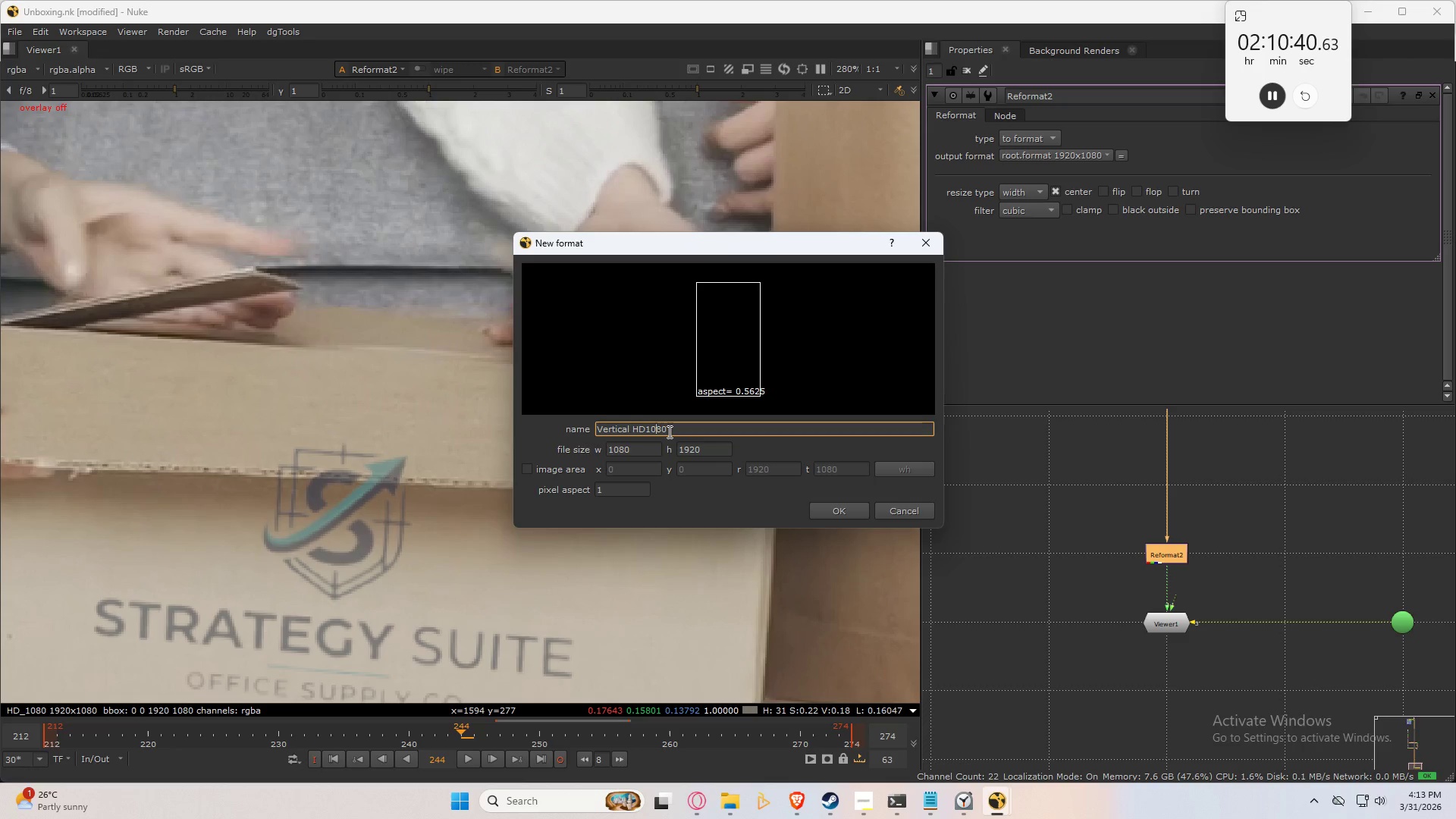 
key(ArrowRight)
 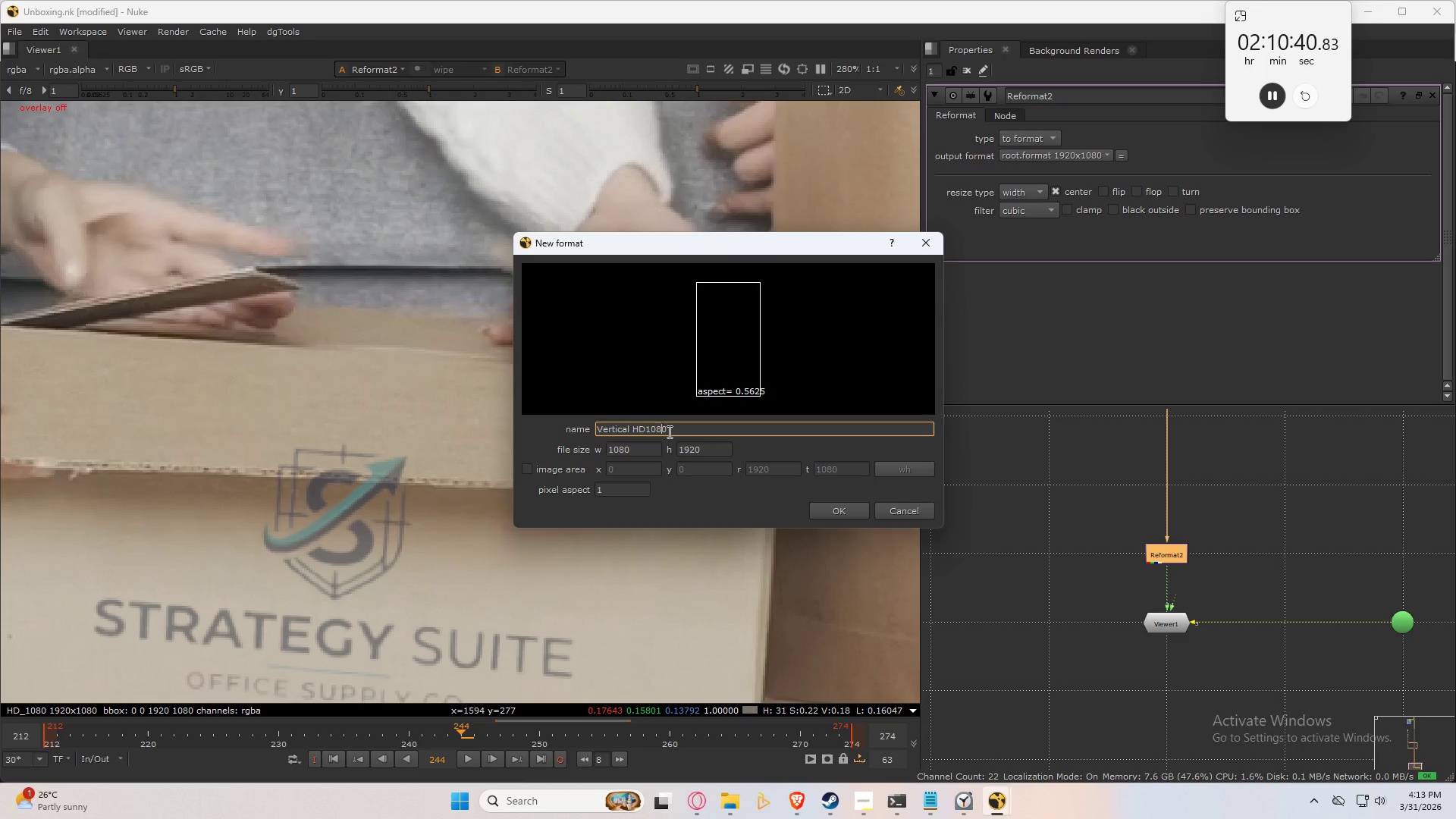 
key(ArrowRight)
 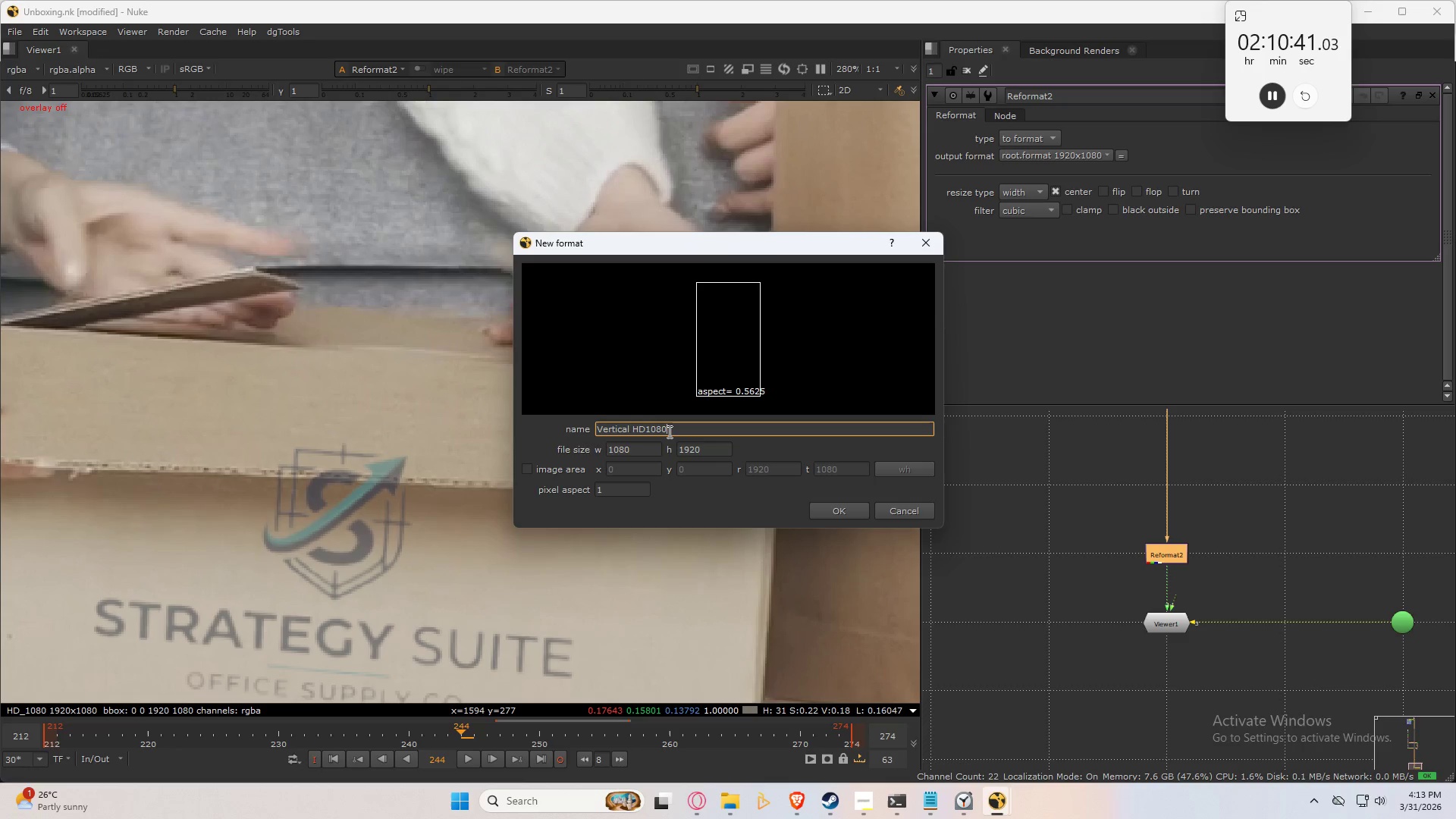 
key(ArrowRight)
 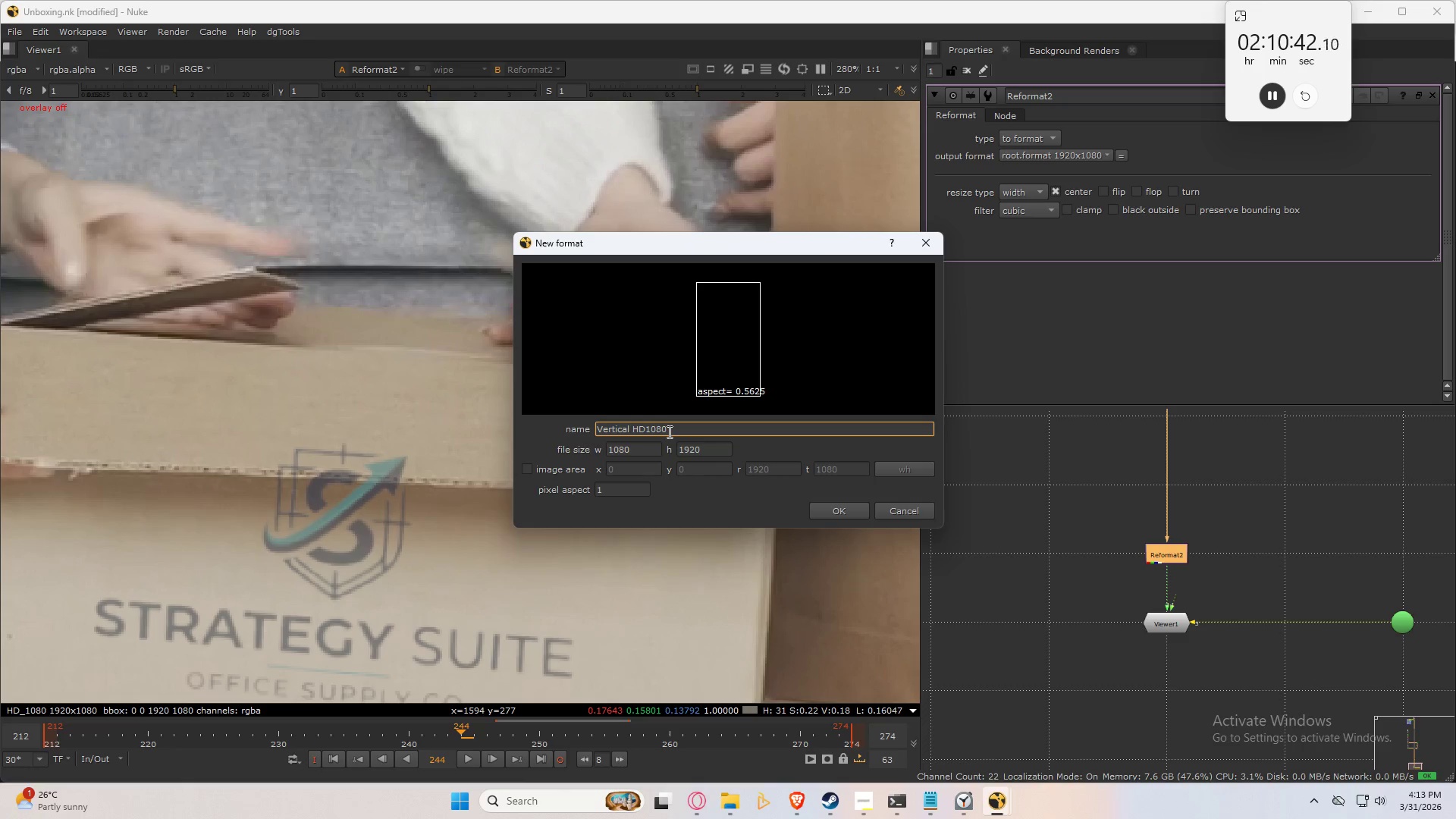 
key(P)
 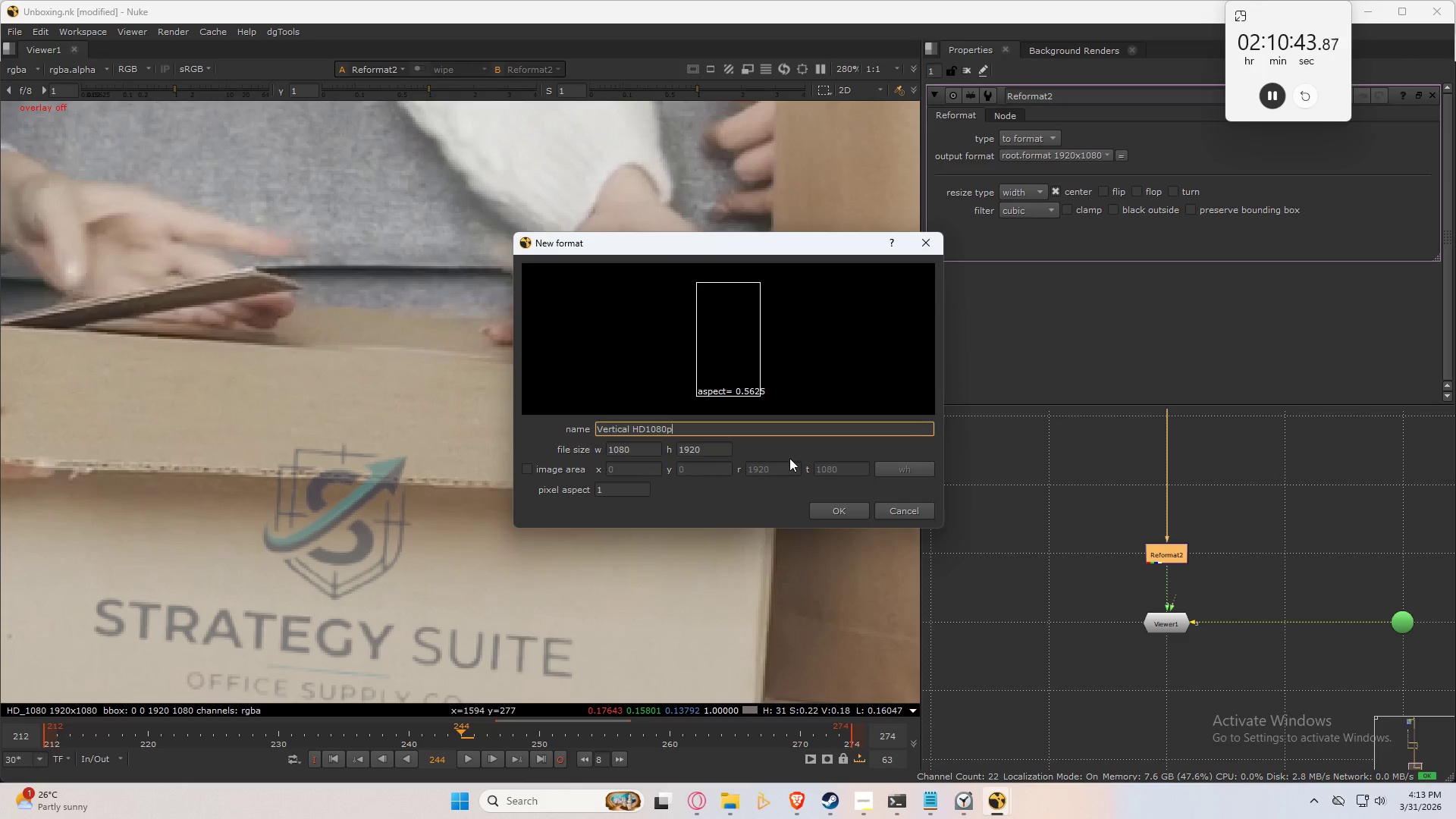 
left_click([834, 514])
 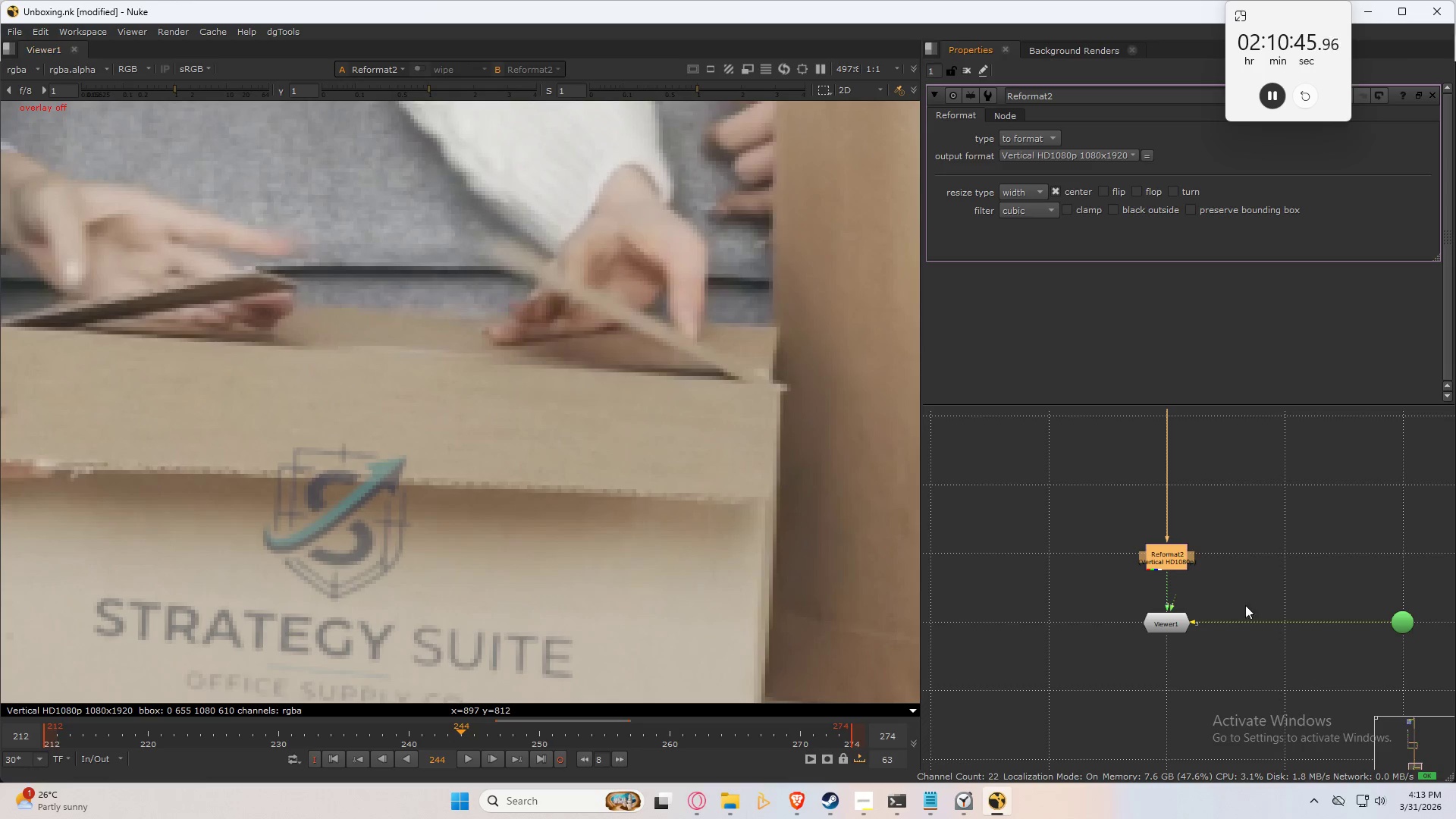 
scroll: coordinate [597, 434], scroll_direction: down, amount: 15.0
 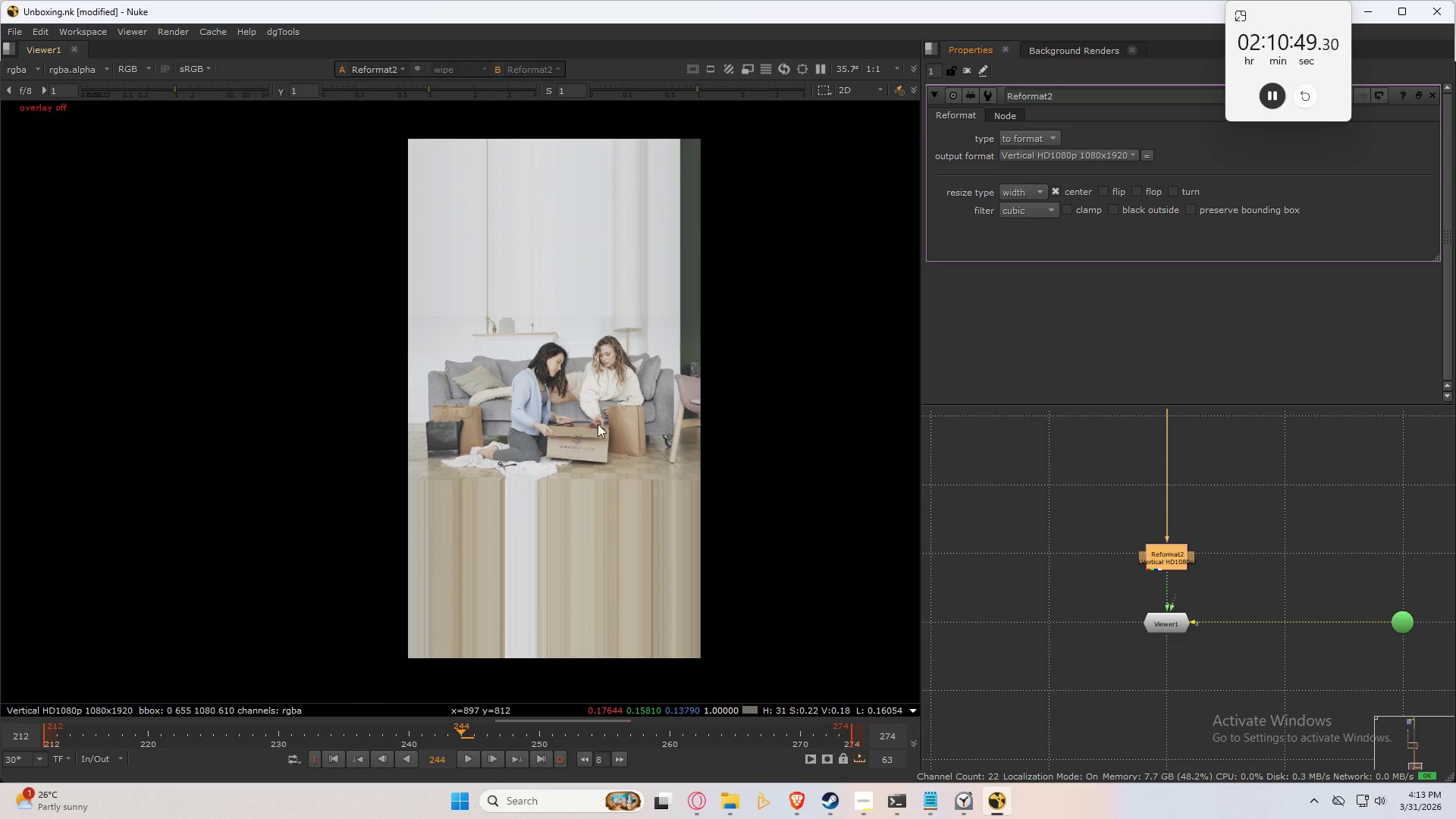 
scroll: coordinate [580, 422], scroll_direction: up, amount: 4.0
 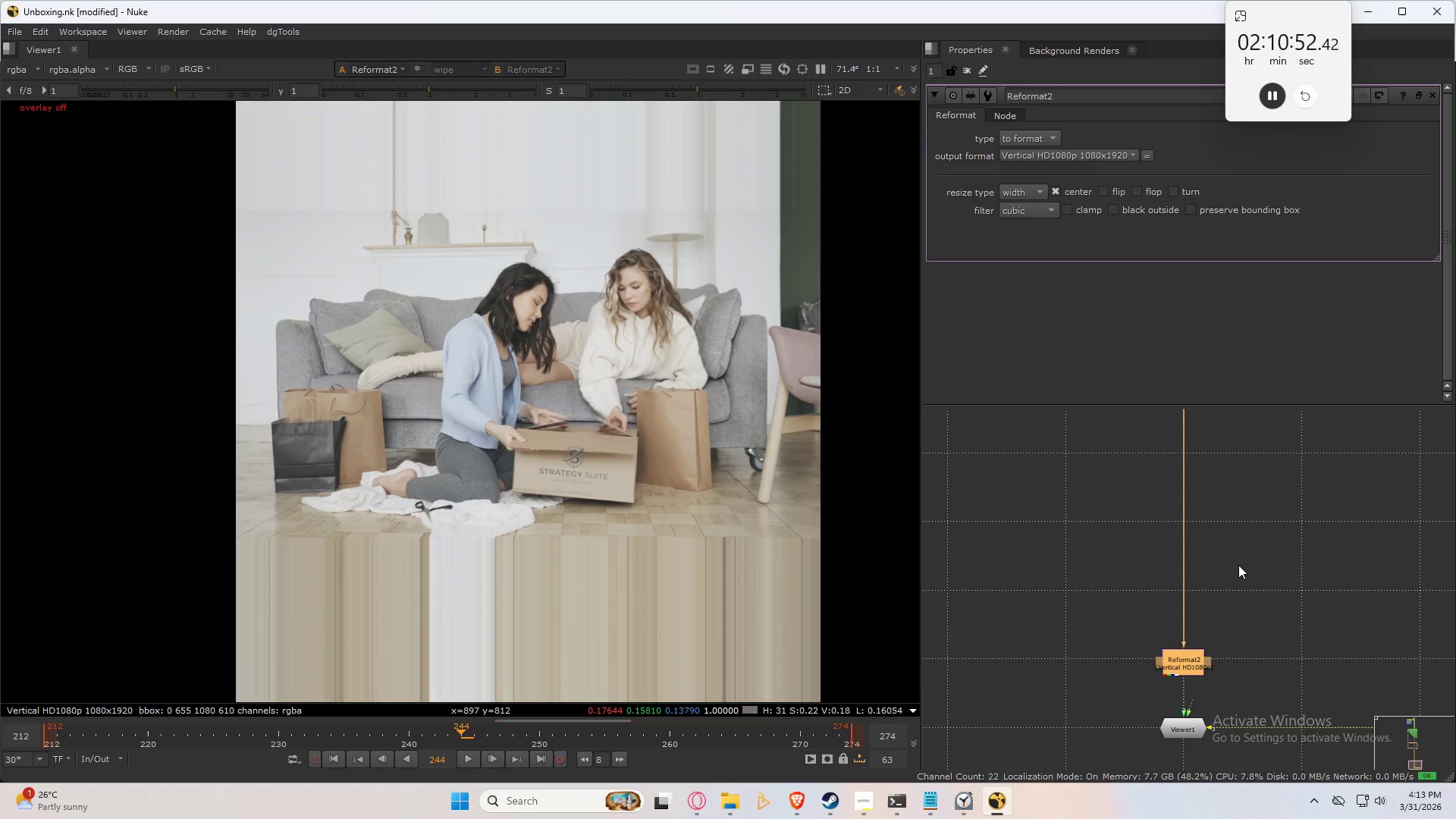 
double_click([1187, 667])
 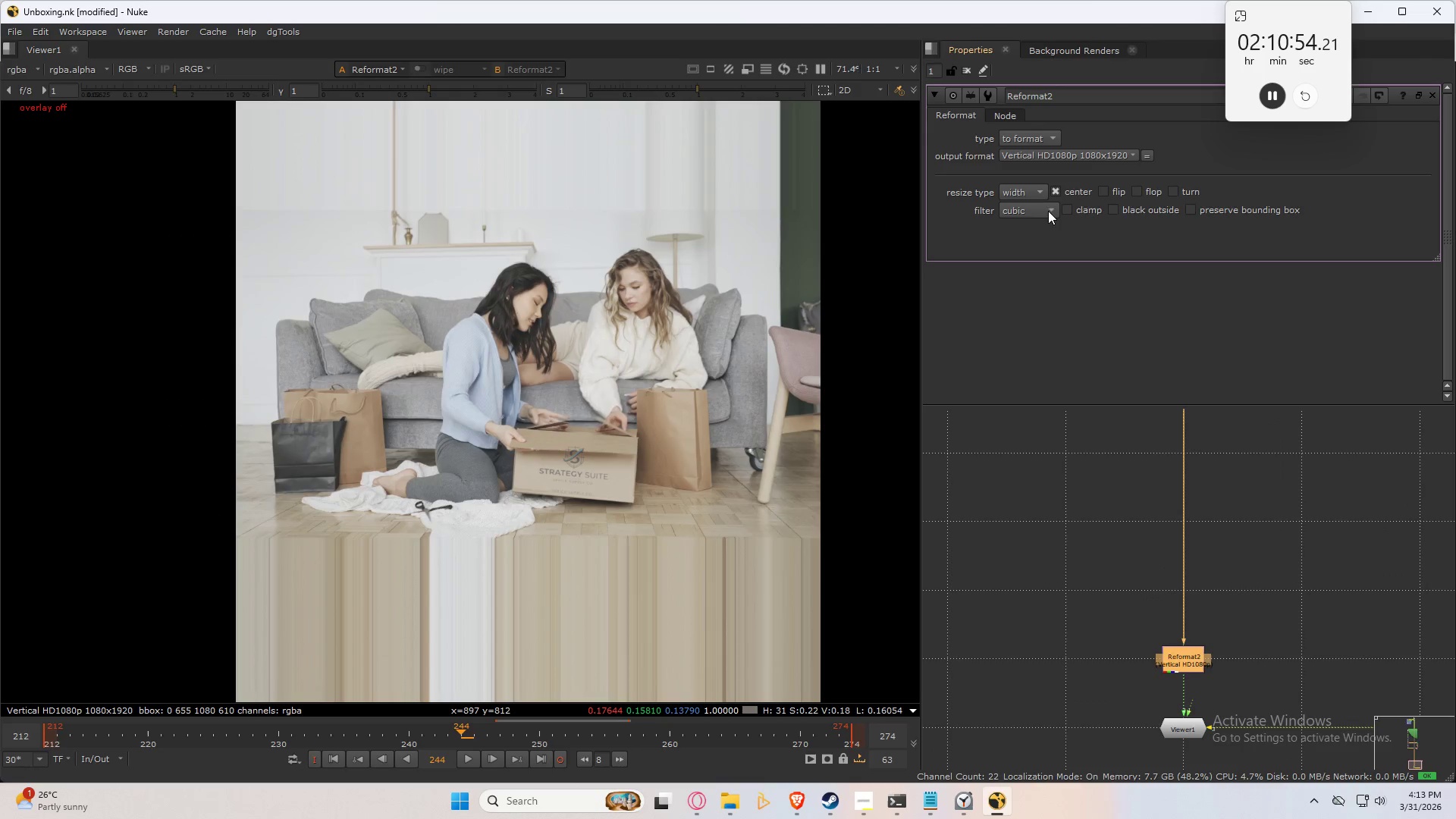 
left_click([1131, 209])
 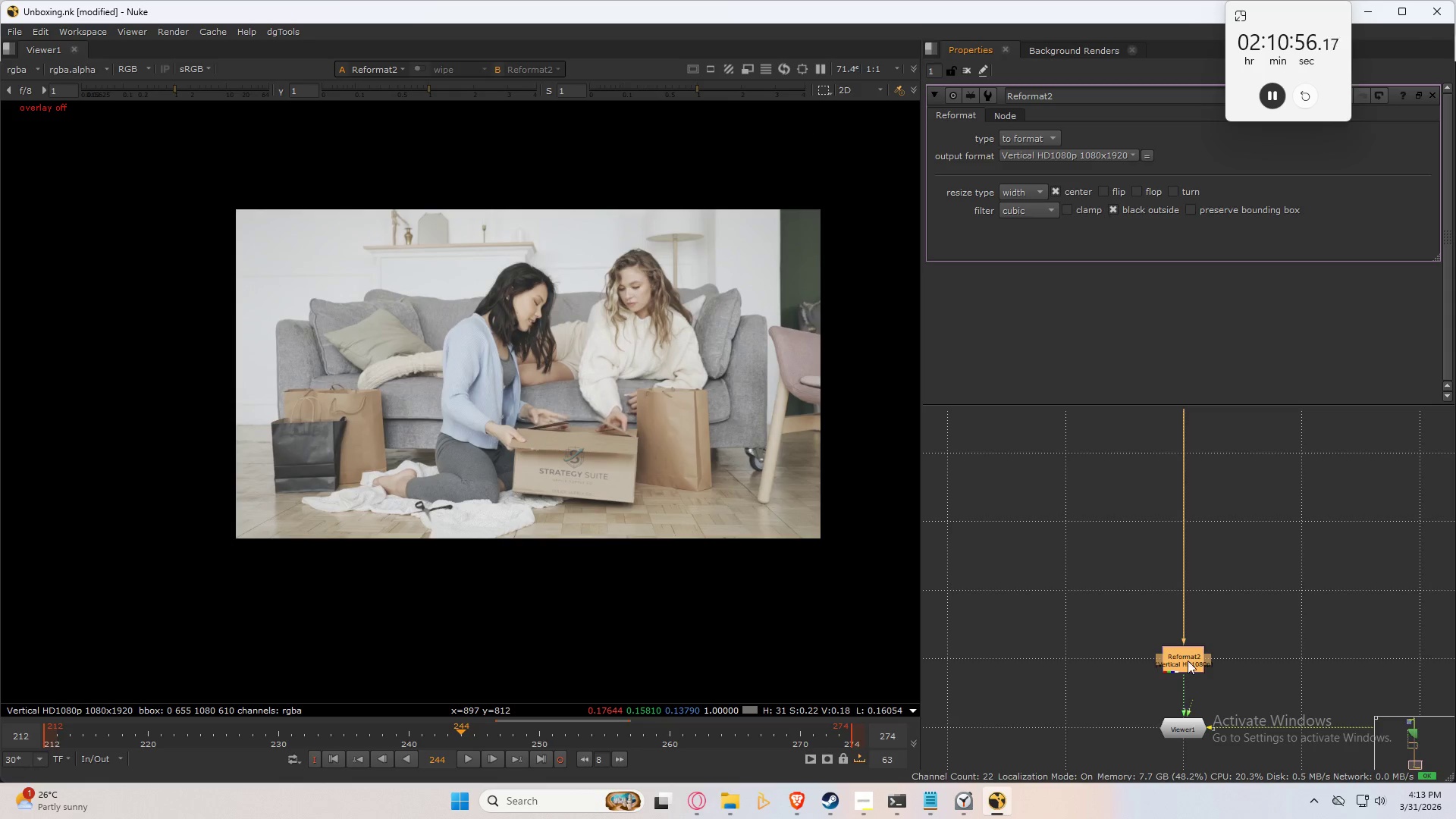 
double_click([1187, 659])
 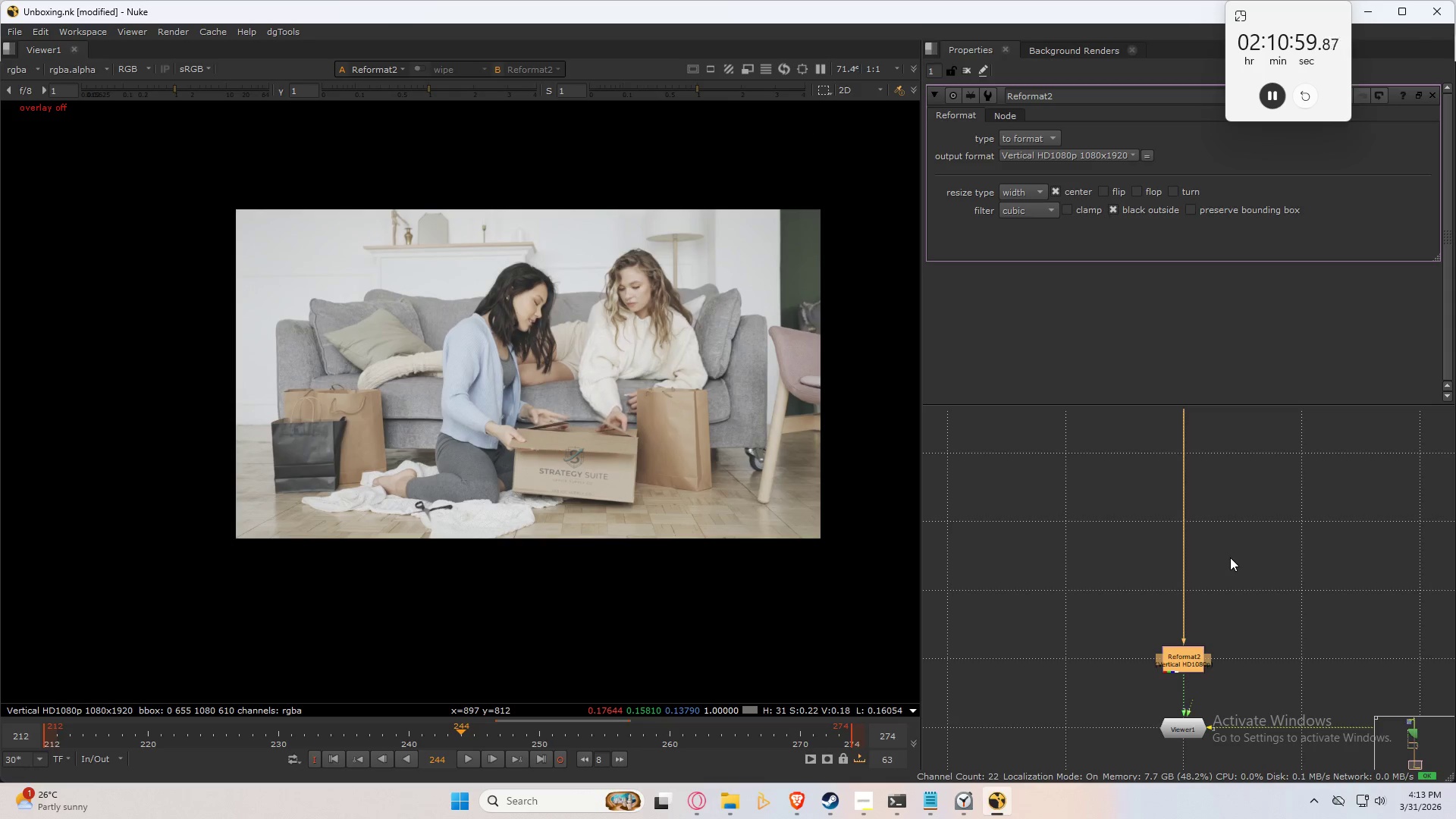 
left_click([1233, 554])
 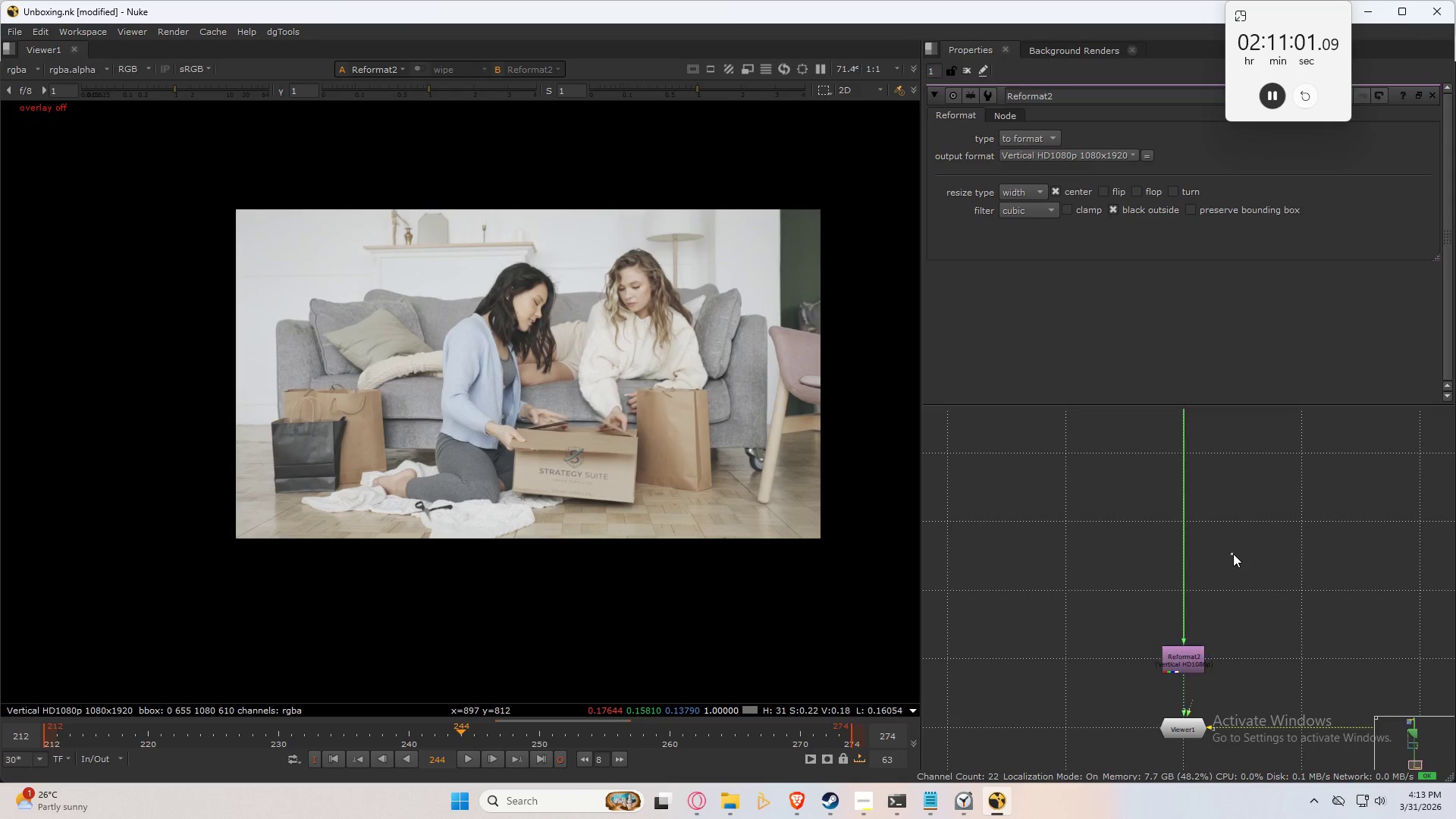 
key(T)
 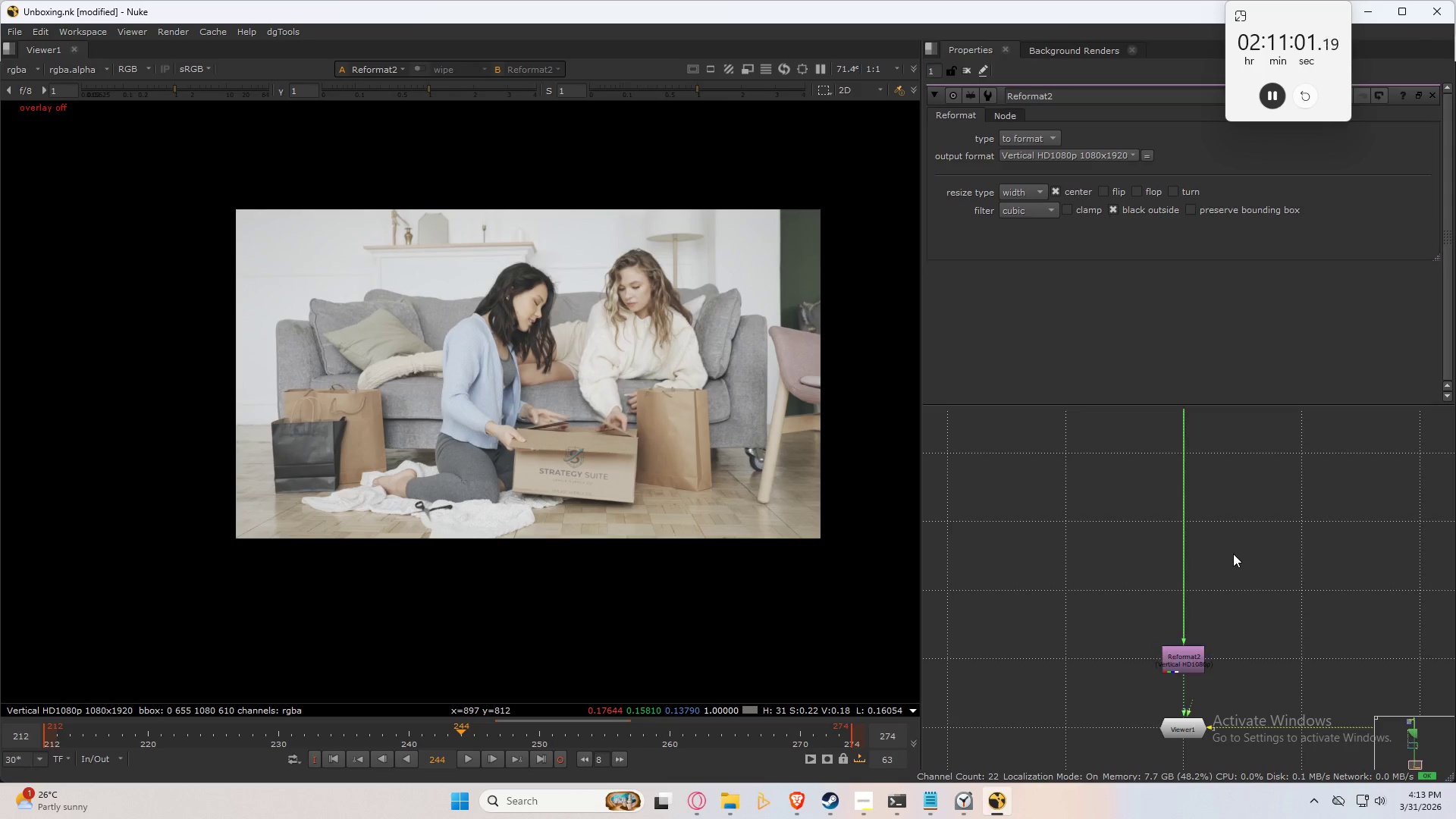 
double_click([1233, 554])
 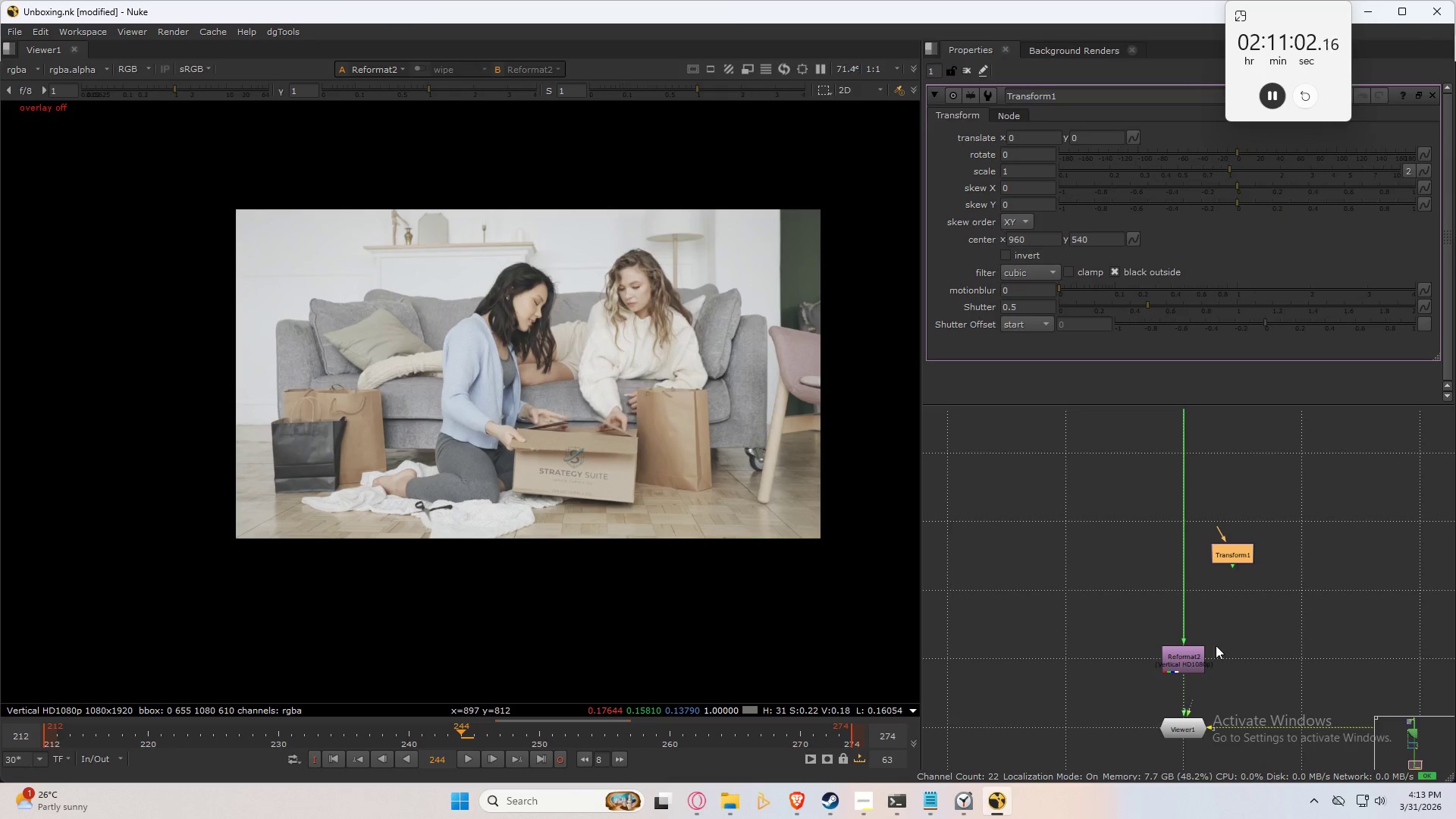 
left_click([1219, 661])
 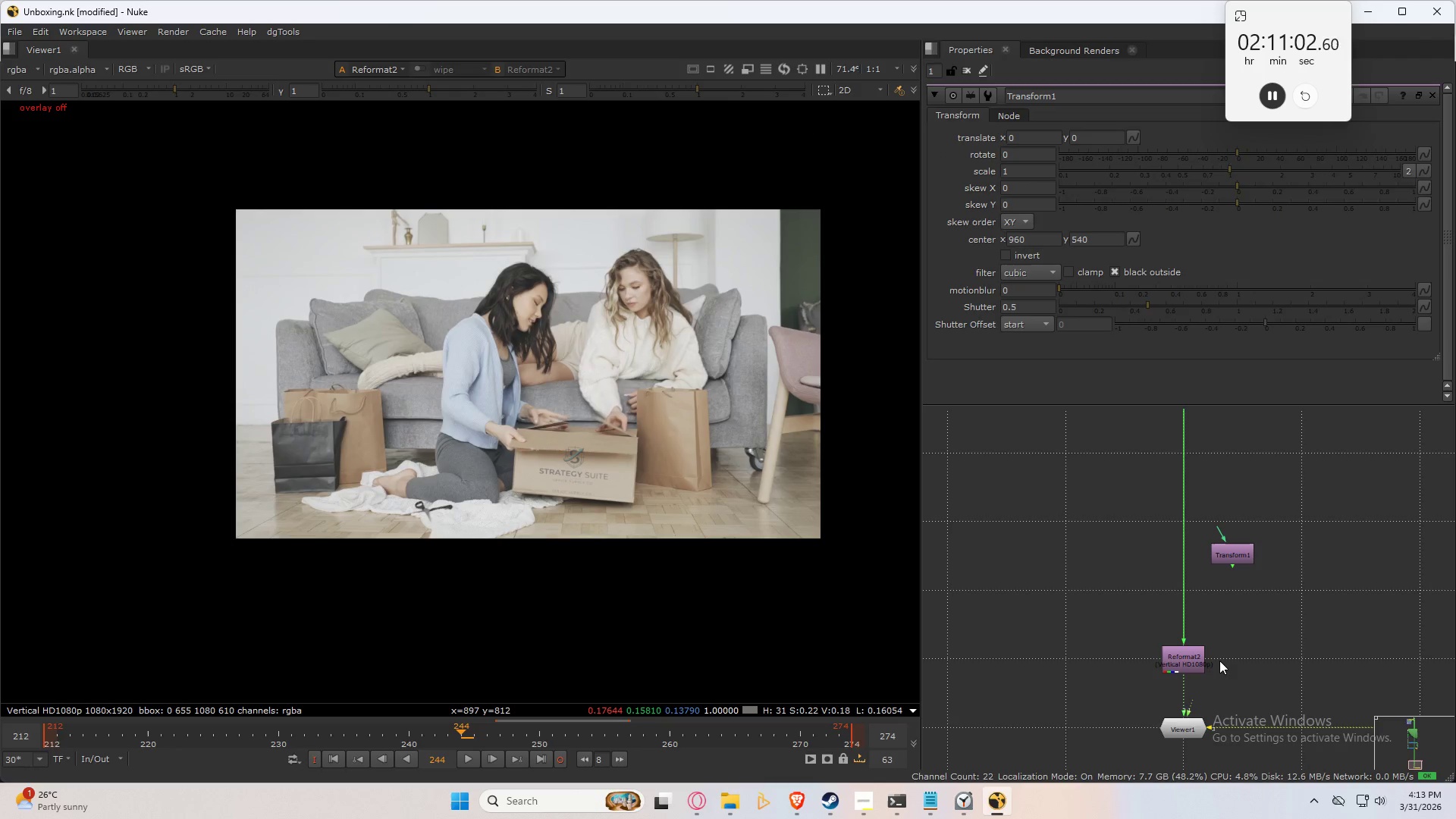 
key(2)
 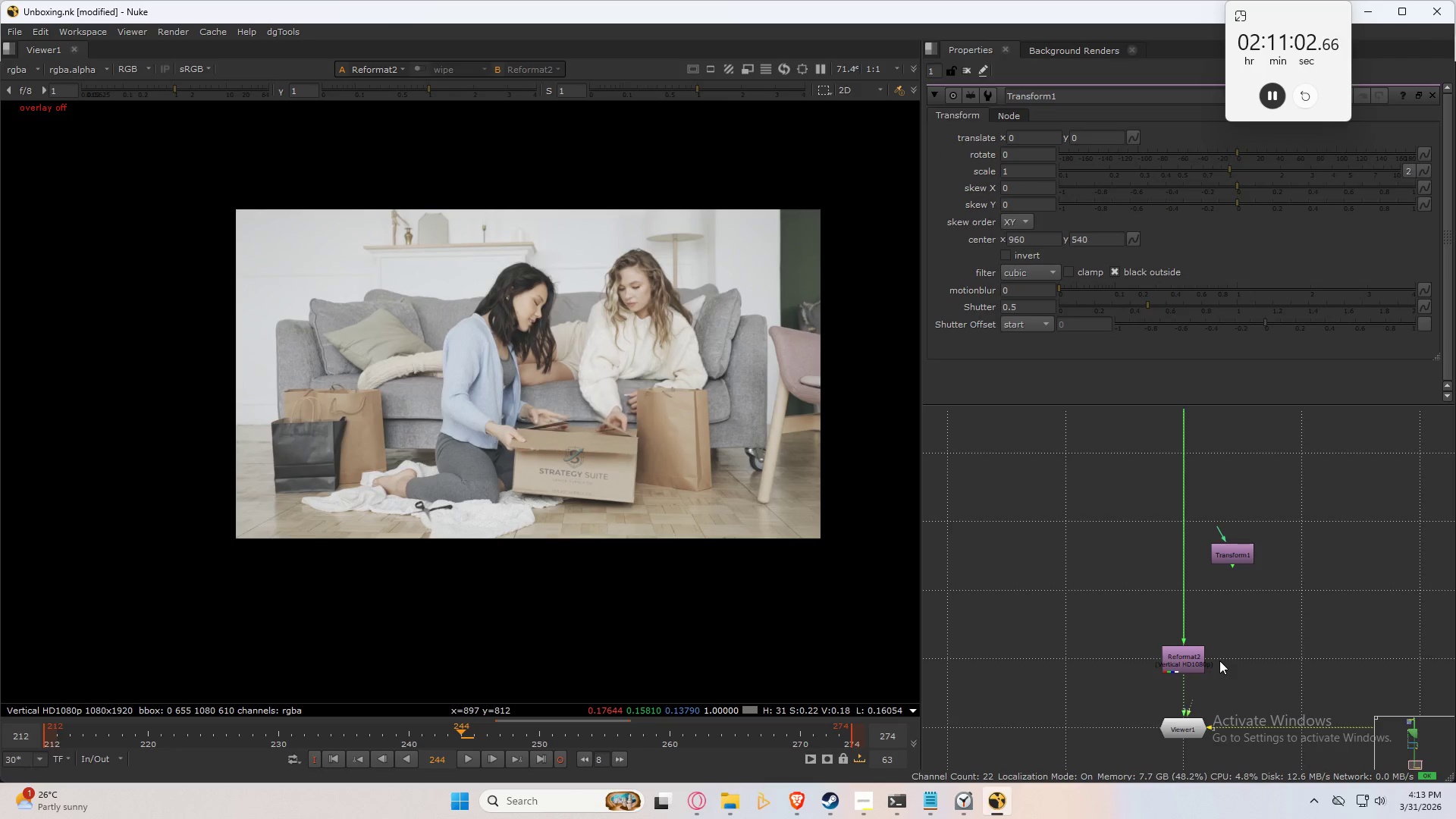 
double_click([1219, 661])
 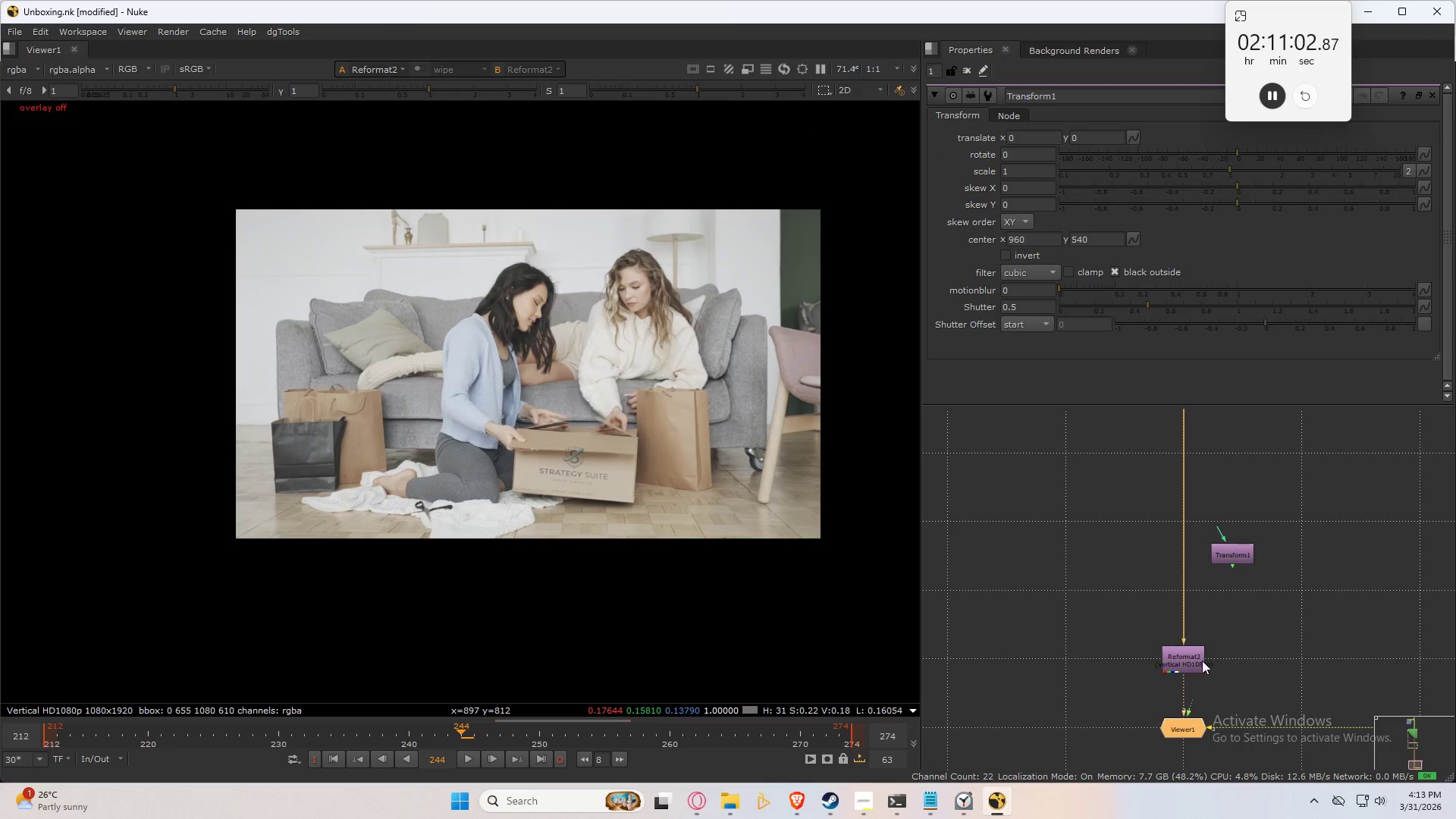 
triple_click([1191, 661])
 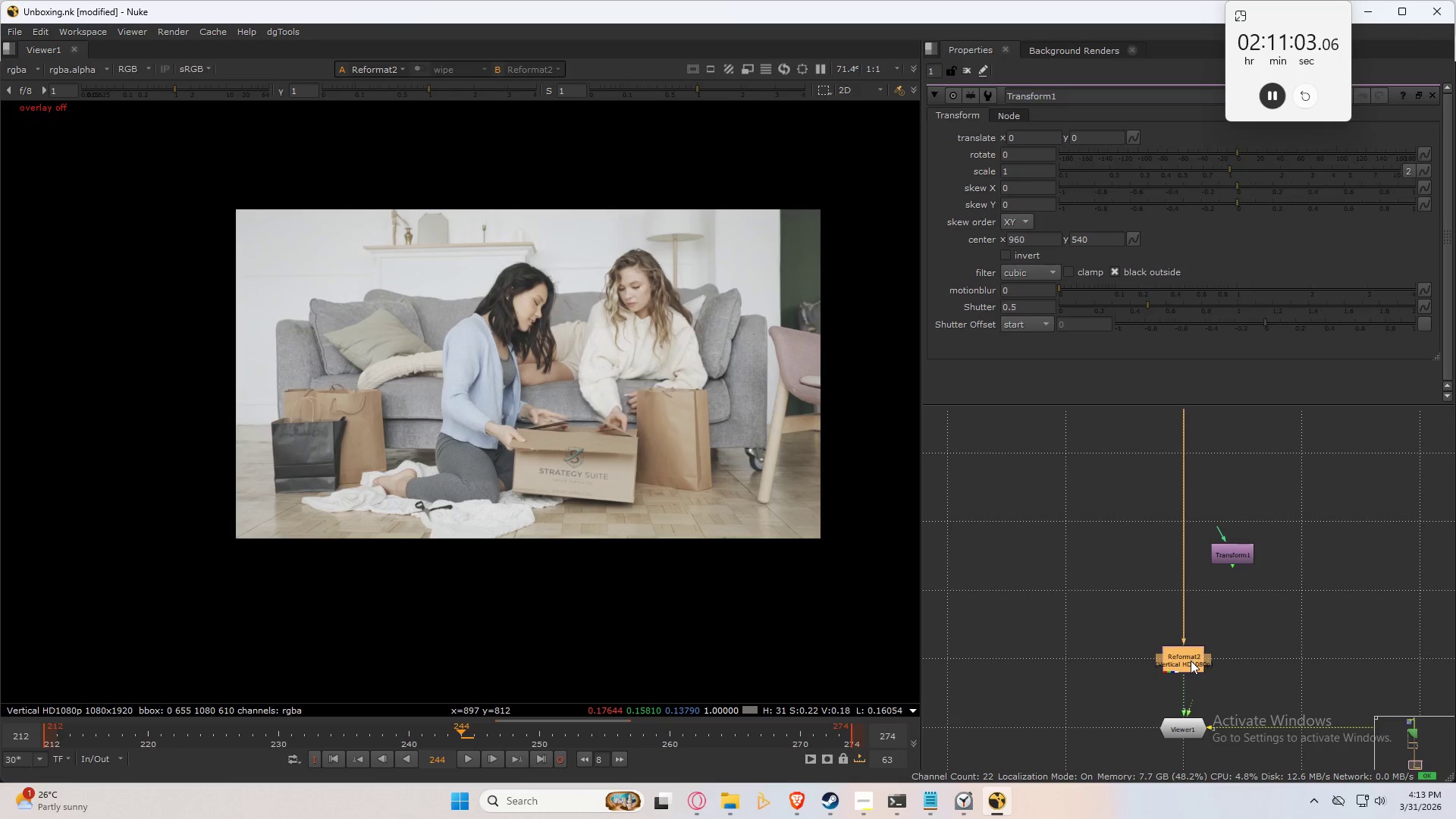 
triple_click([1191, 661])
 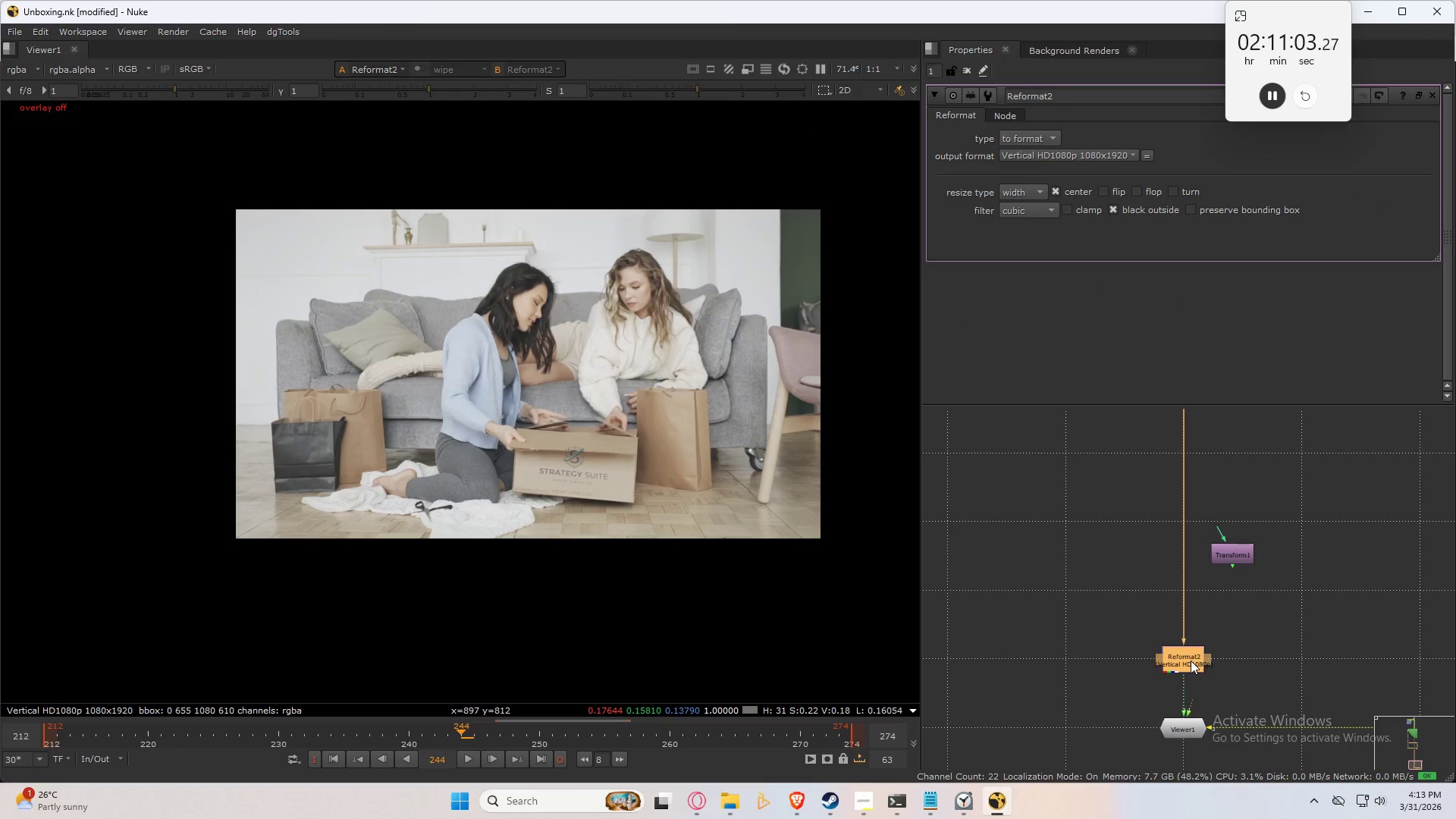 
triple_click([1191, 661])
 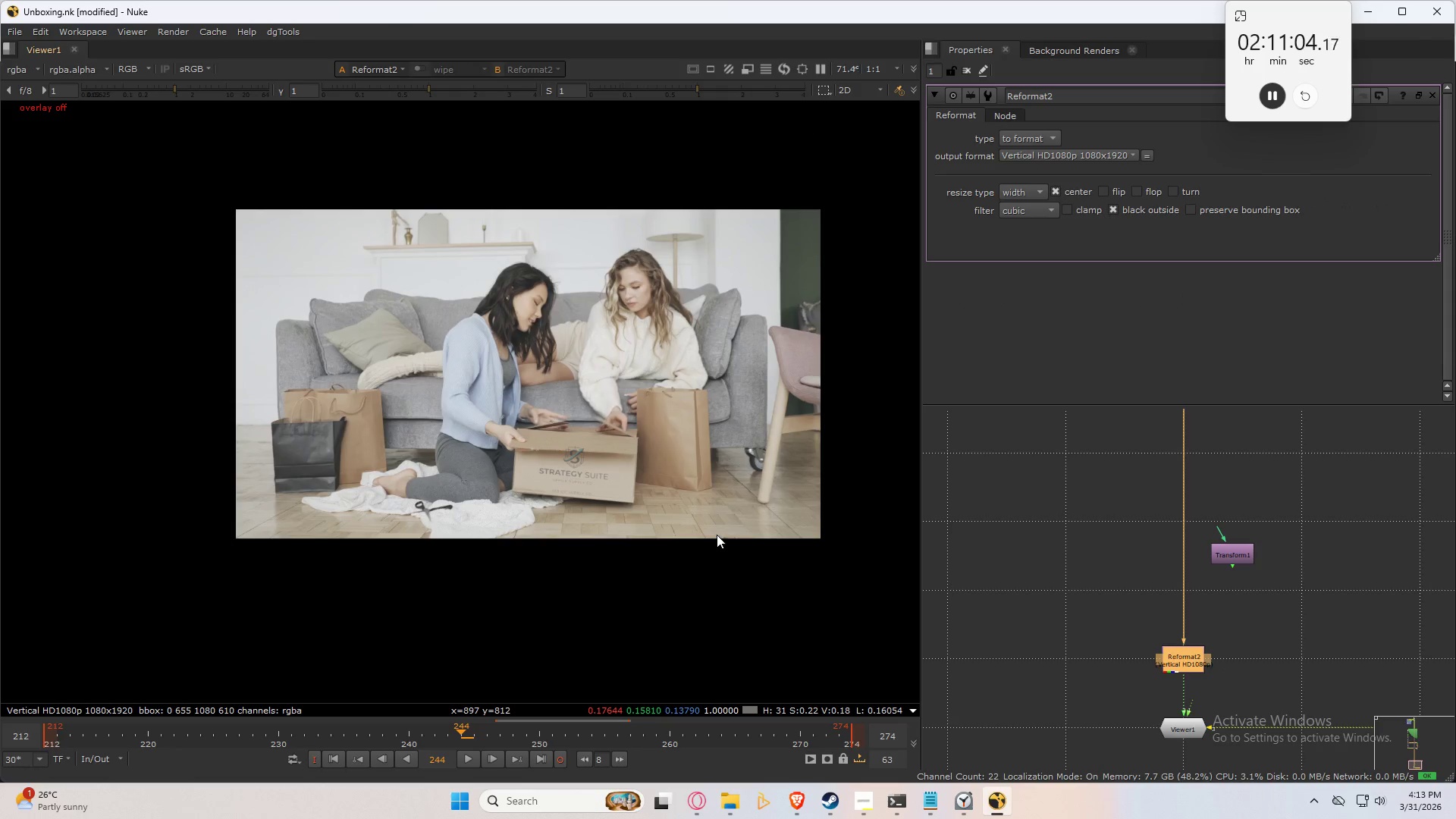 
key(Q)
 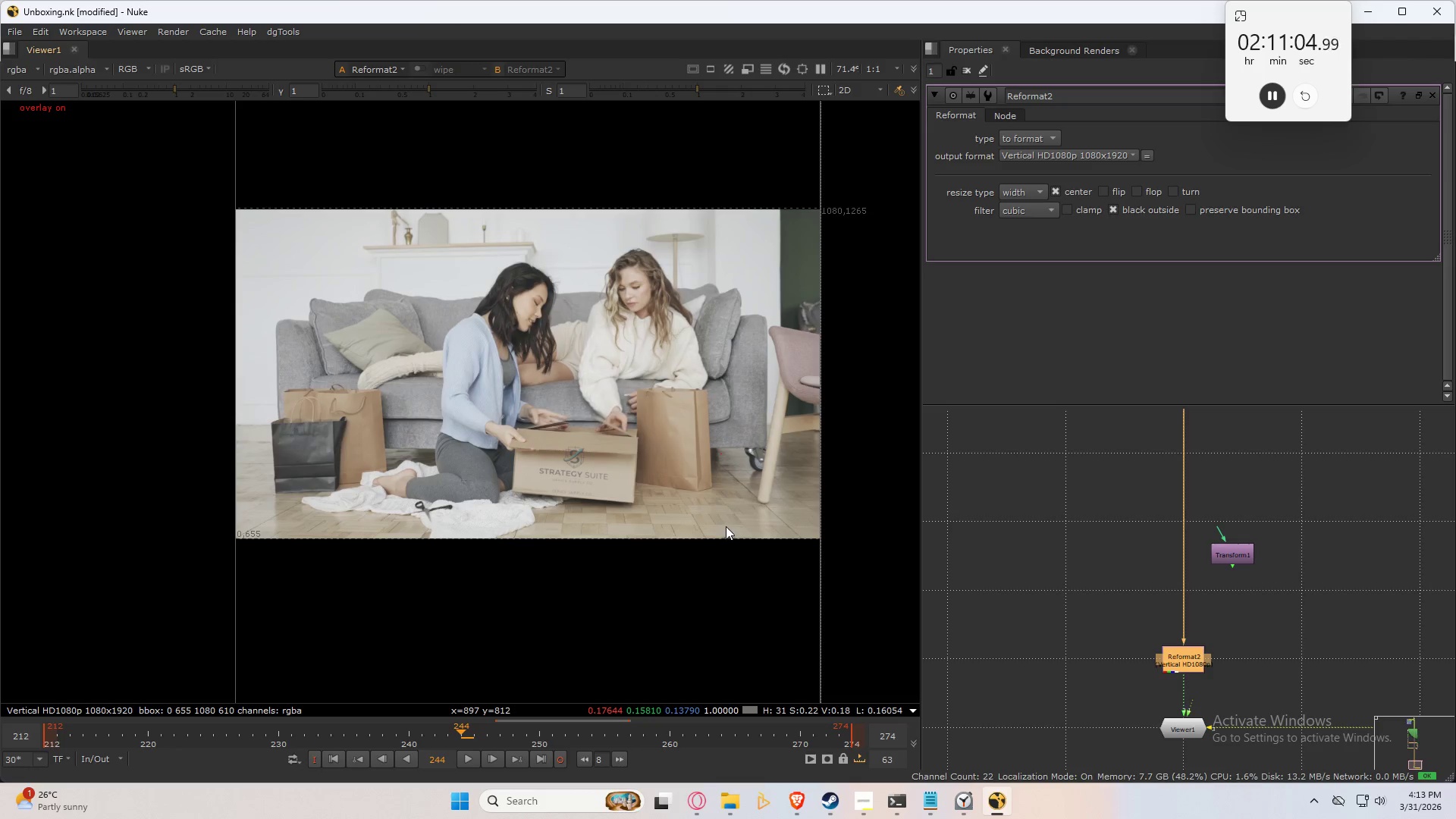 
scroll: coordinate [726, 526], scroll_direction: down, amount: 5.0
 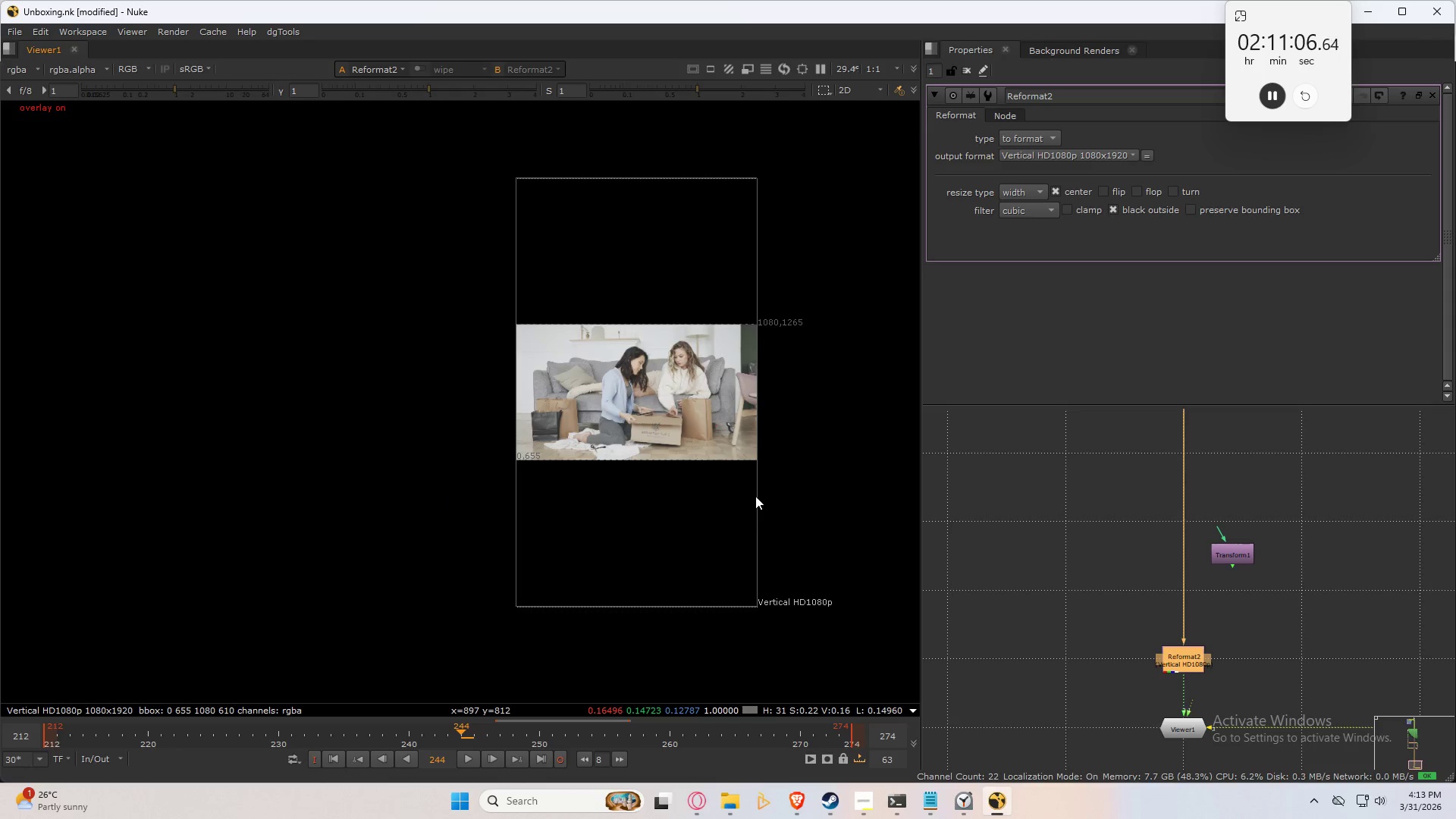 
scroll: coordinate [780, 432], scroll_direction: up, amount: 2.0
 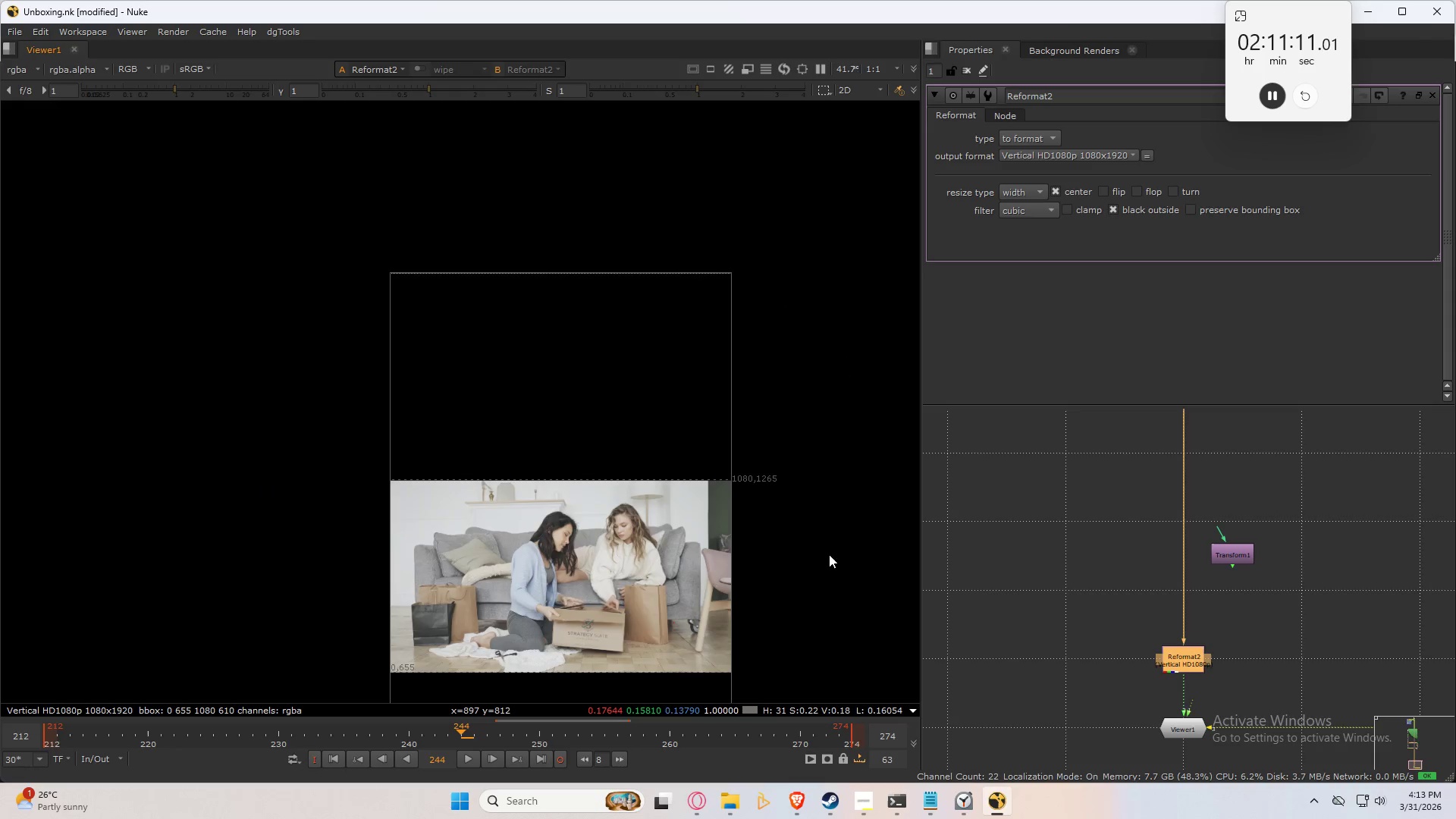 
wait(8.27)
 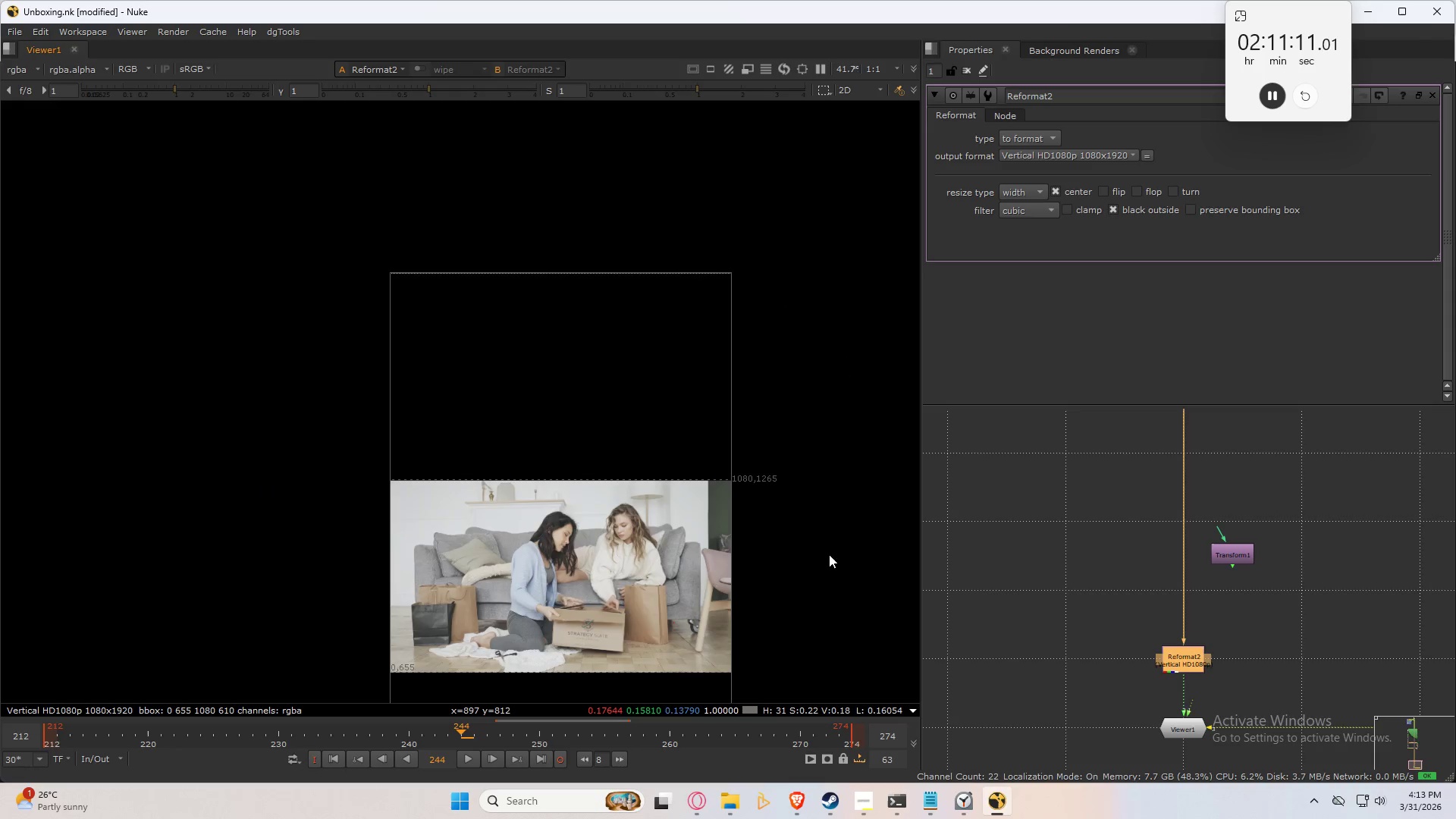 
scroll: coordinate [1221, 537], scroll_direction: down, amount: 3.0
 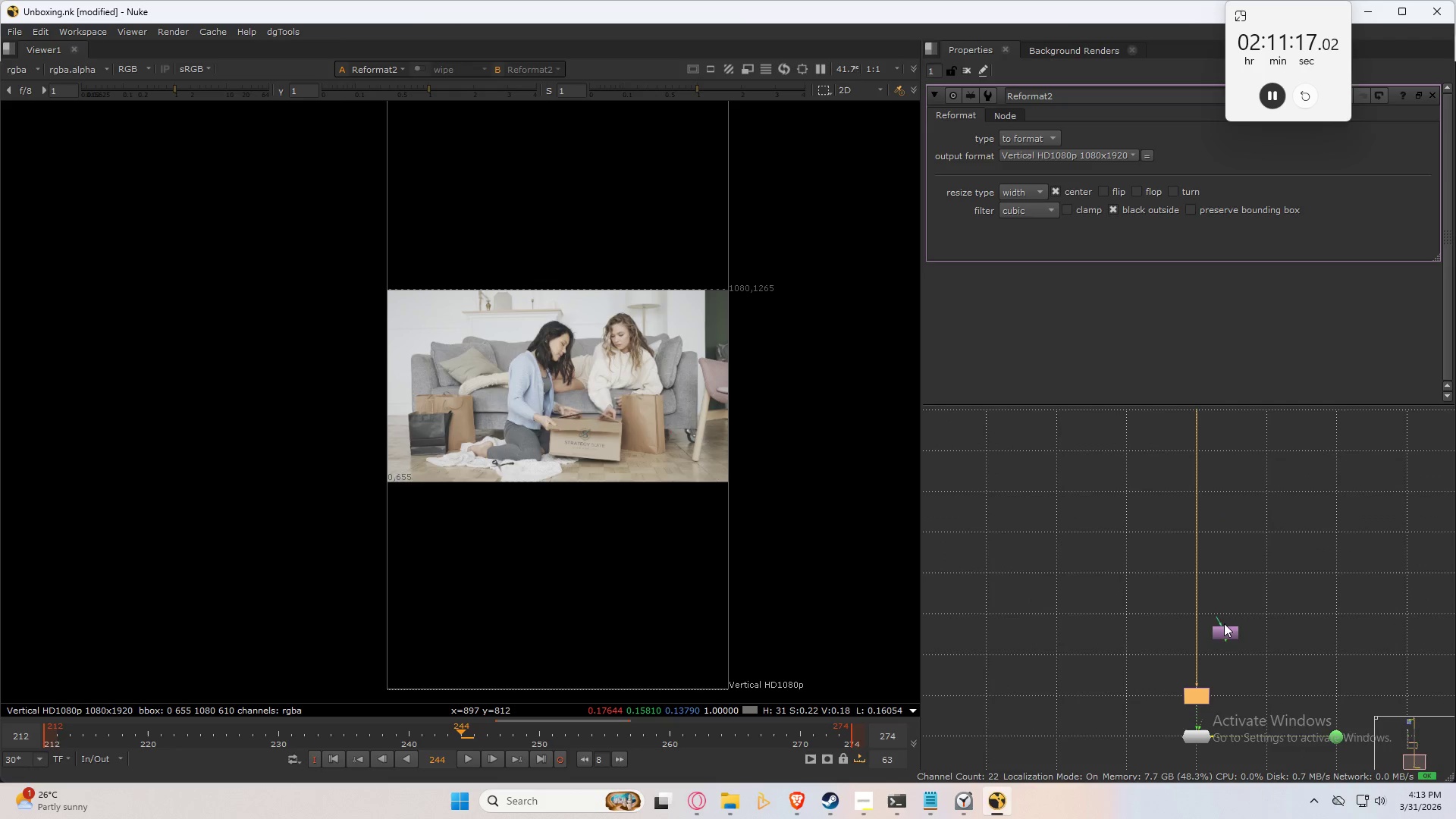 
left_click_drag(start_coordinate=[1224, 614], to_coordinate=[1138, 679])
 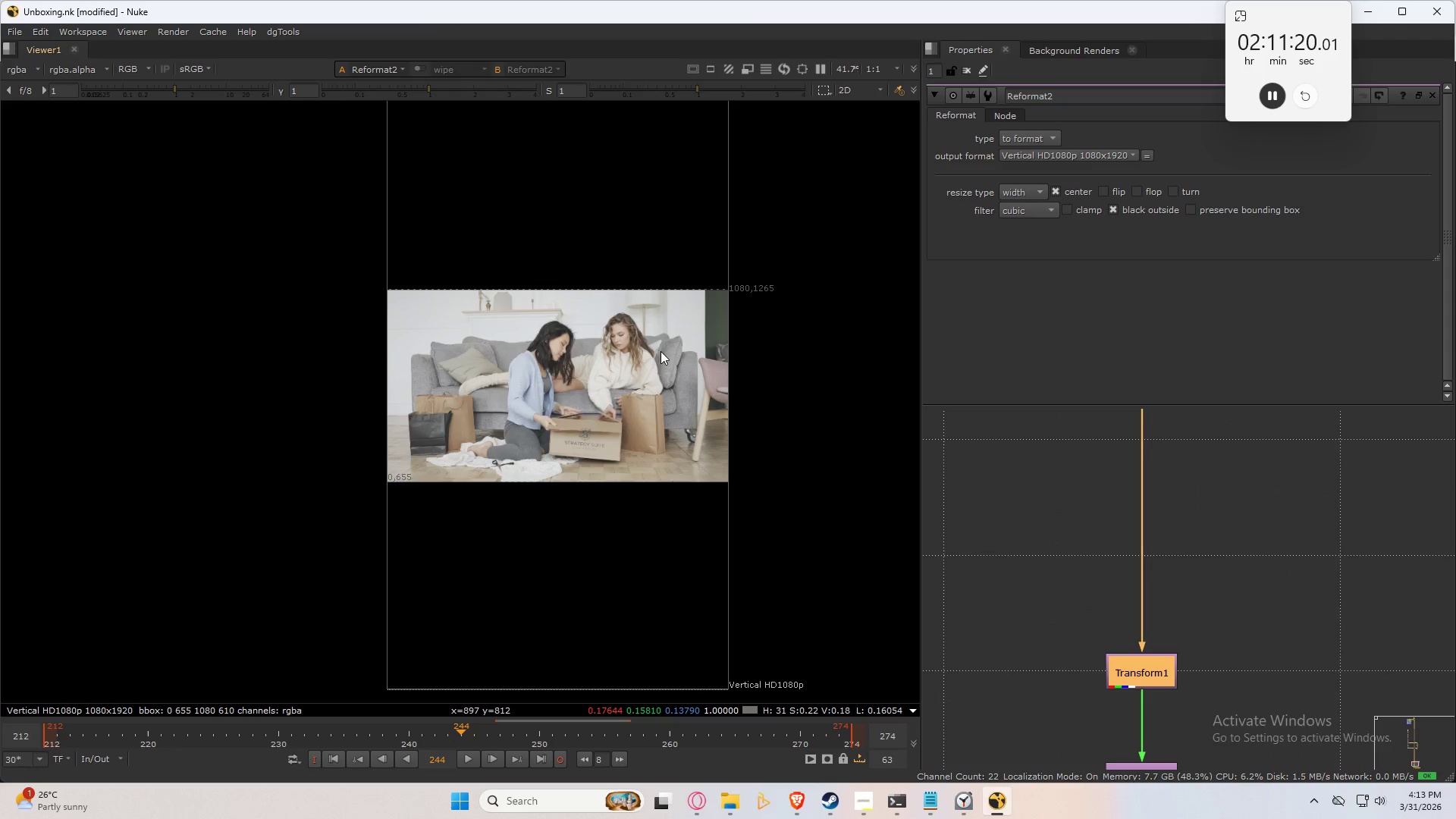 
scroll: coordinate [1223, 640], scroll_direction: up, amount: 6.0
 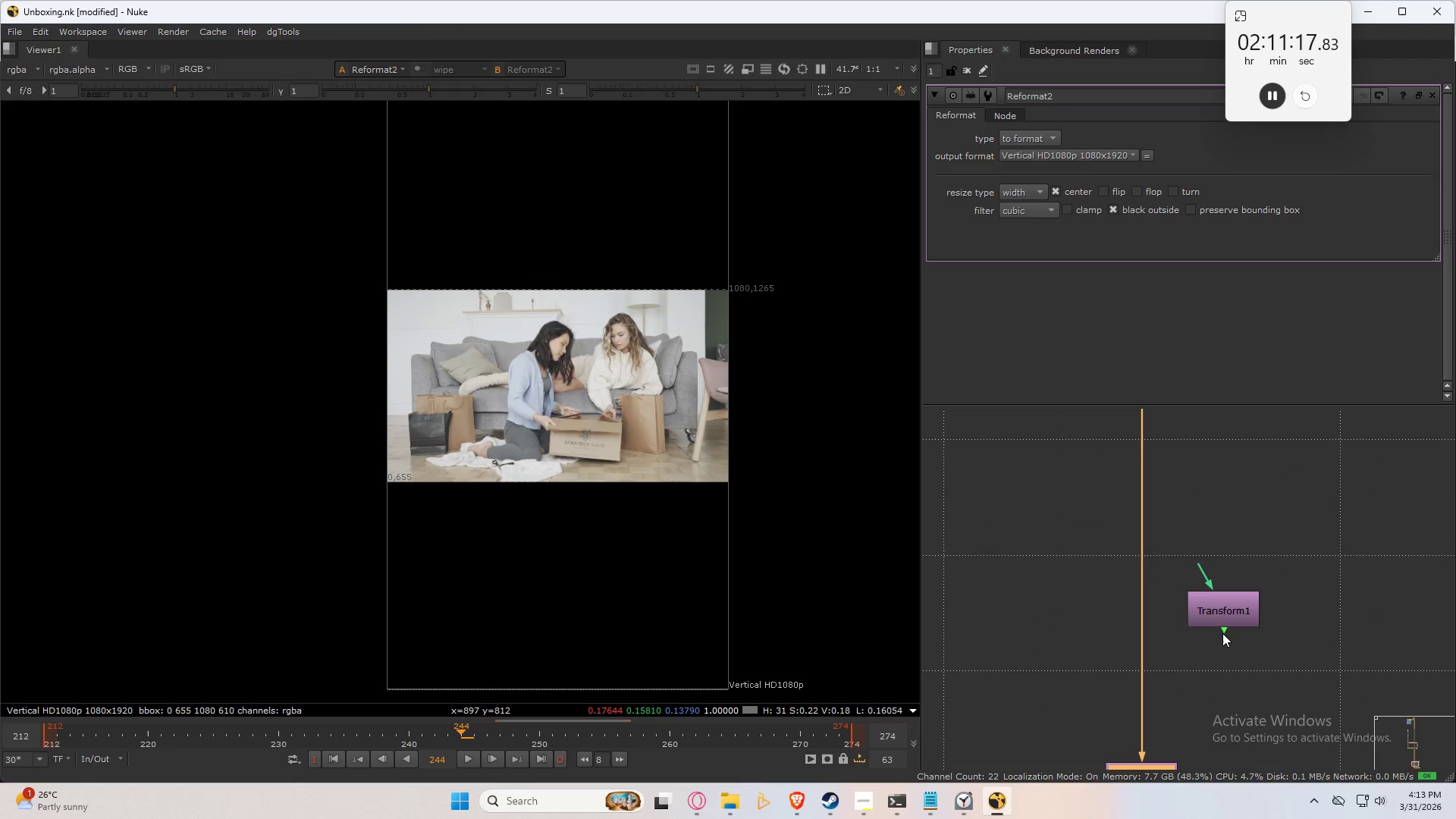 
scroll: coordinate [565, 386], scroll_direction: down, amount: 2.0
 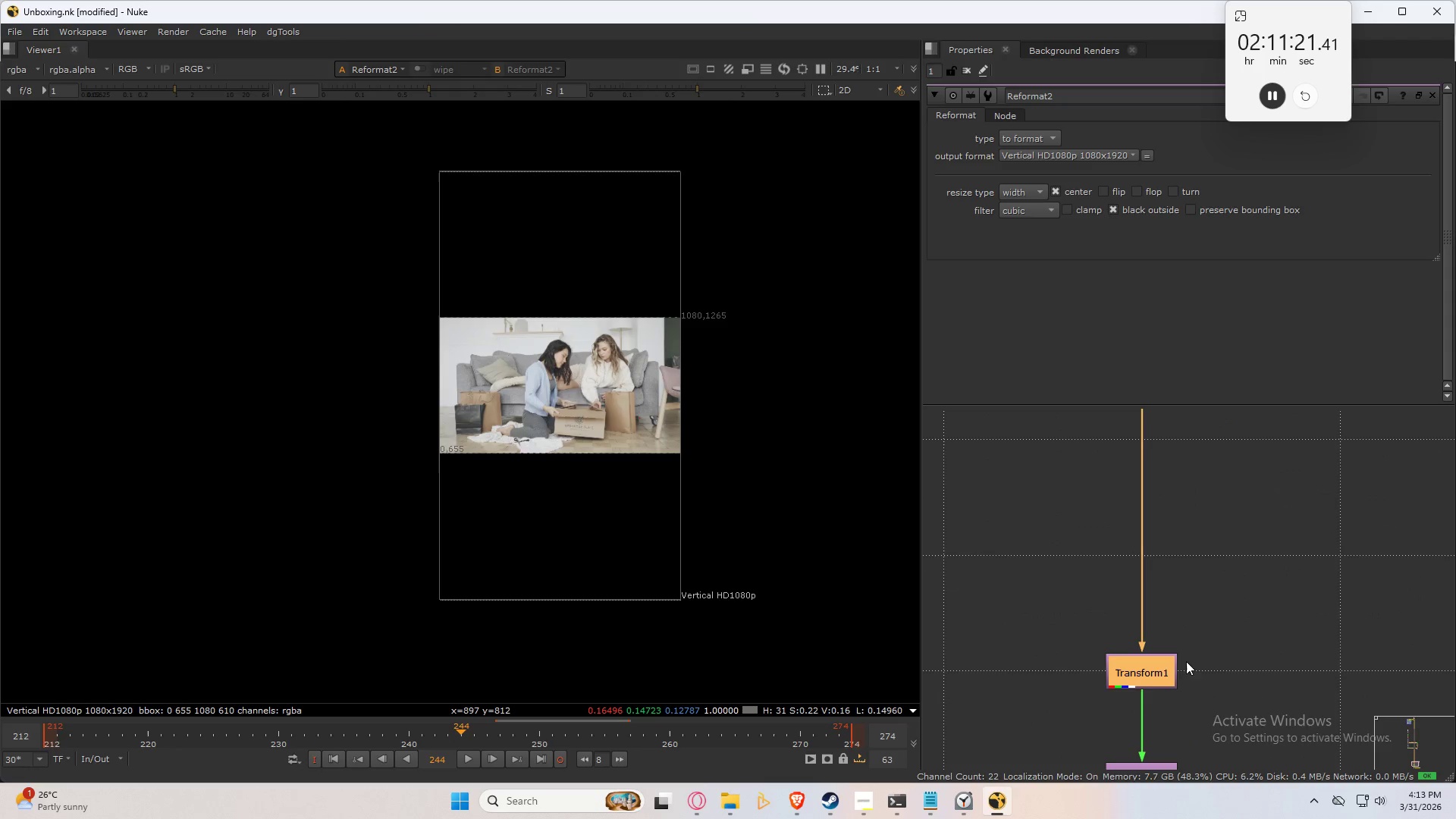 
double_click([1150, 674])
 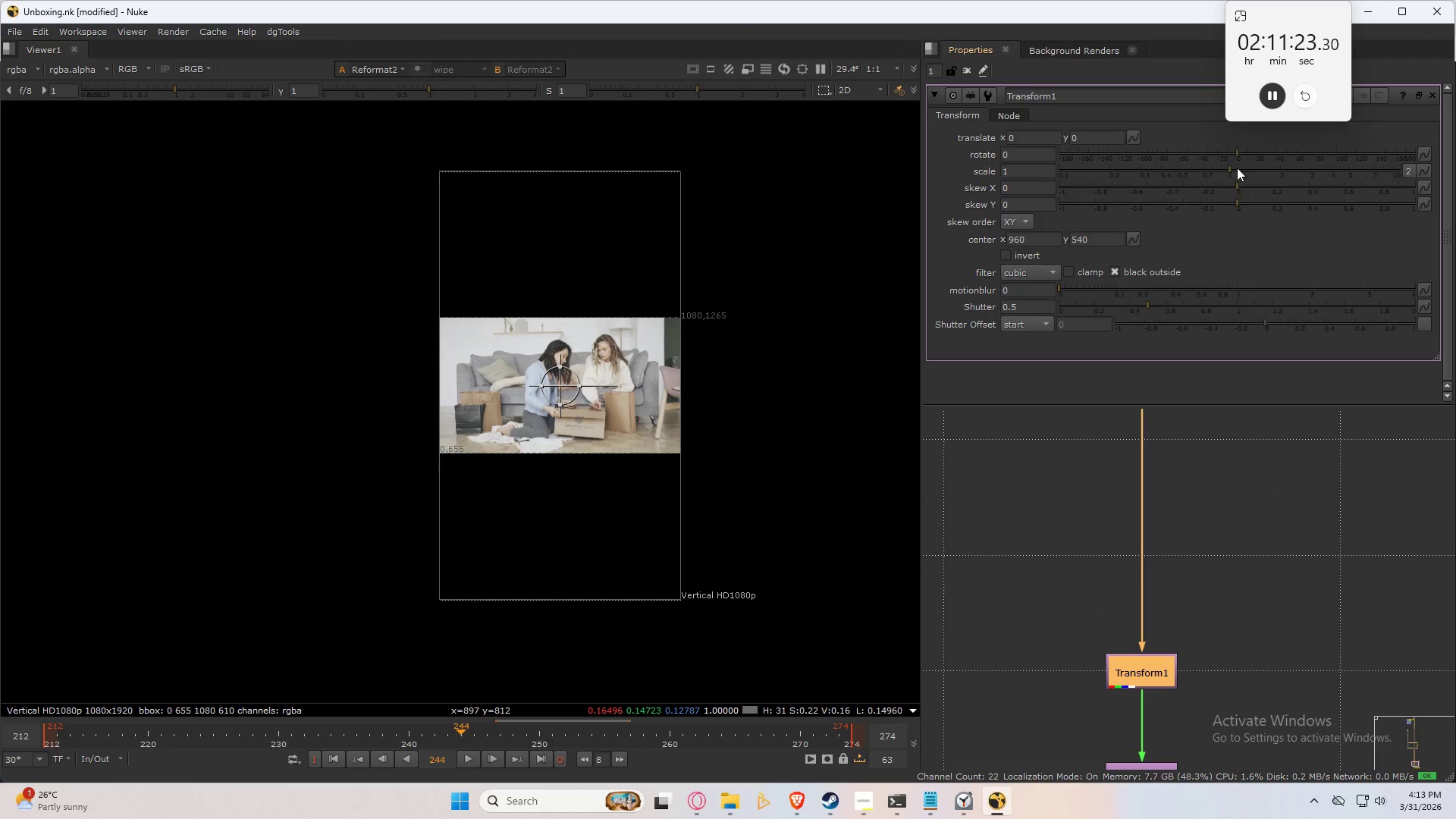 
left_click_drag(start_coordinate=[1232, 168], to_coordinate=[1263, 194])
 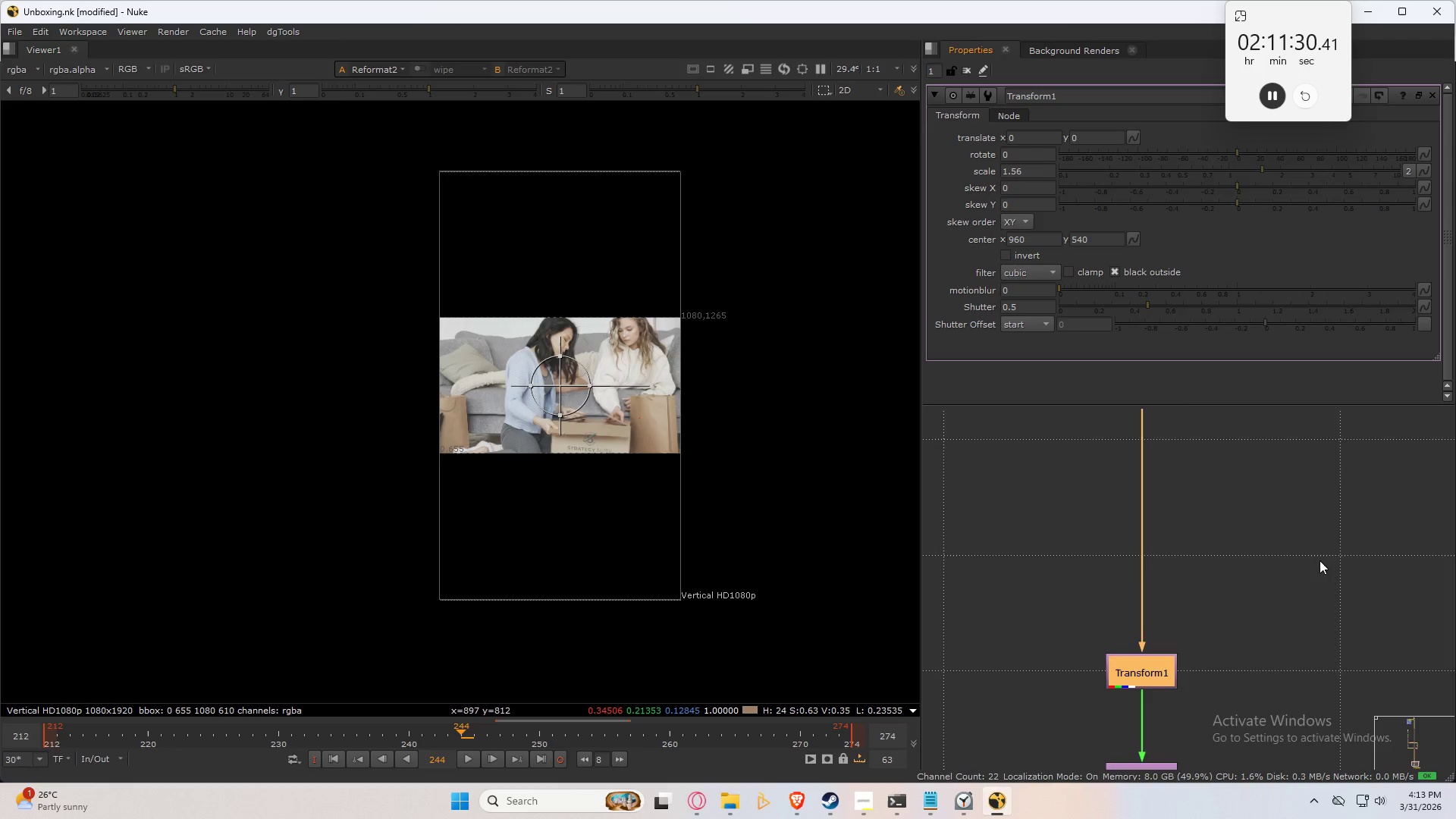 
scroll: coordinate [1298, 606], scroll_direction: down, amount: 2.0
 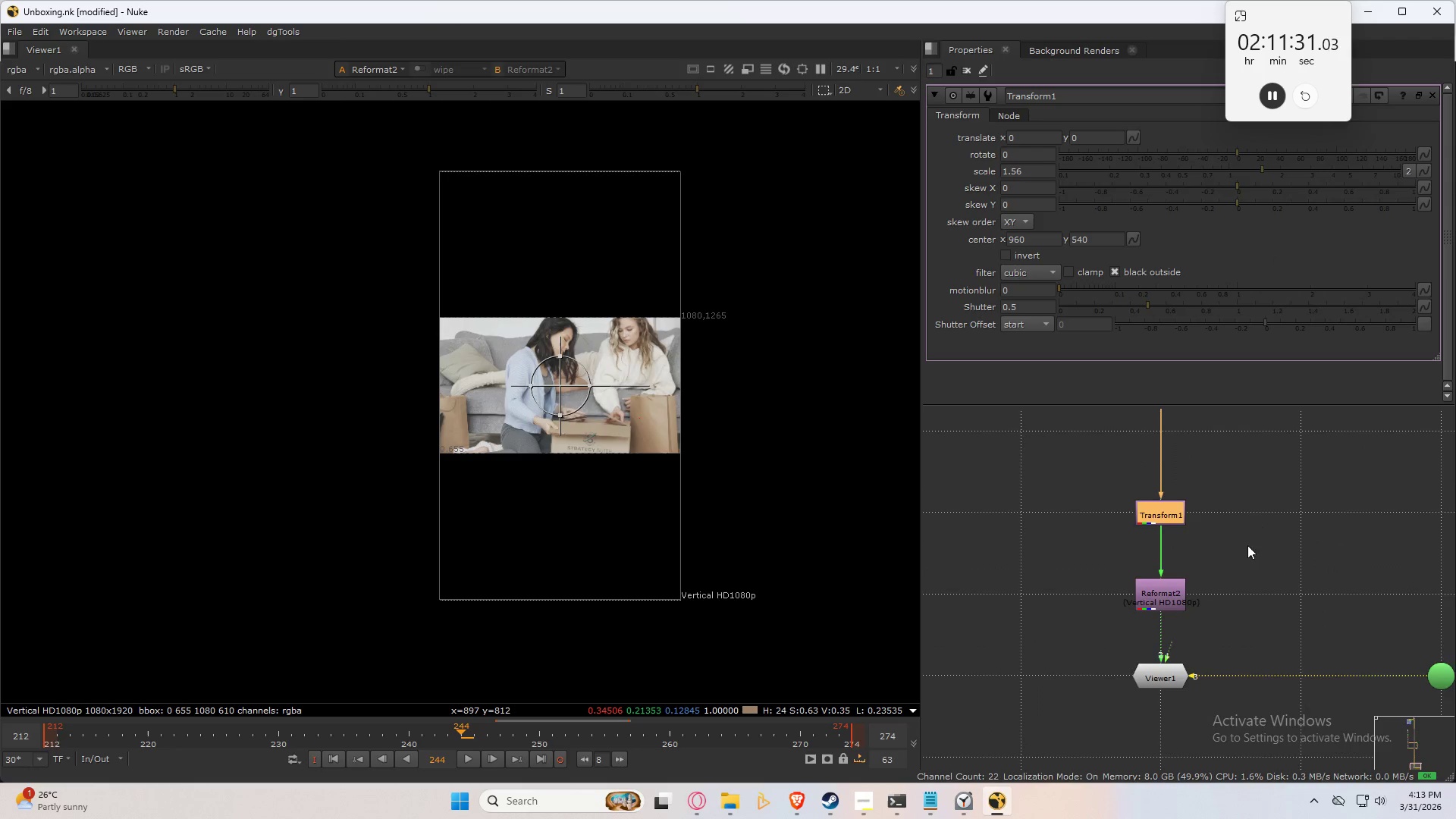 
left_click([1177, 570])
 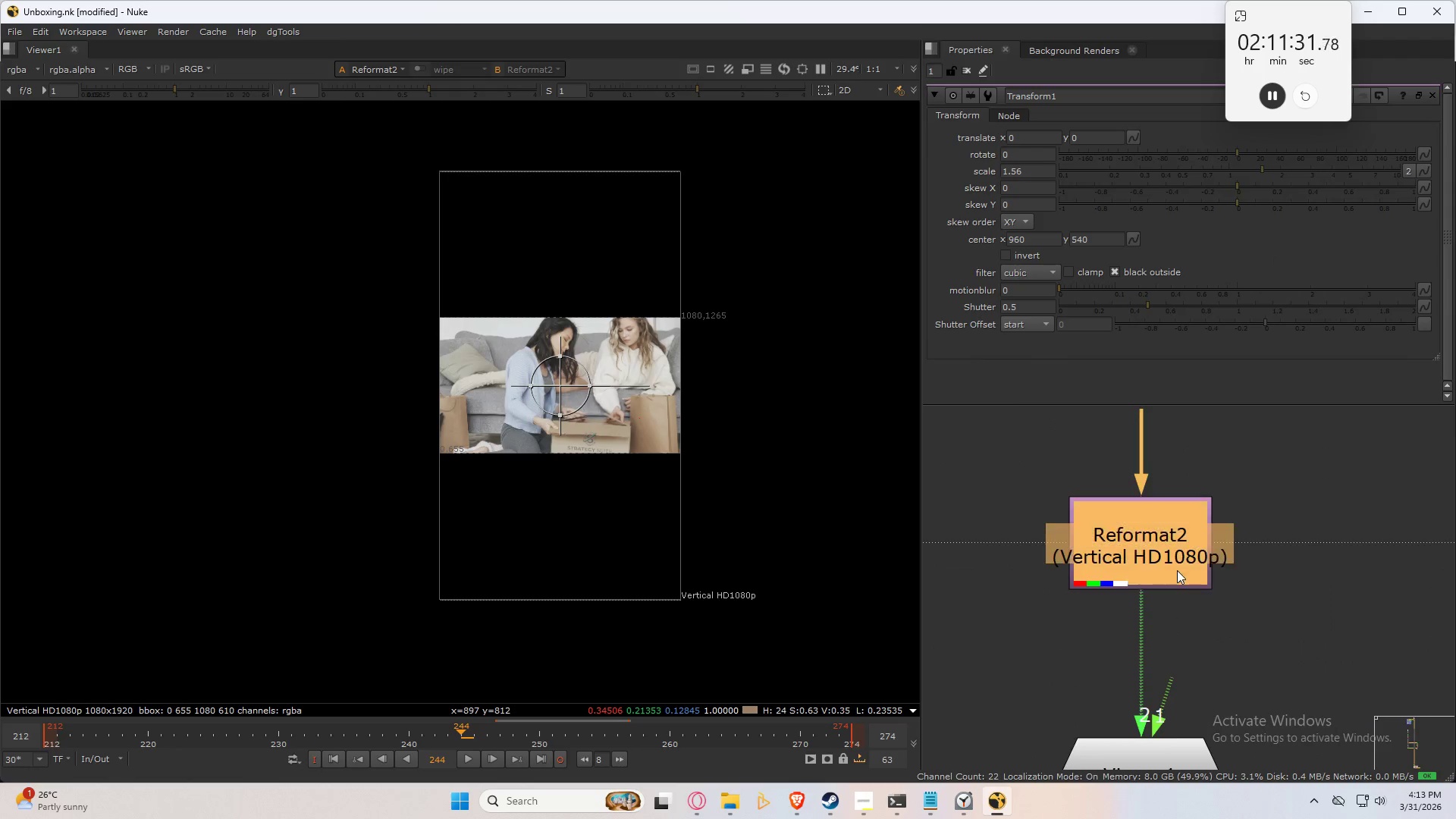 
scroll: coordinate [1172, 622], scroll_direction: up, amount: 6.0
 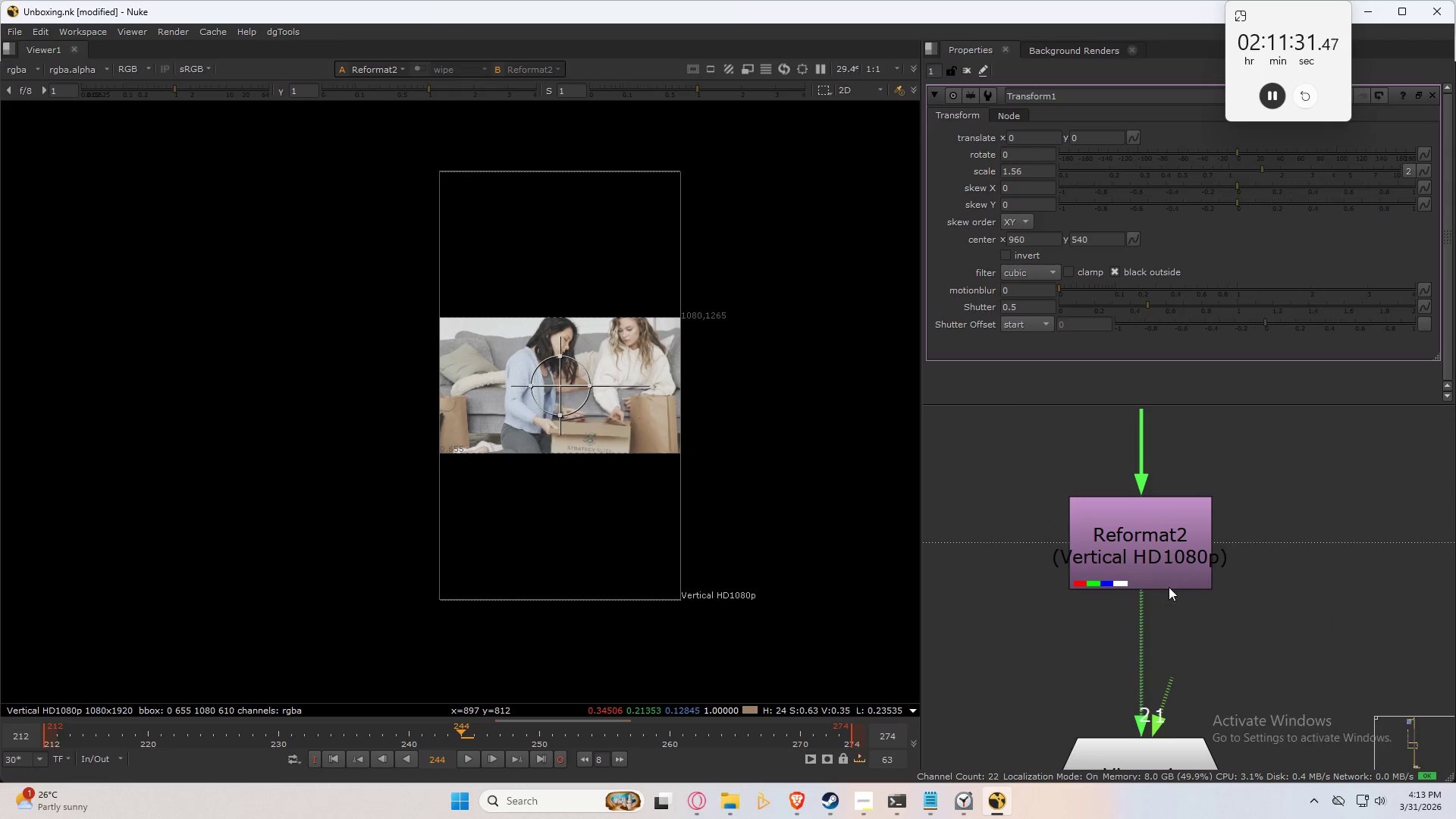 
double_click([1177, 570])
 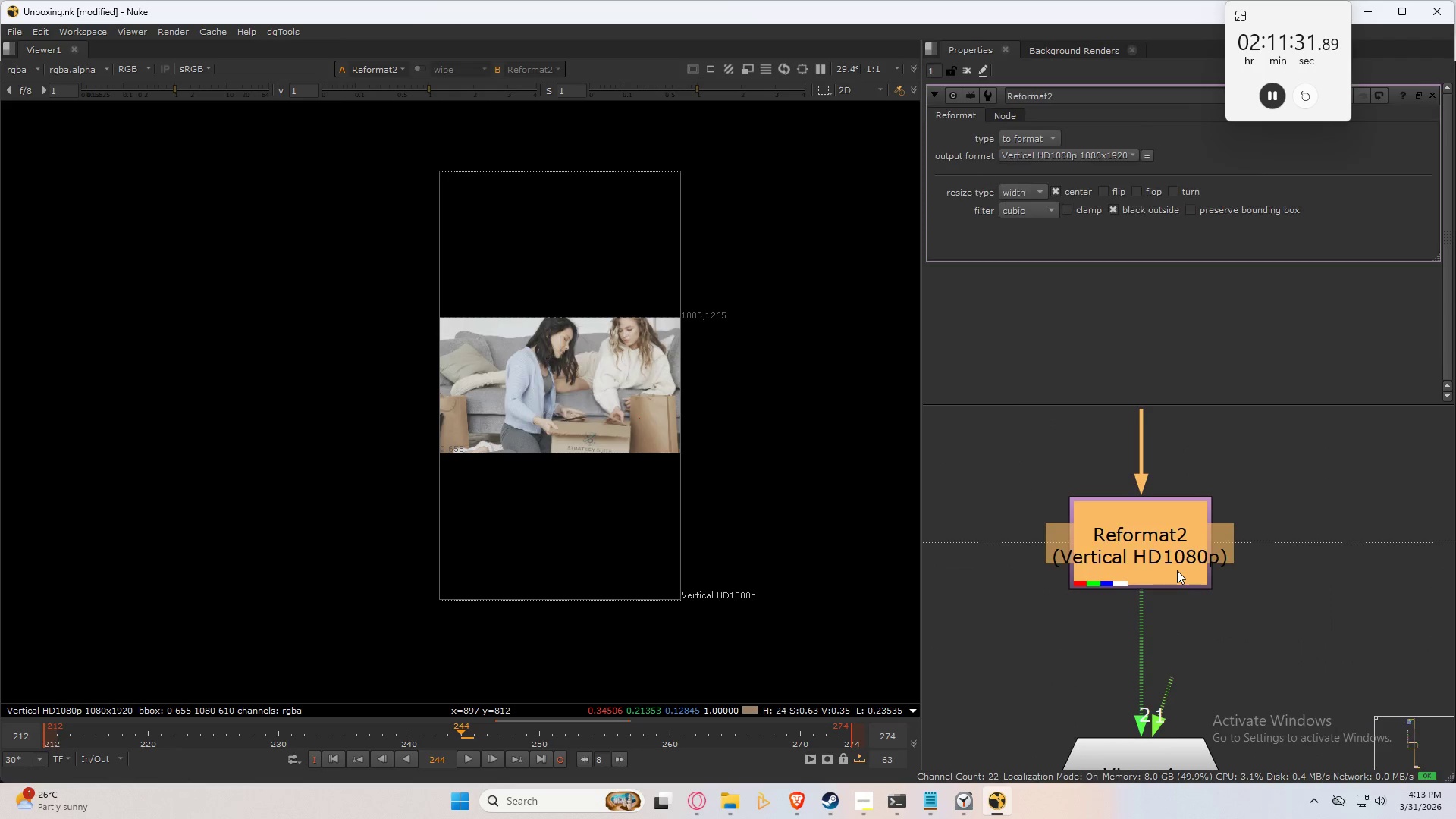 
triple_click([1177, 570])
 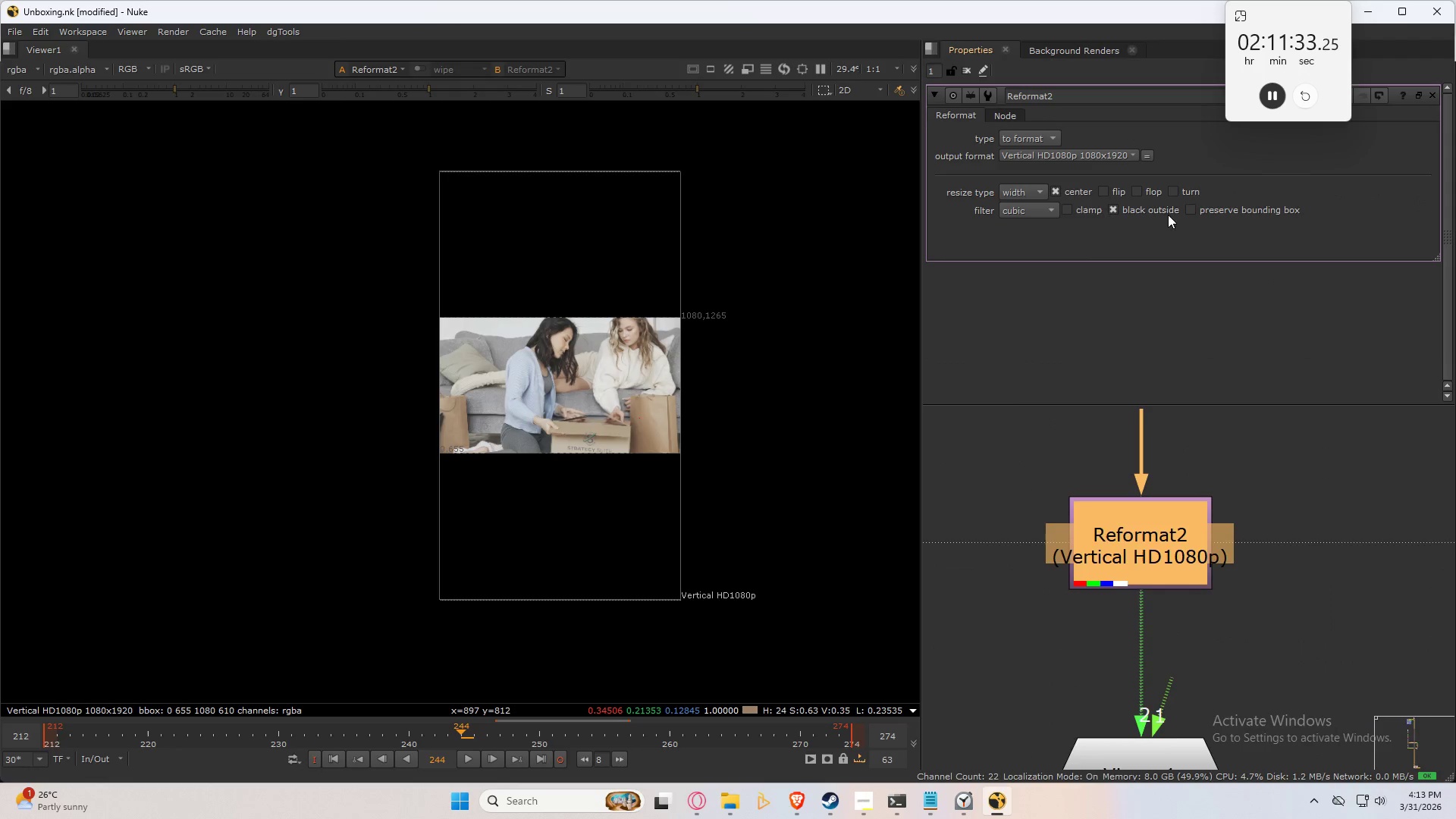 
left_click([1142, 206])
 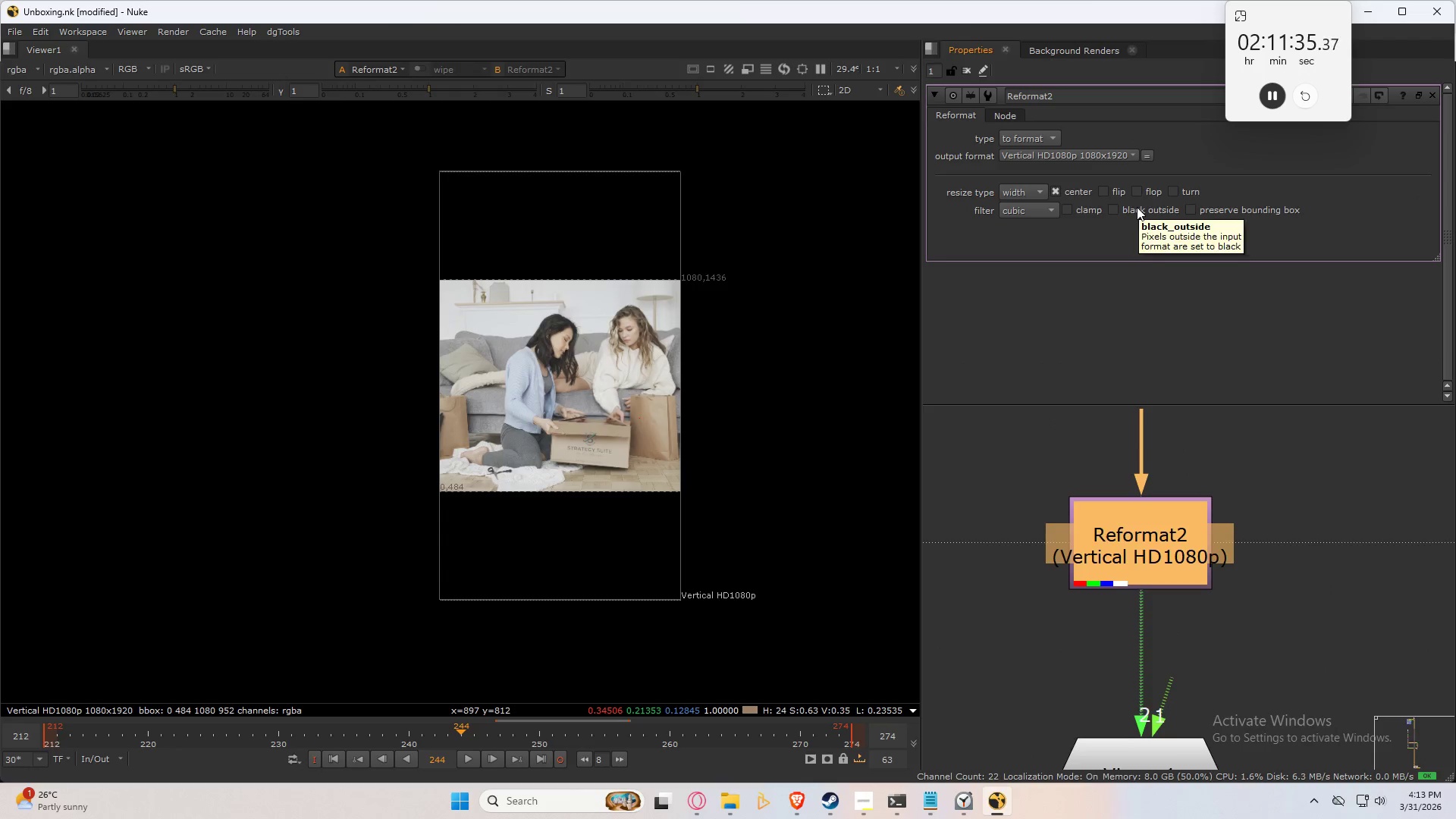 
left_click([1139, 213])
 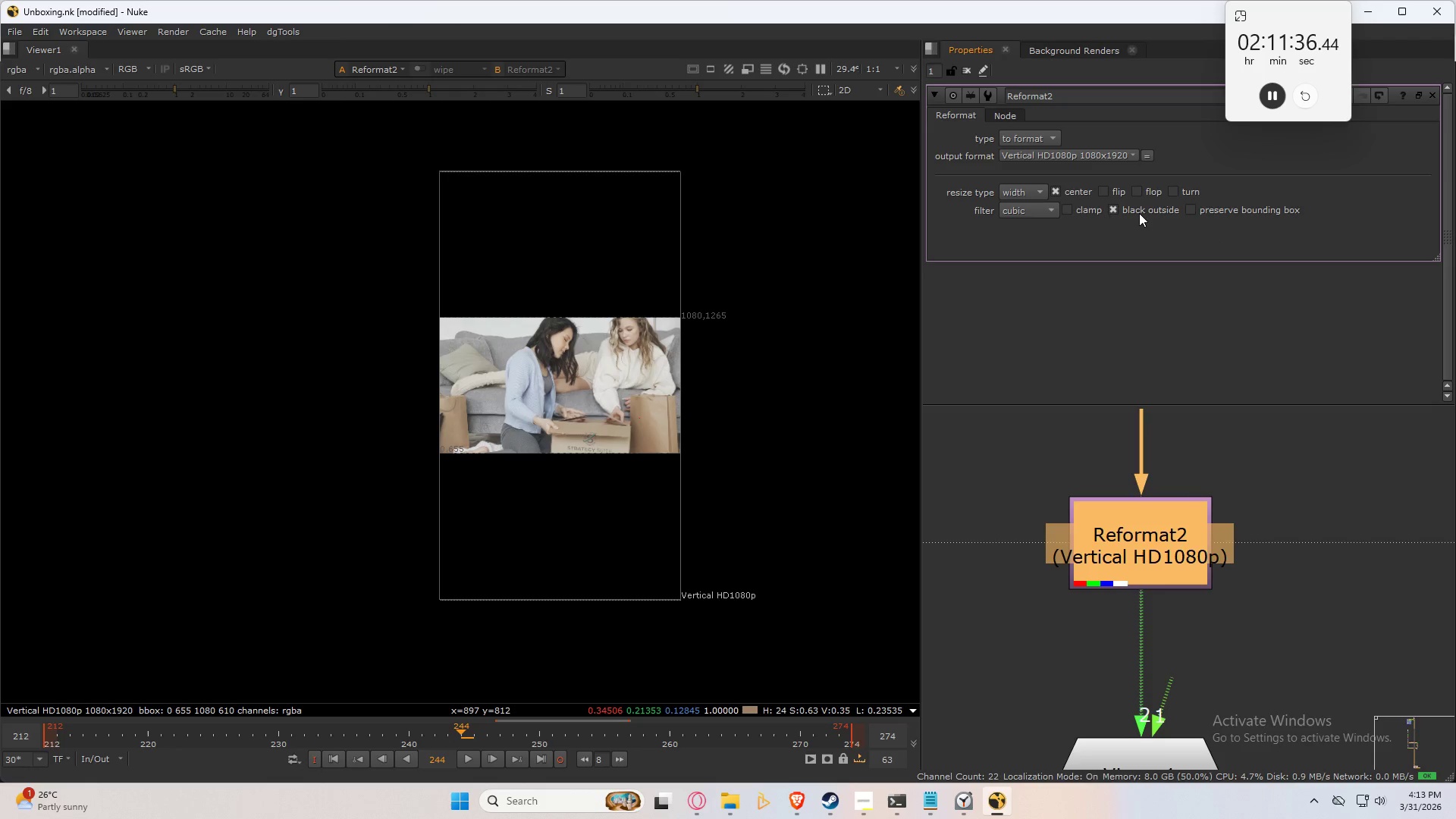 
left_click([1139, 213])
 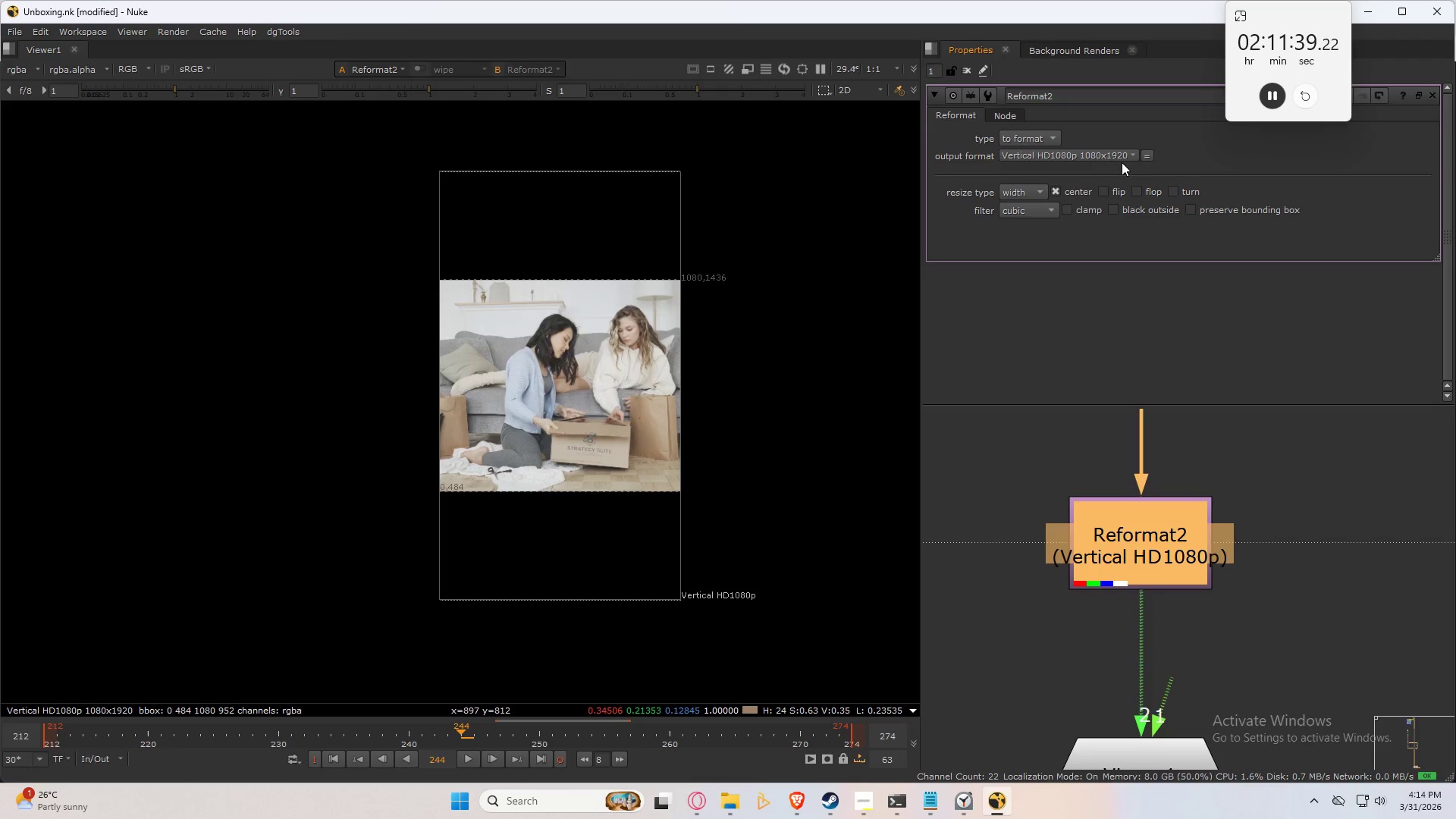 
scroll: coordinate [1163, 537], scroll_direction: down, amount: 5.0
 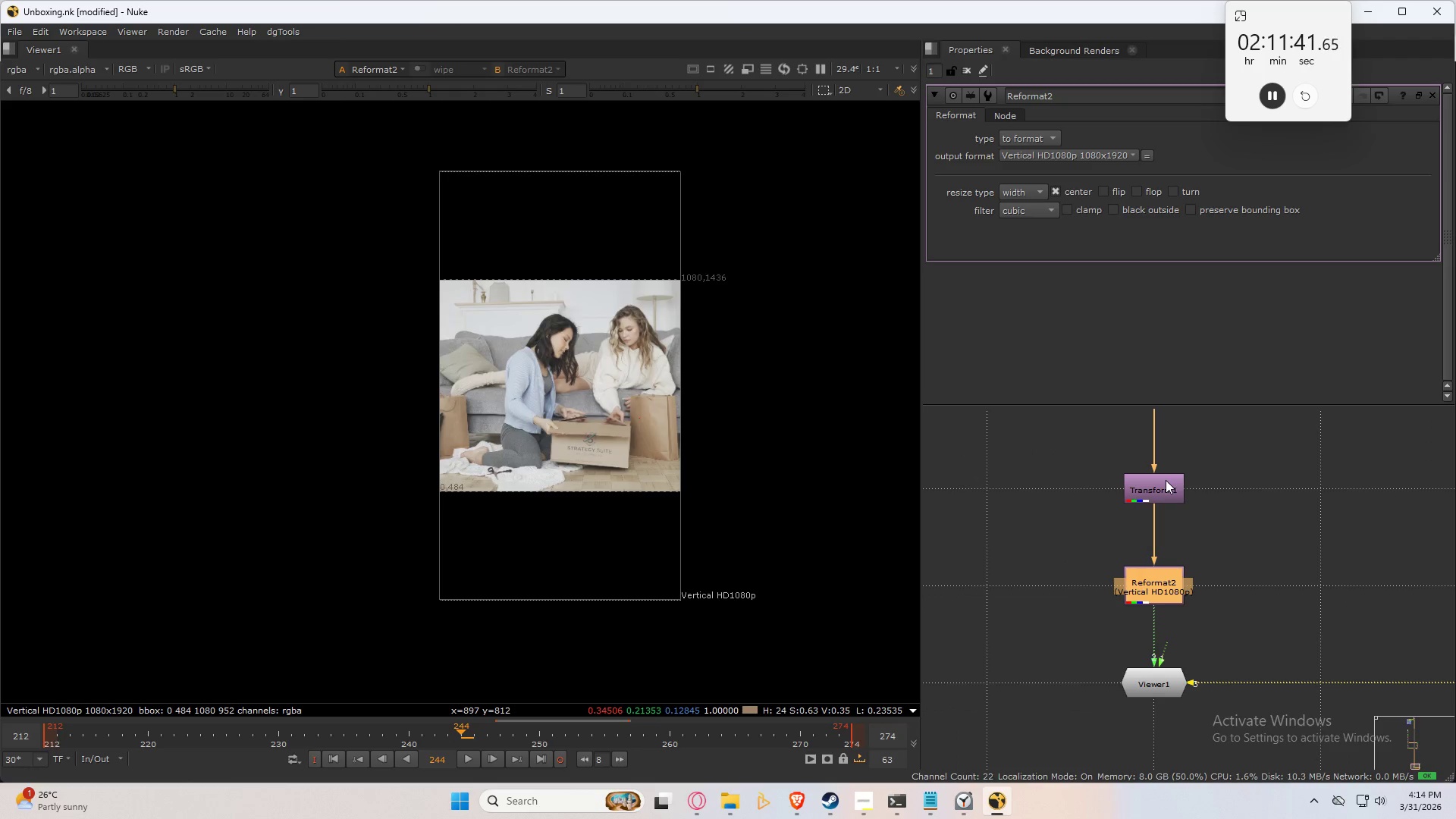 
double_click([1166, 479])
 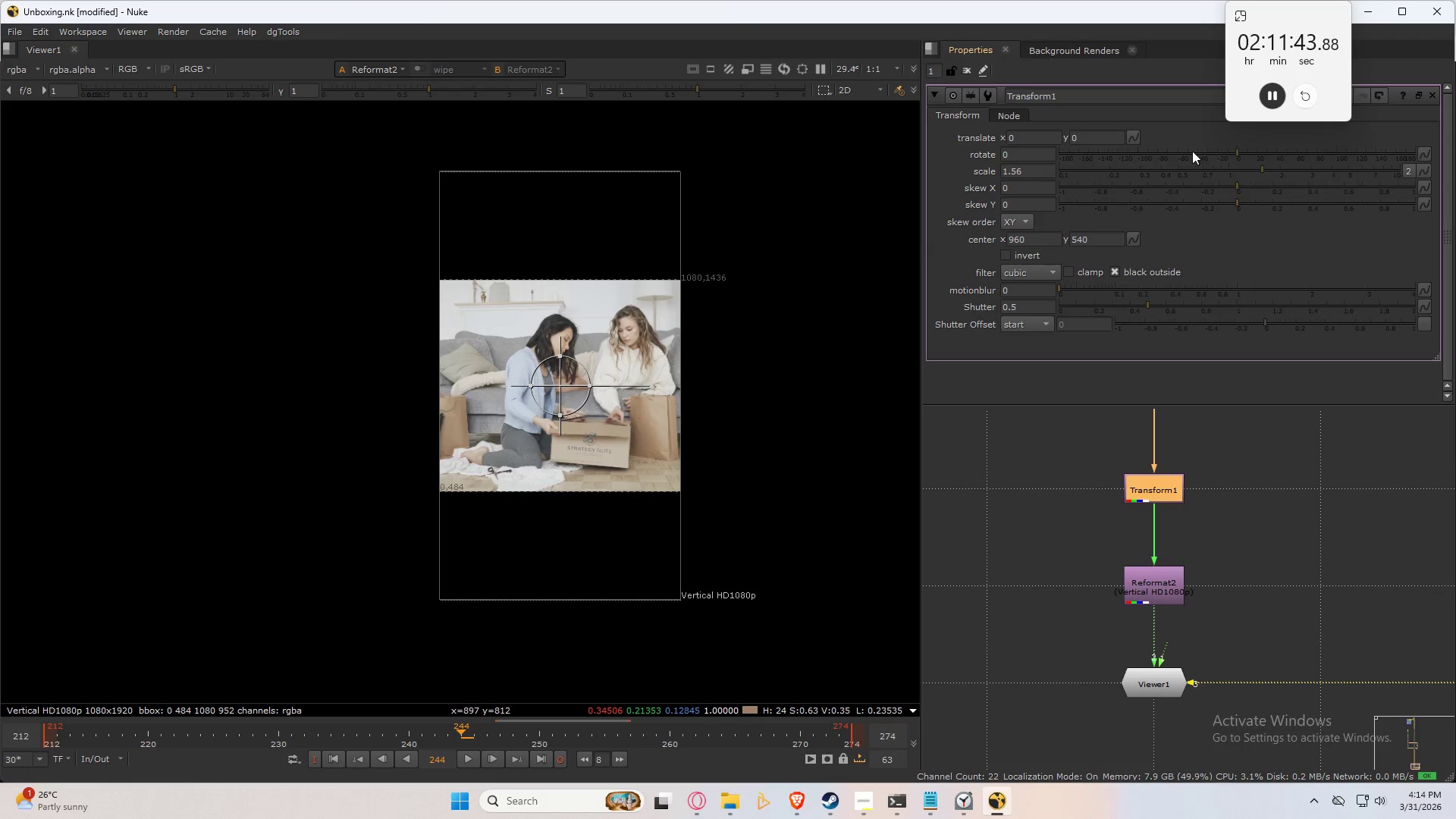 
left_click_drag(start_coordinate=[1263, 167], to_coordinate=[1317, 163])
 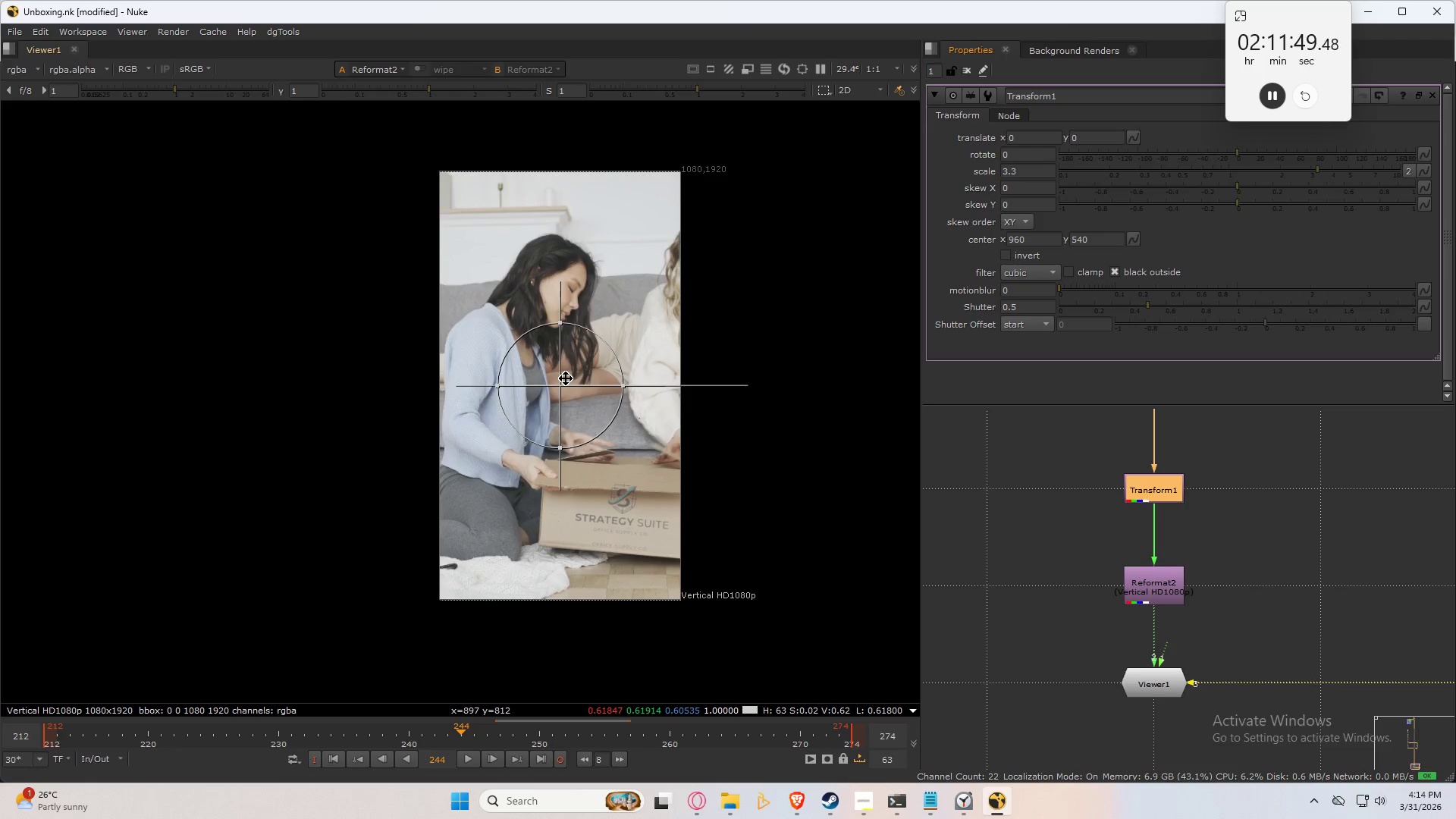 
left_click_drag(start_coordinate=[566, 386], to_coordinate=[509, 388])
 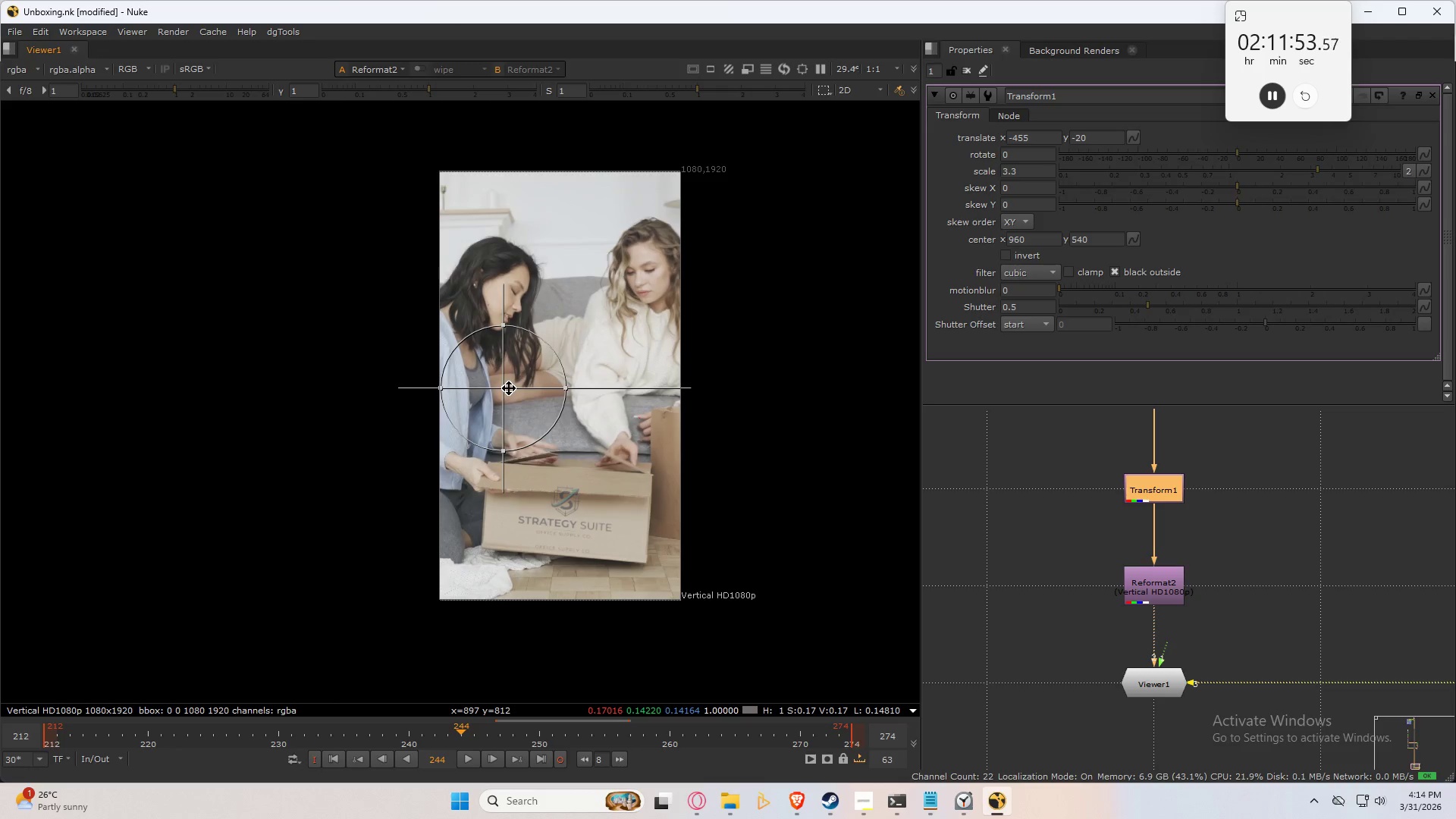 
left_click([509, 388])
 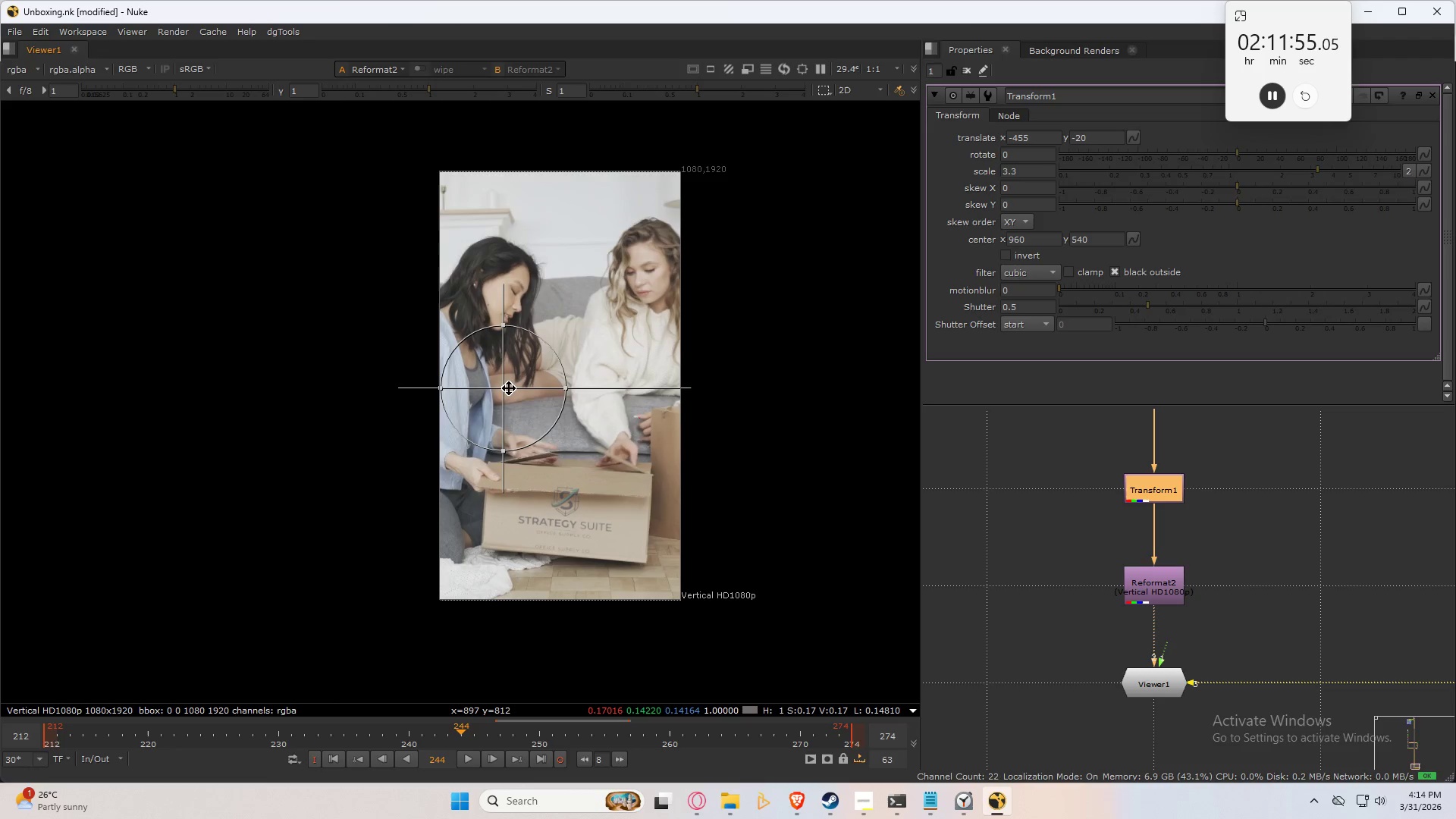 
double_click([509, 388])
 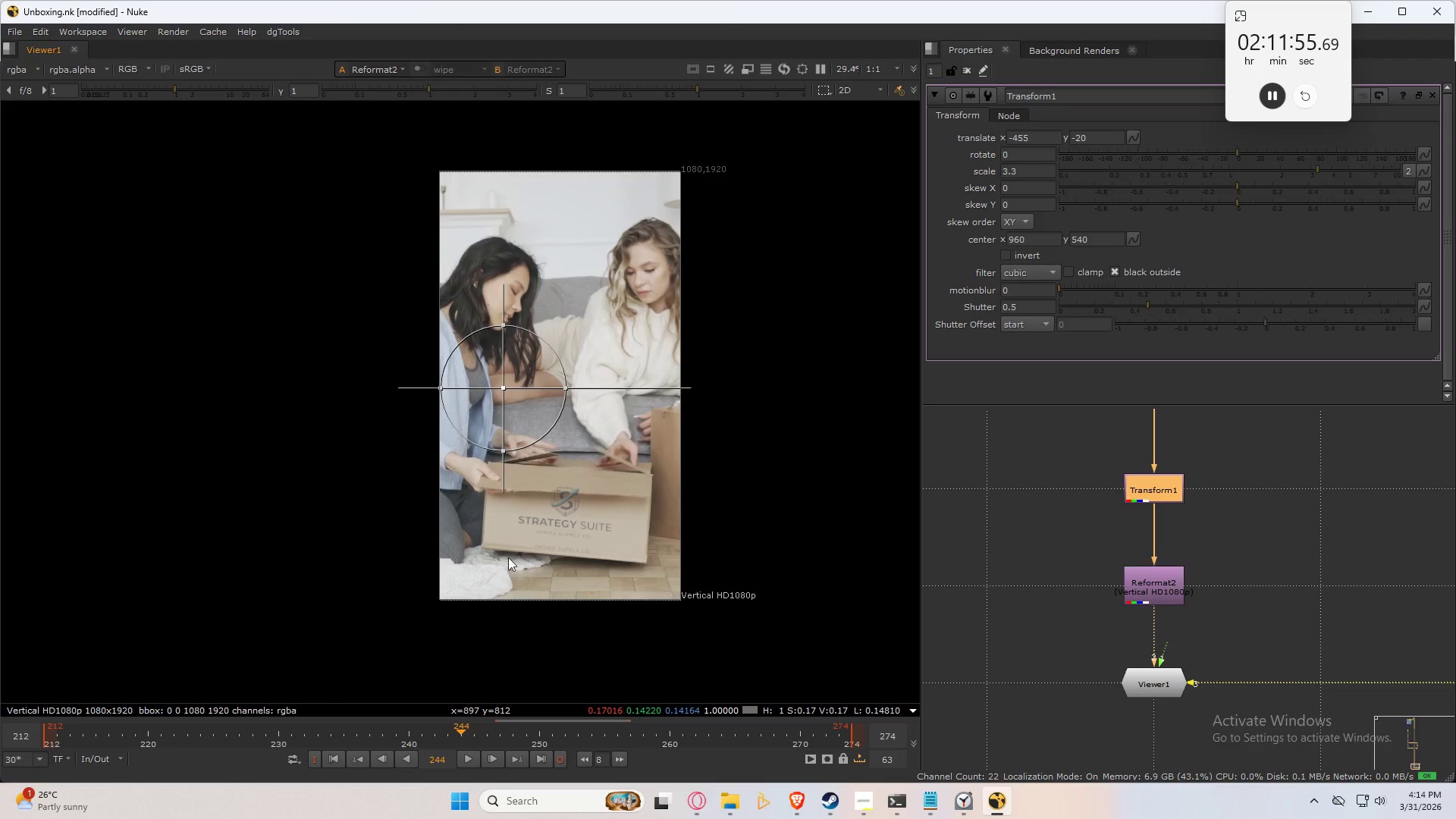 
scroll: coordinate [241, 475], scroll_direction: up, amount: 13.0
 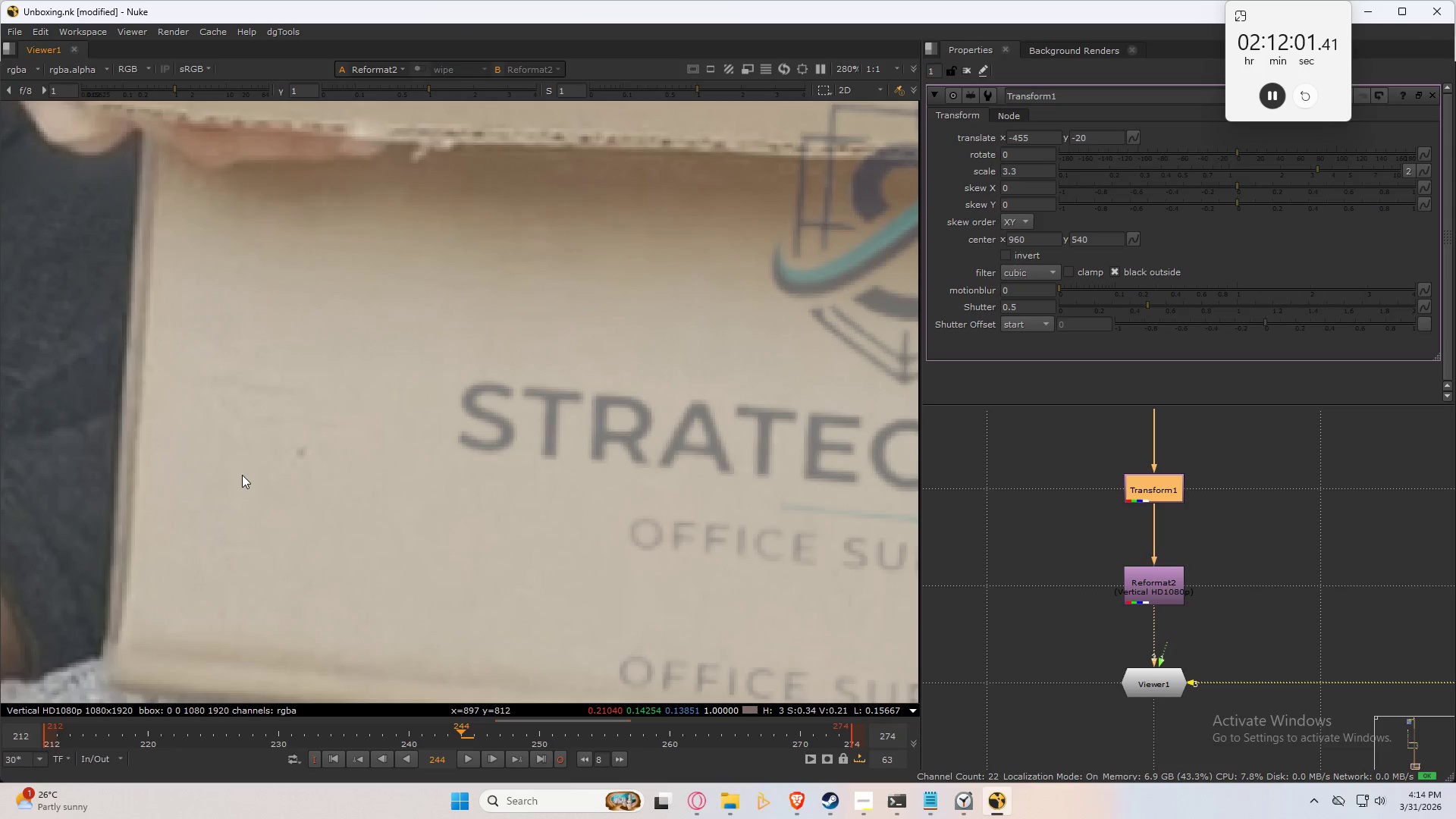 
scroll: coordinate [504, 463], scroll_direction: down, amount: 10.0
 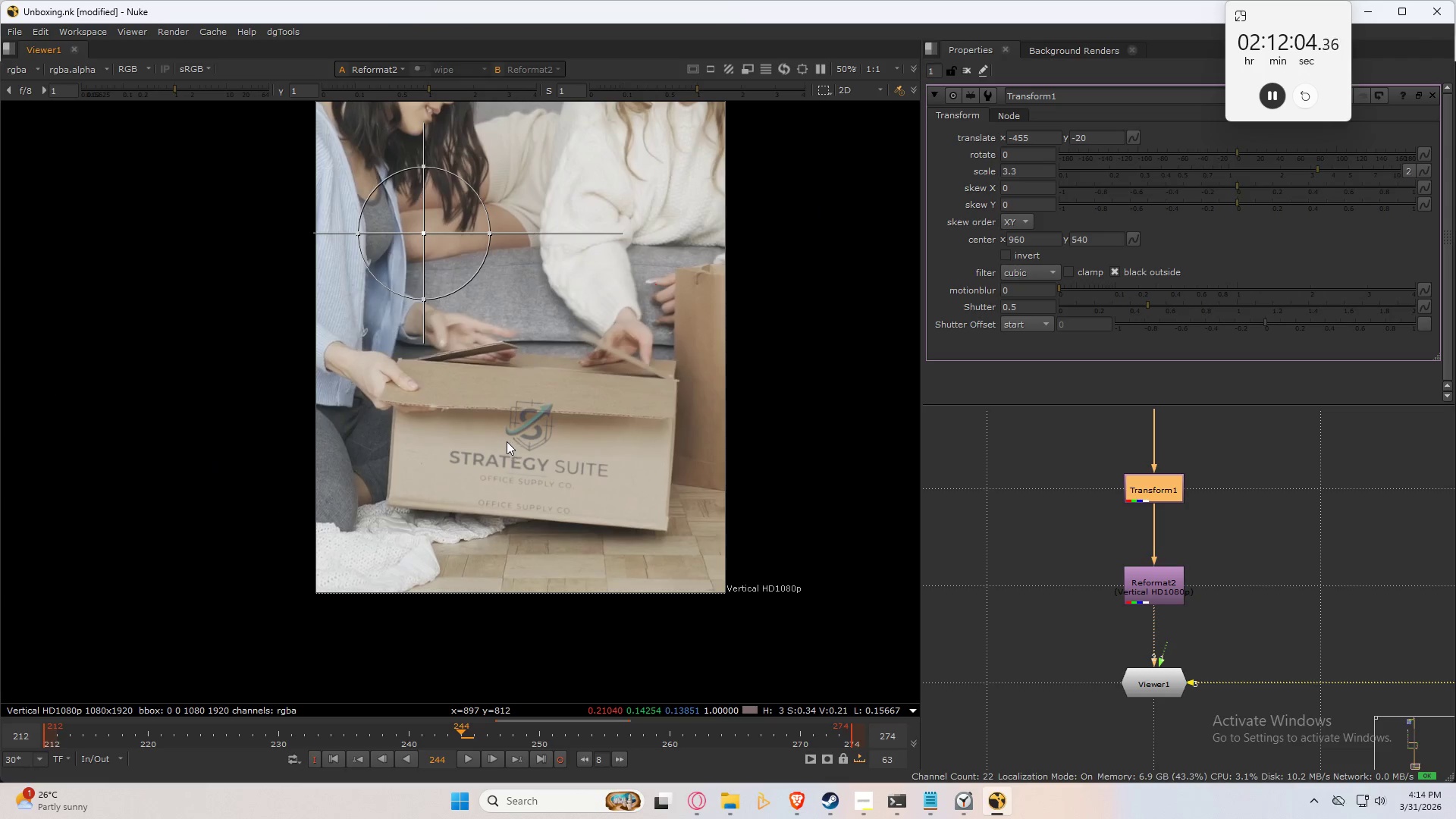 
scroll: coordinate [396, 498], scroll_direction: up, amount: 8.0
 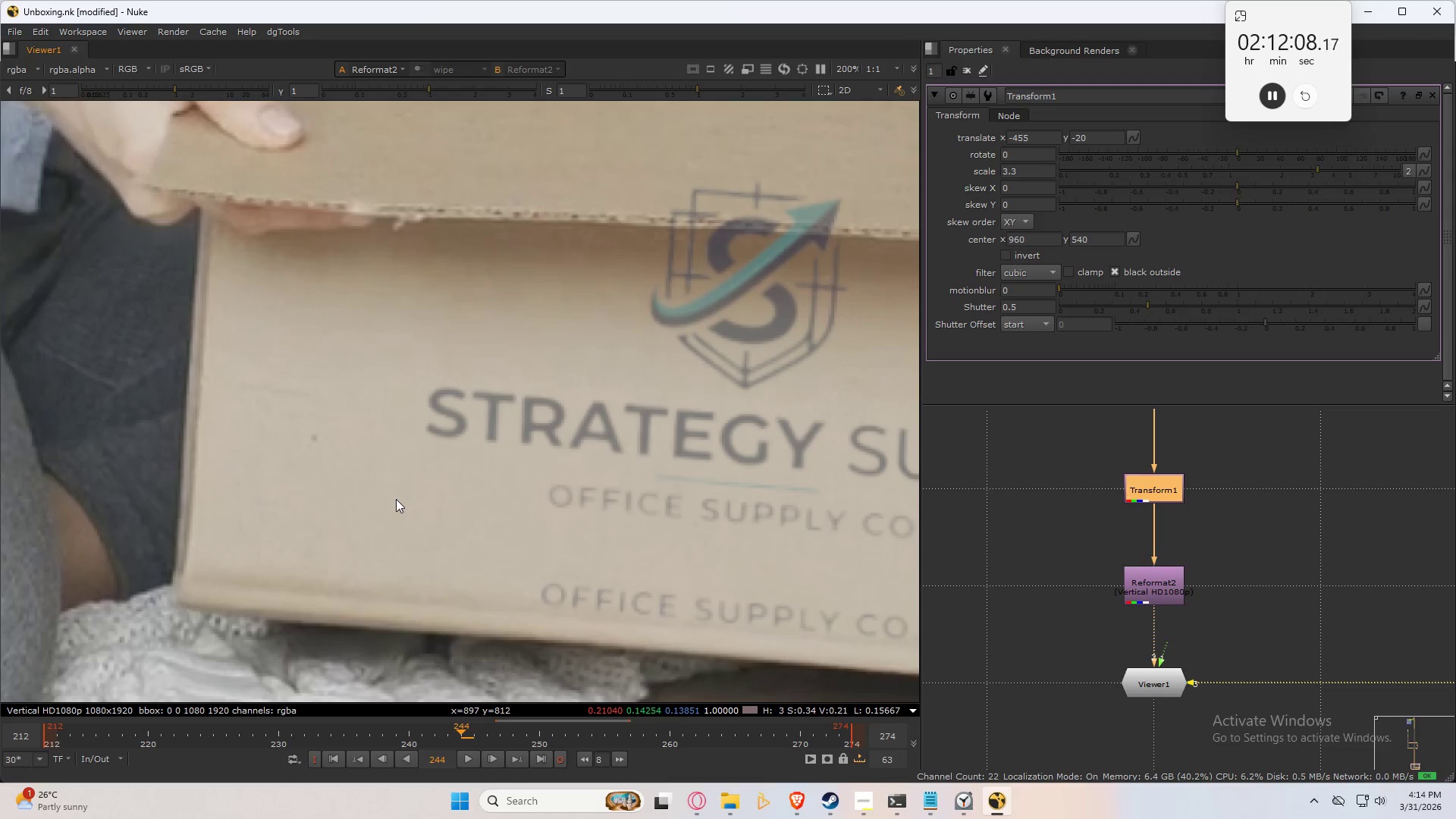 
scroll: coordinate [396, 499], scroll_direction: down, amount: 5.0
 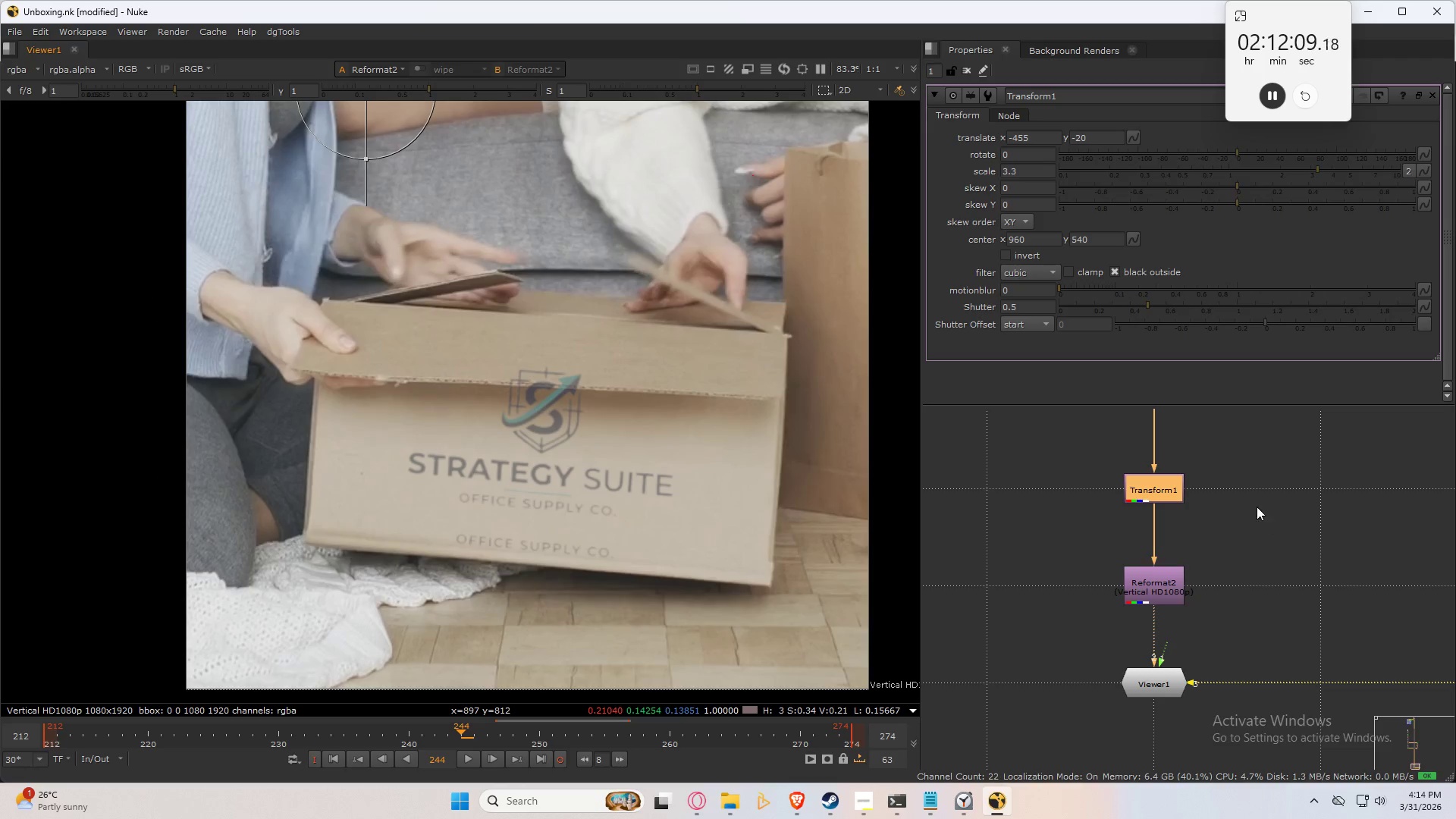 
left_click([1244, 485])
 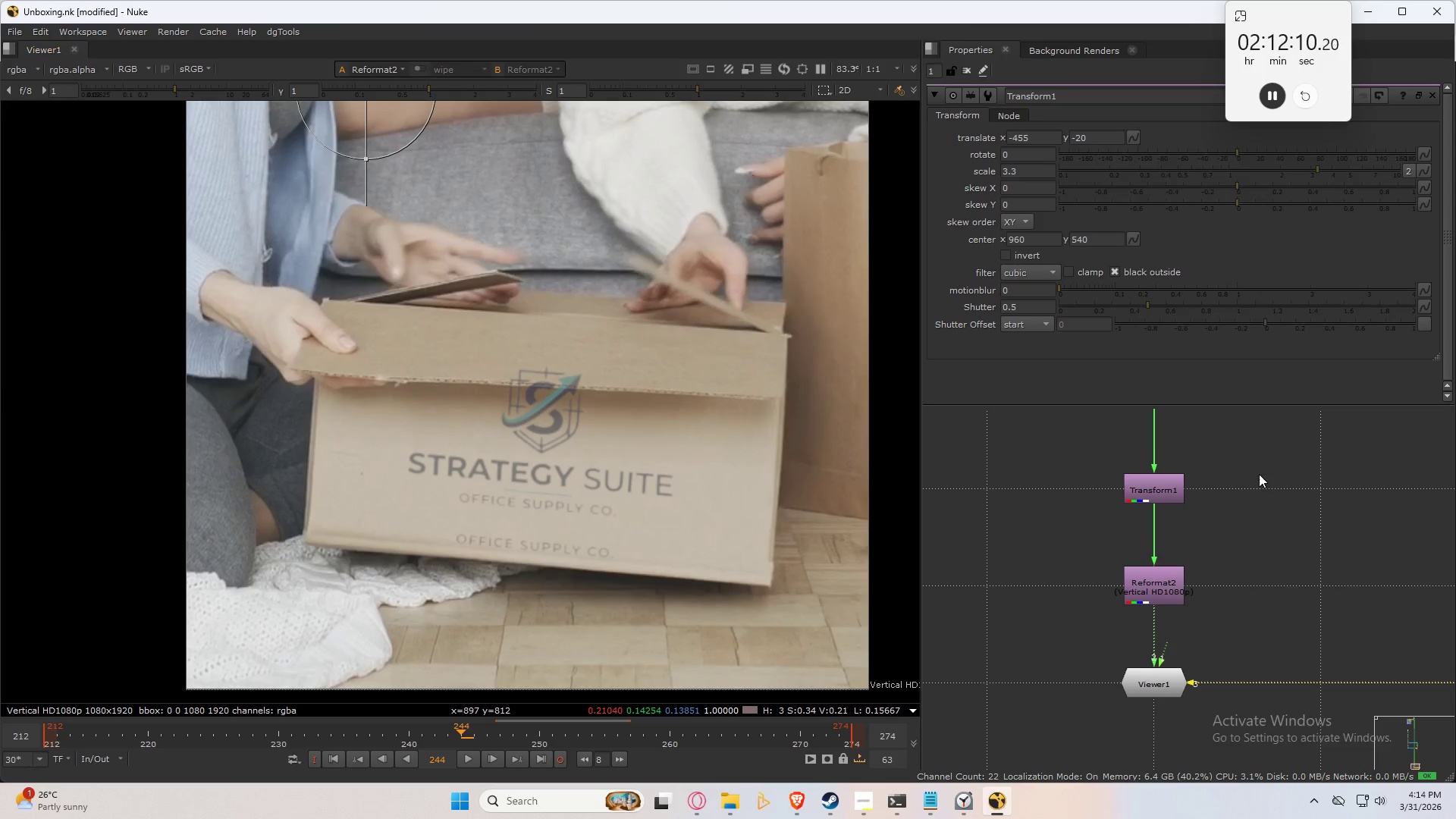 
scroll: coordinate [1248, 607], scroll_direction: down, amount: 9.0
 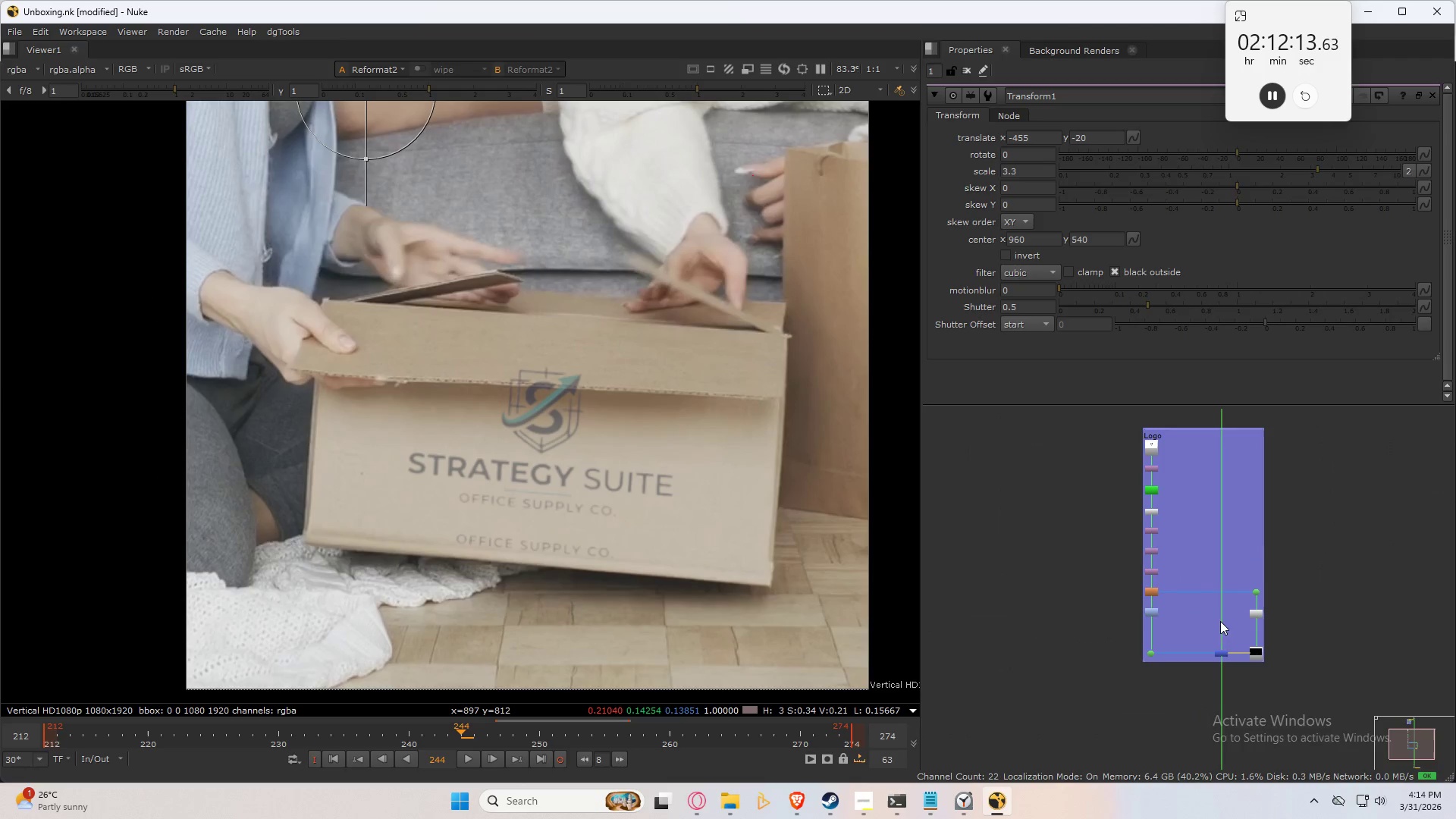 
key(Space)
 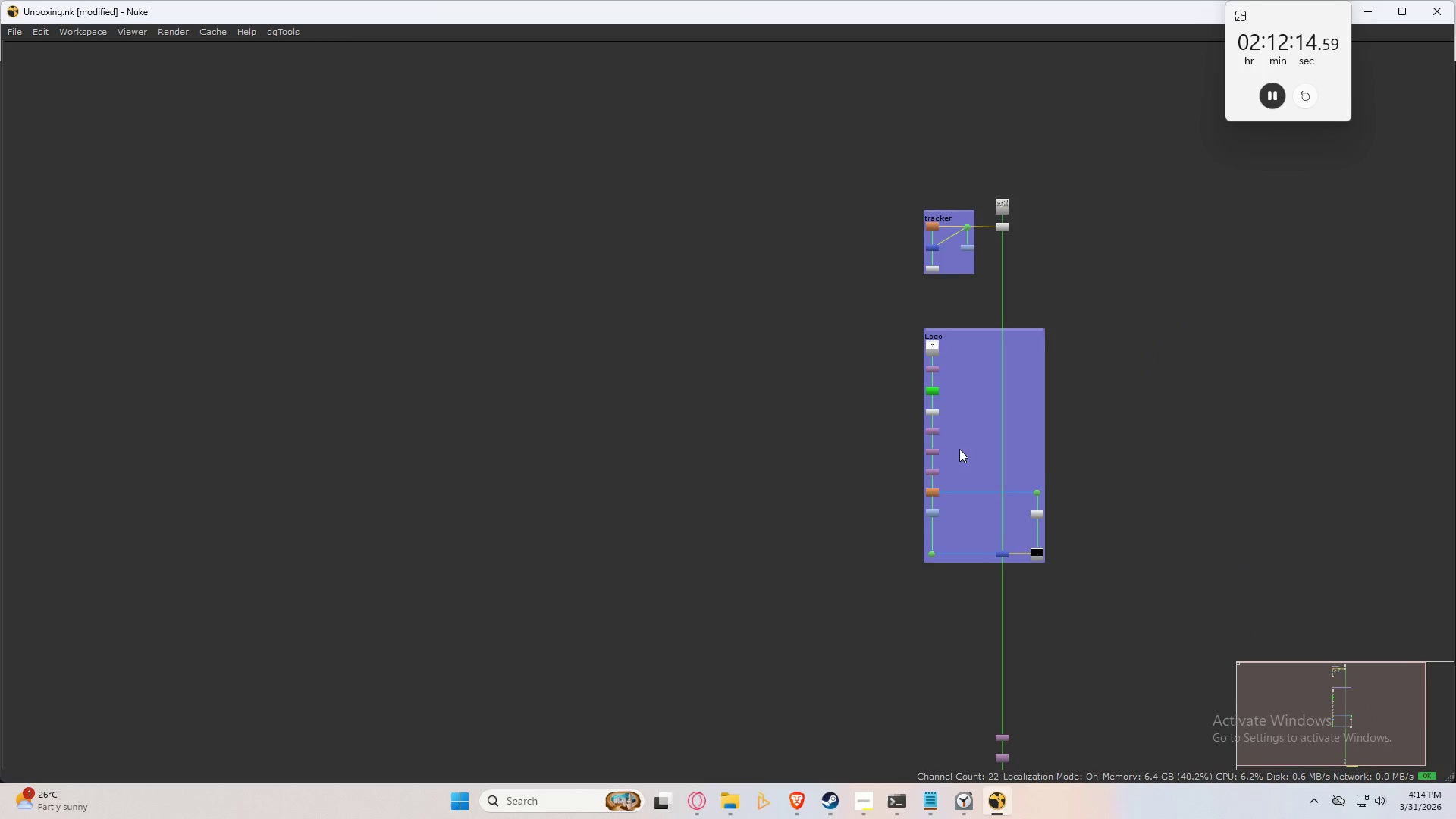 
scroll: coordinate [933, 391], scroll_direction: up, amount: 6.0
 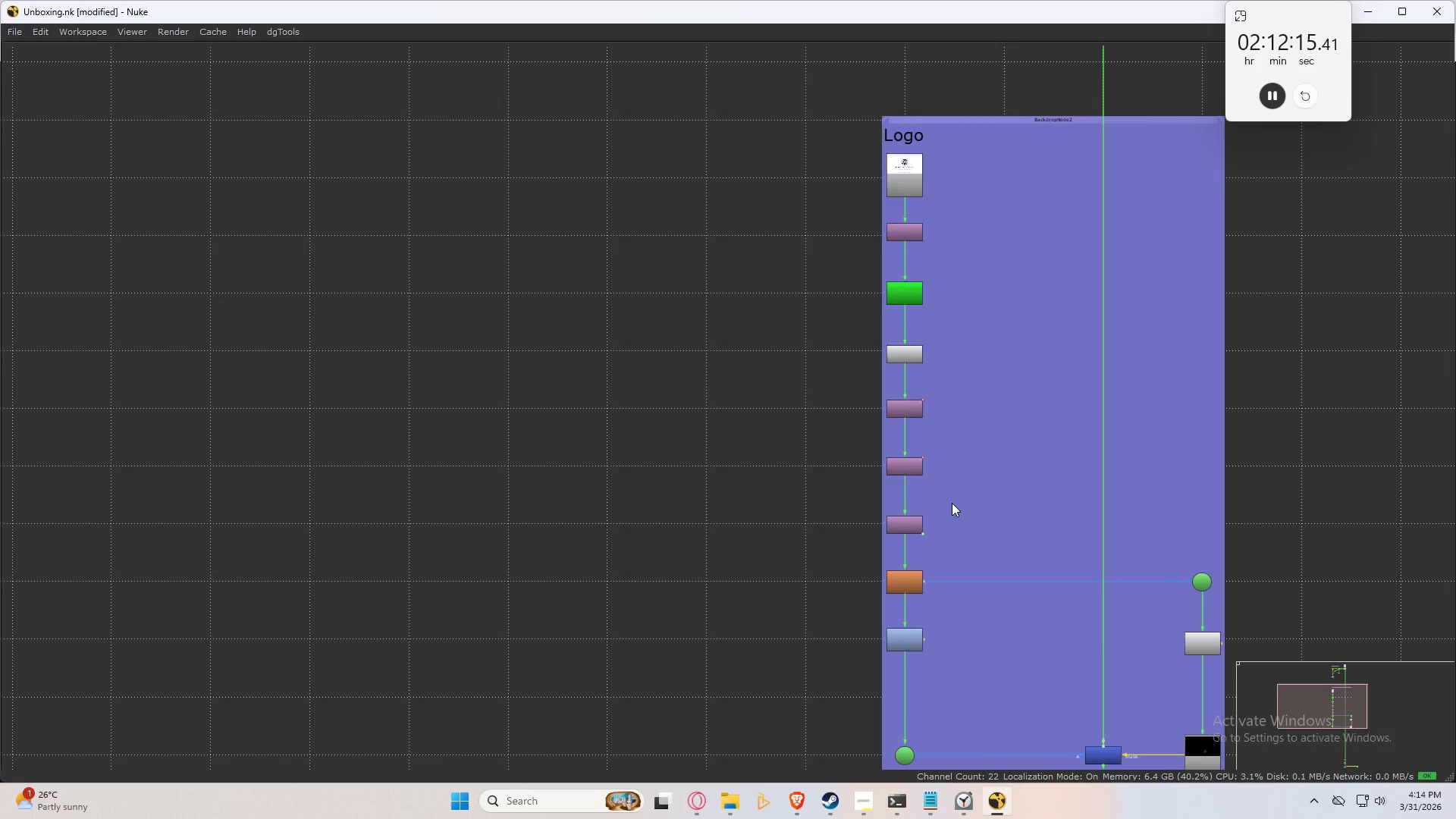 
scroll: coordinate [932, 434], scroll_direction: down, amount: 5.0
 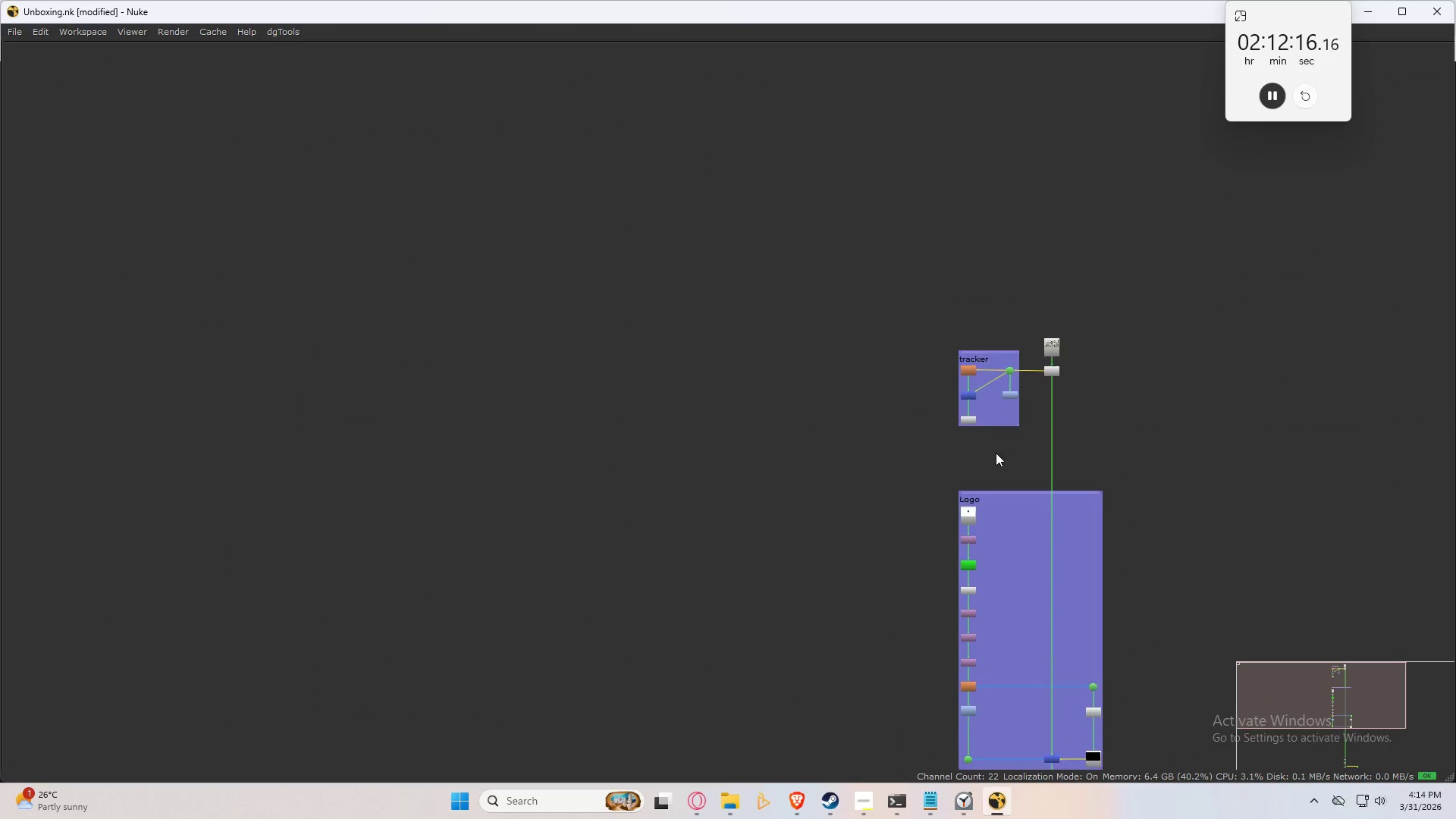 
hold_key(key=ControlLeft, duration=1.5)
 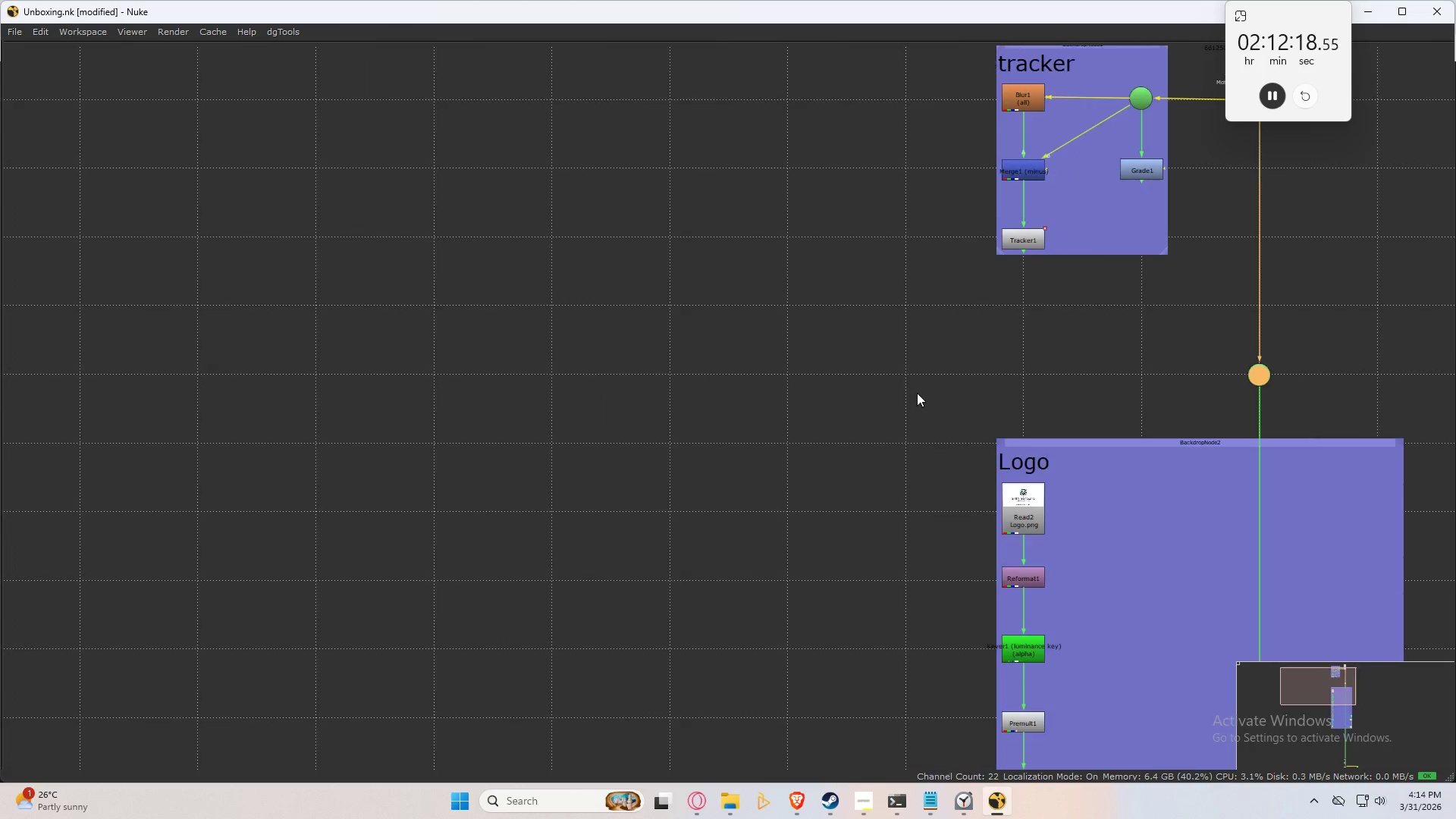 
scroll: coordinate [1039, 447], scroll_direction: up, amount: 6.0
 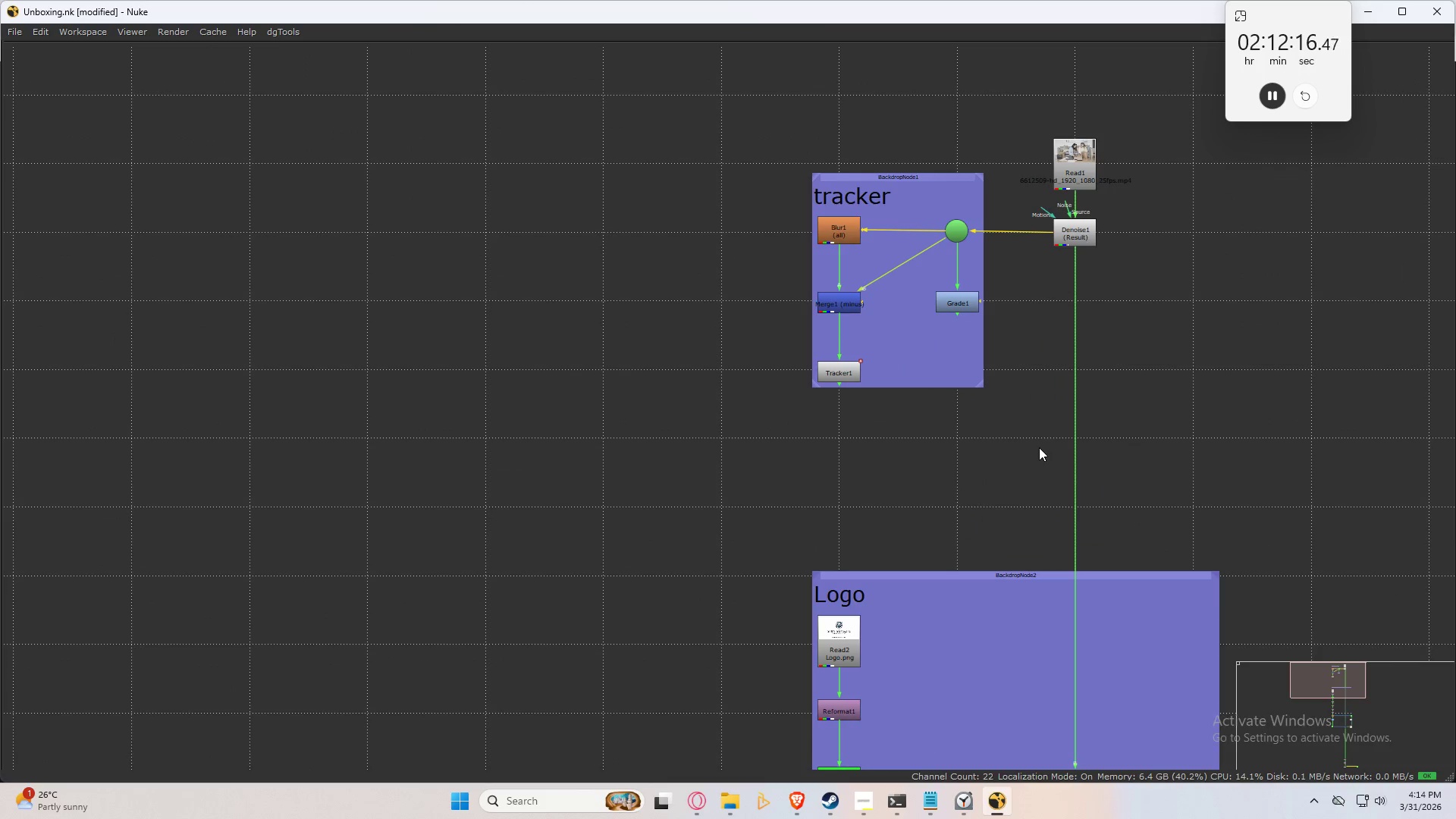 
left_click_drag(start_coordinate=[1076, 508], to_coordinate=[1076, 504])
 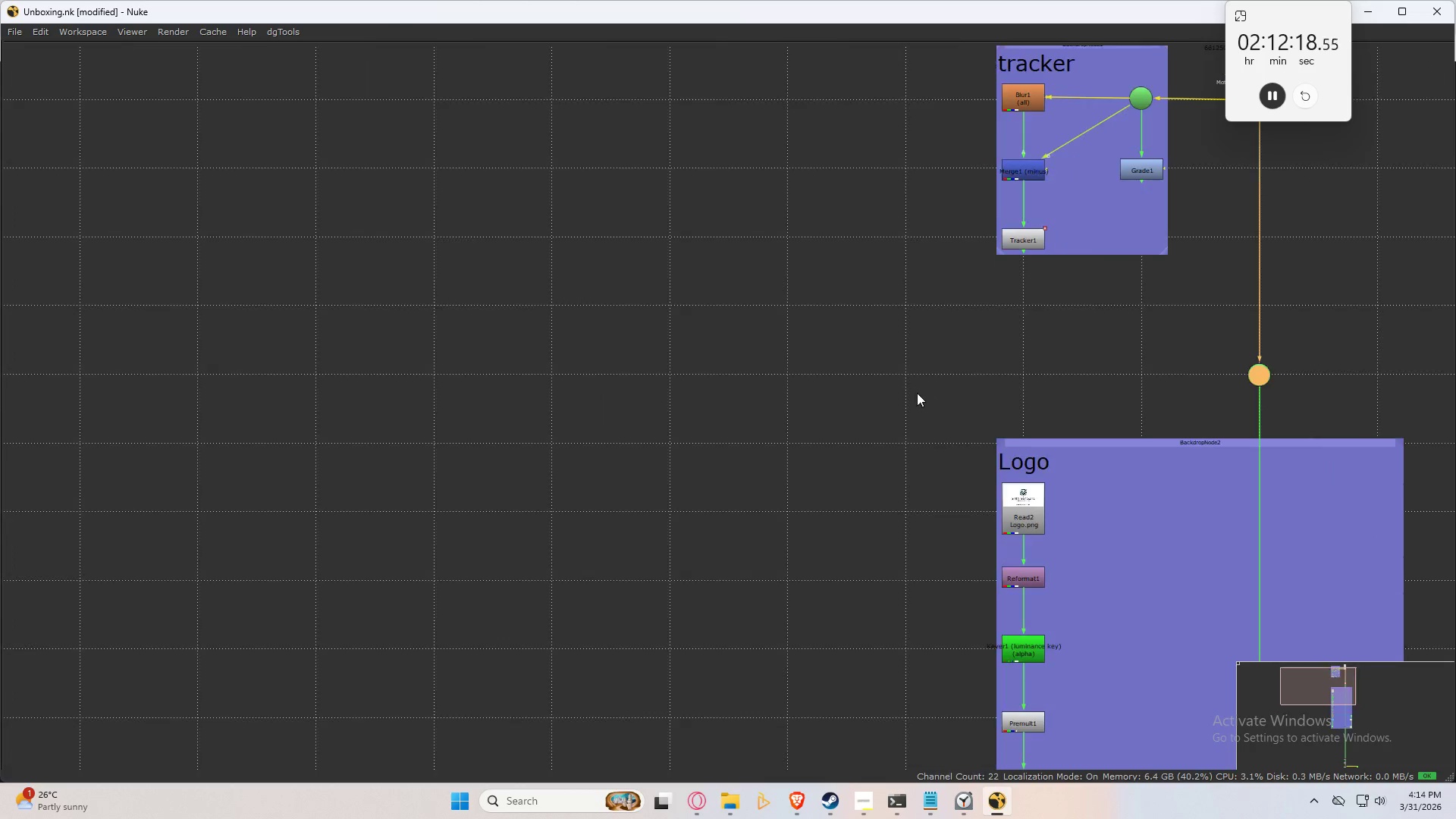 
key(Control+ControlLeft)
 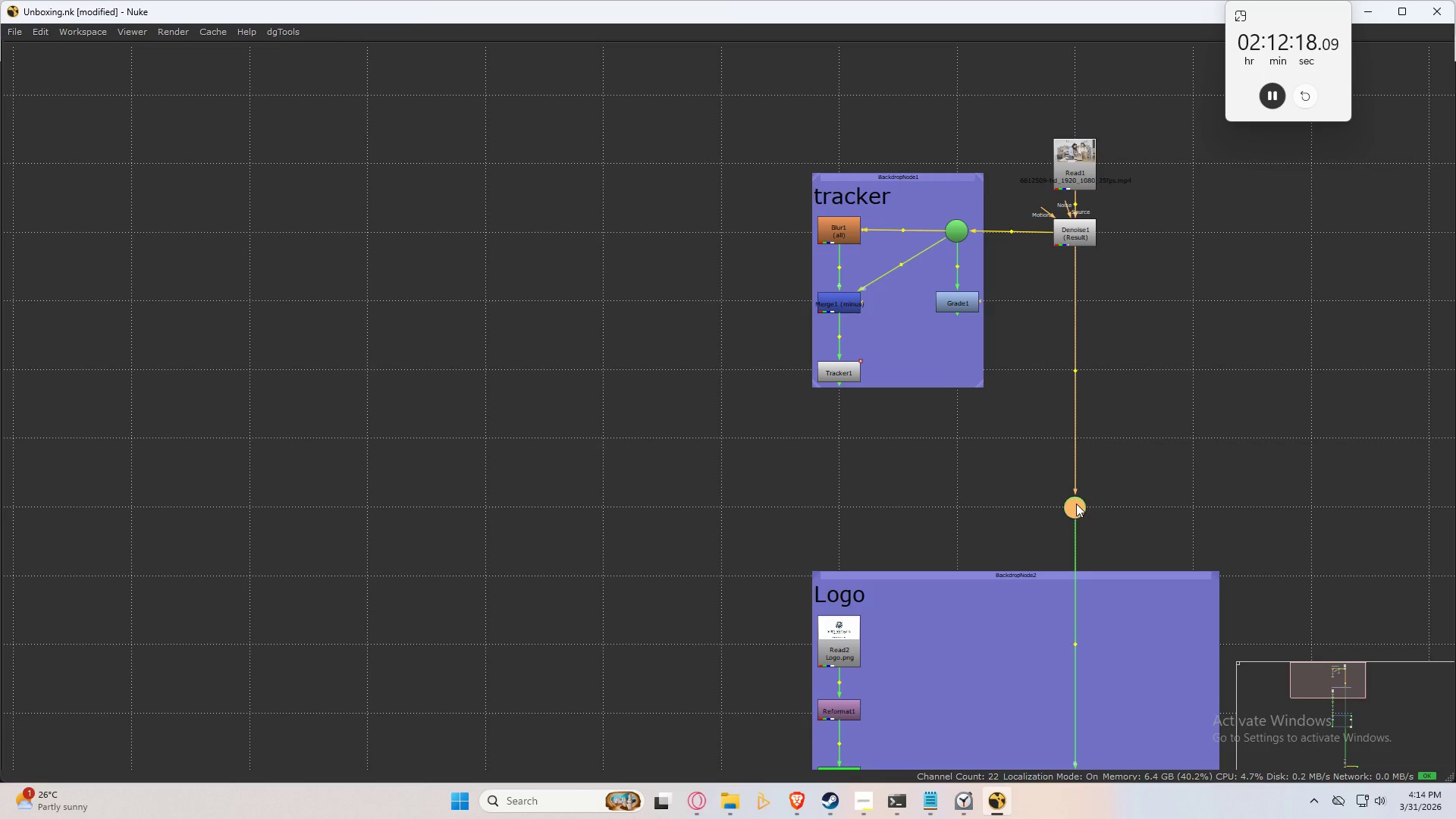 
key(Control+ControlLeft)
 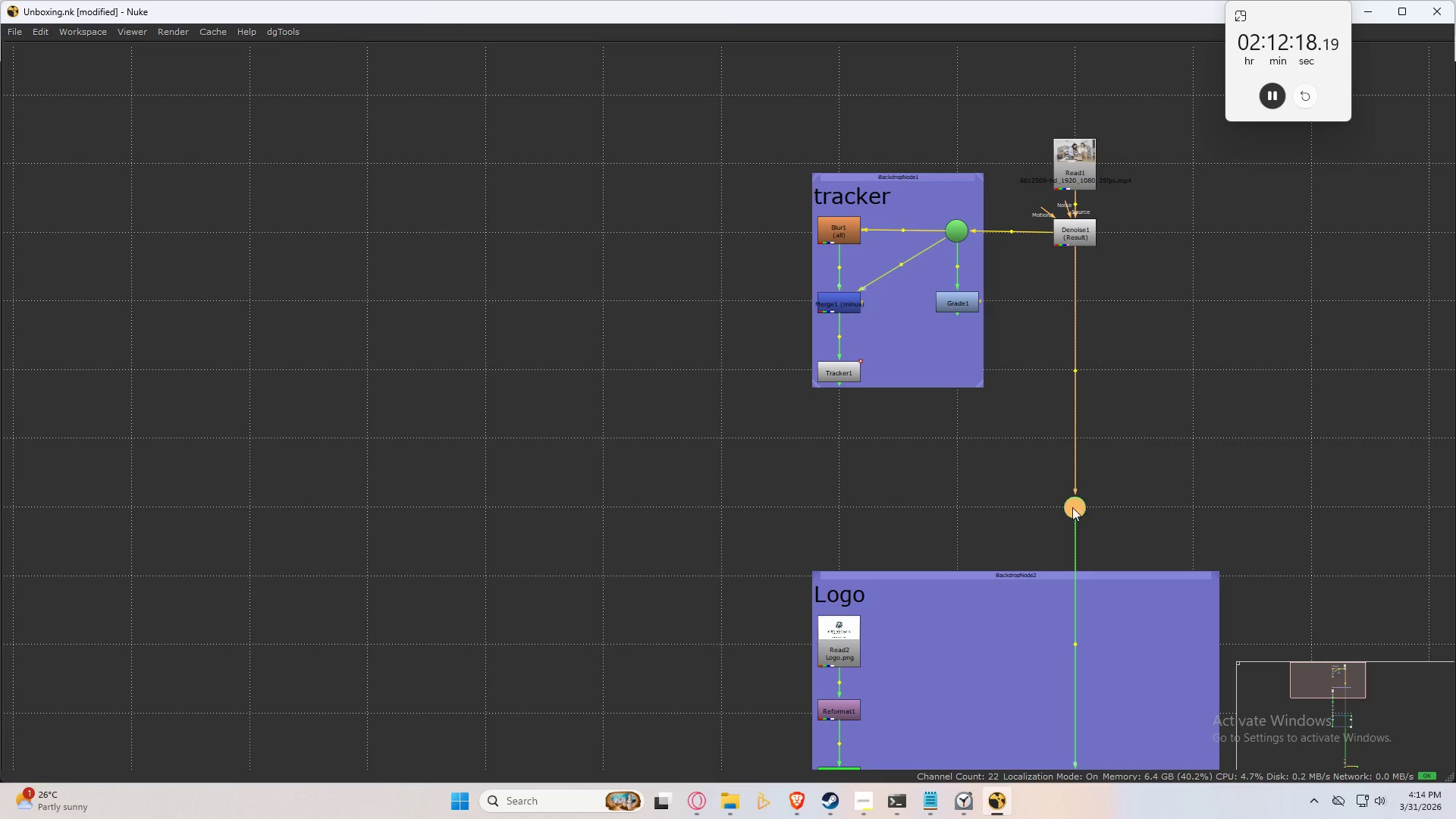 
key(Control+ControlLeft)
 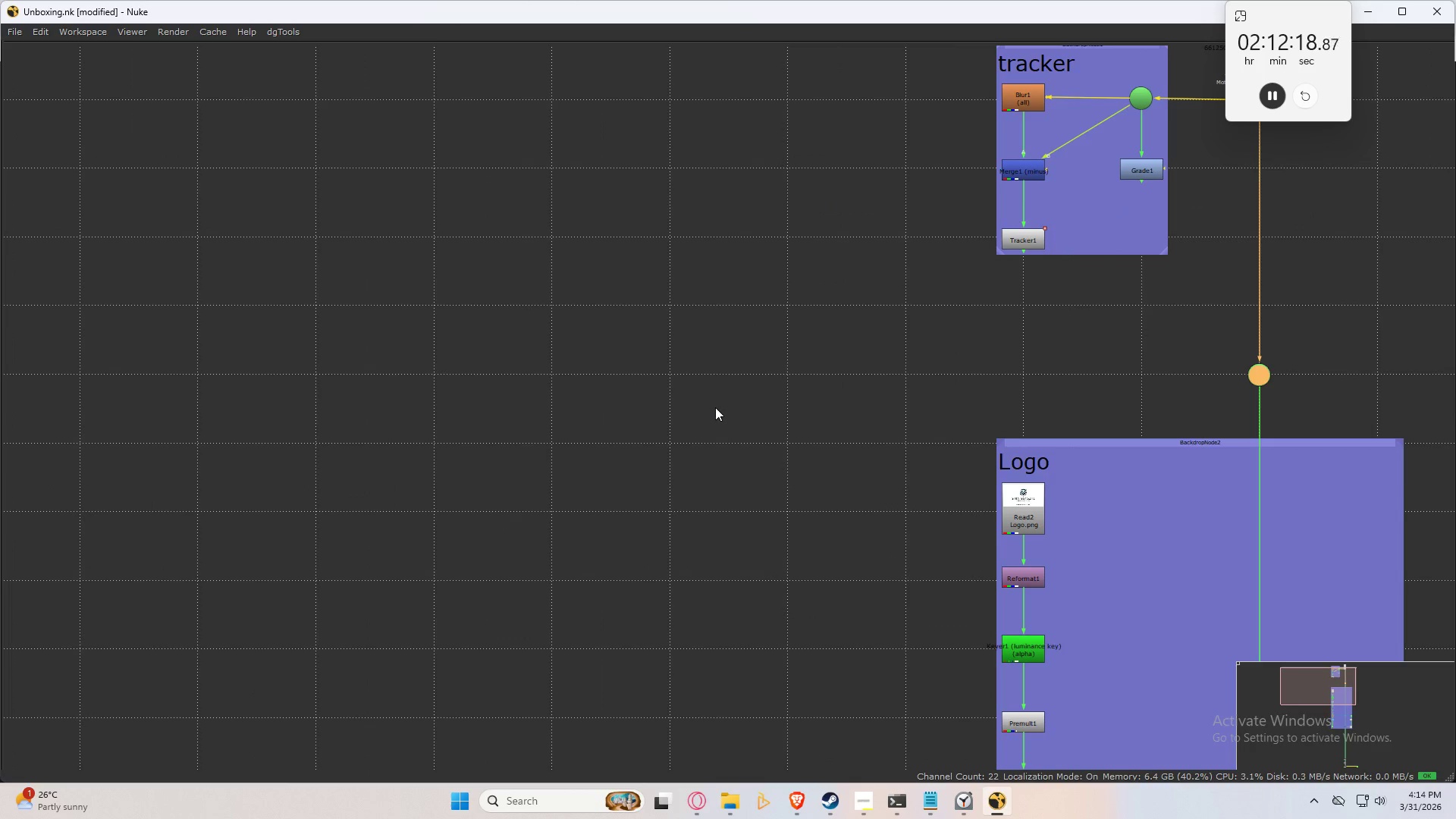 
double_click([697, 402])
 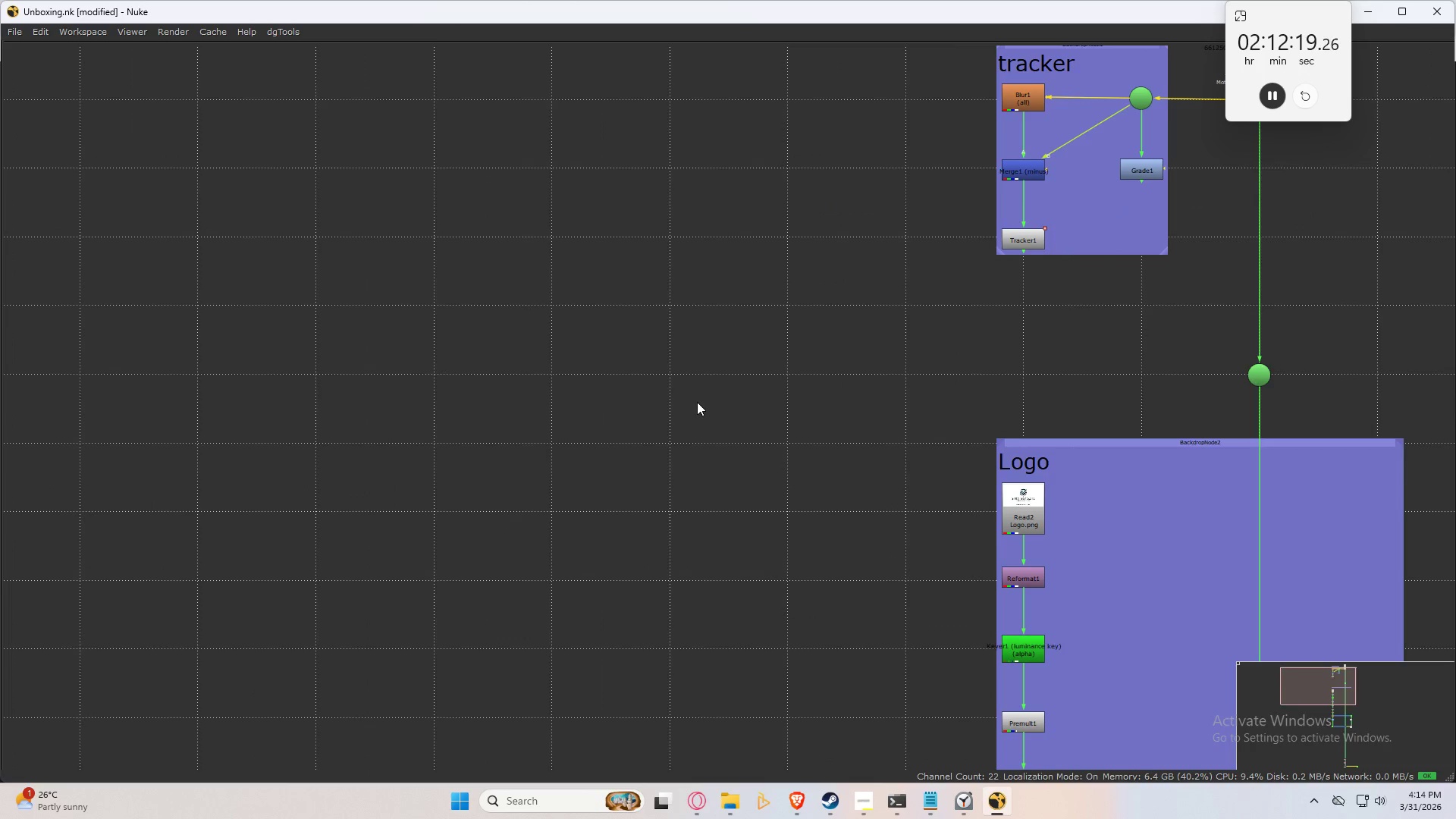 
key(Period)
 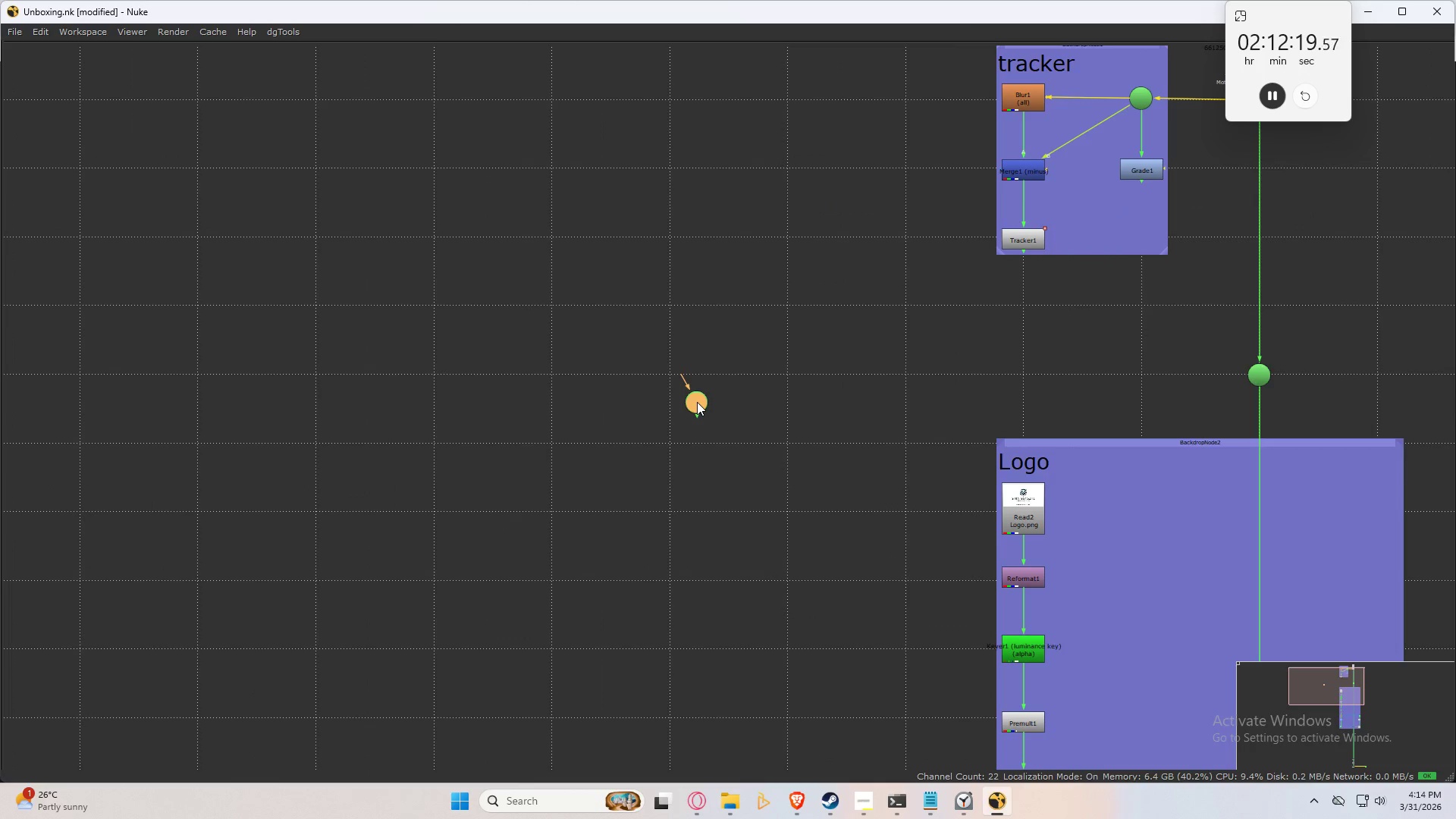 
left_click_drag(start_coordinate=[698, 402], to_coordinate=[789, 374])
 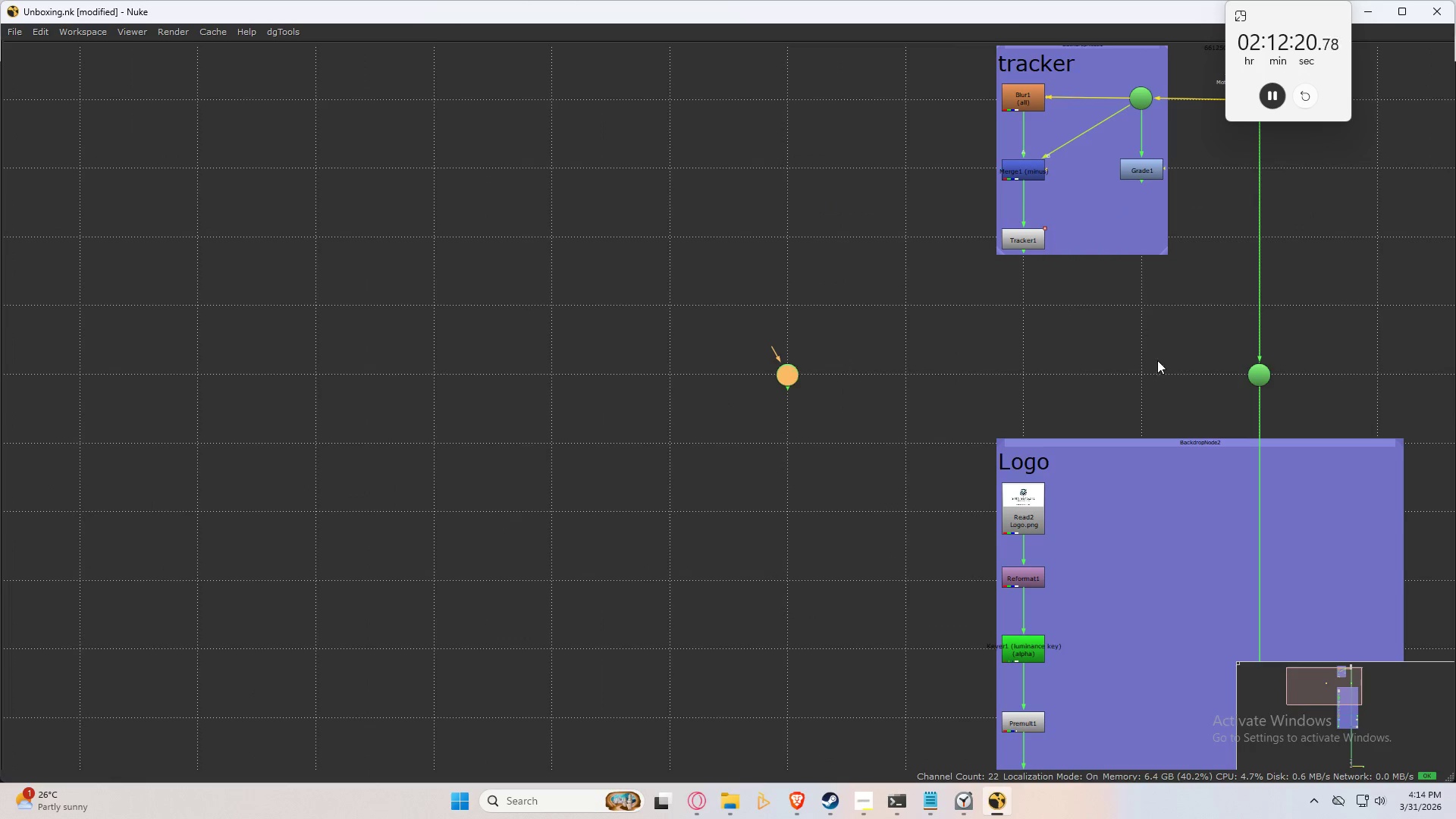 
hold_key(key=ShiftLeft, duration=1.06)
left_click_drag(start_coordinate=[1178, 328], to_coordinate=[1339, 375])
 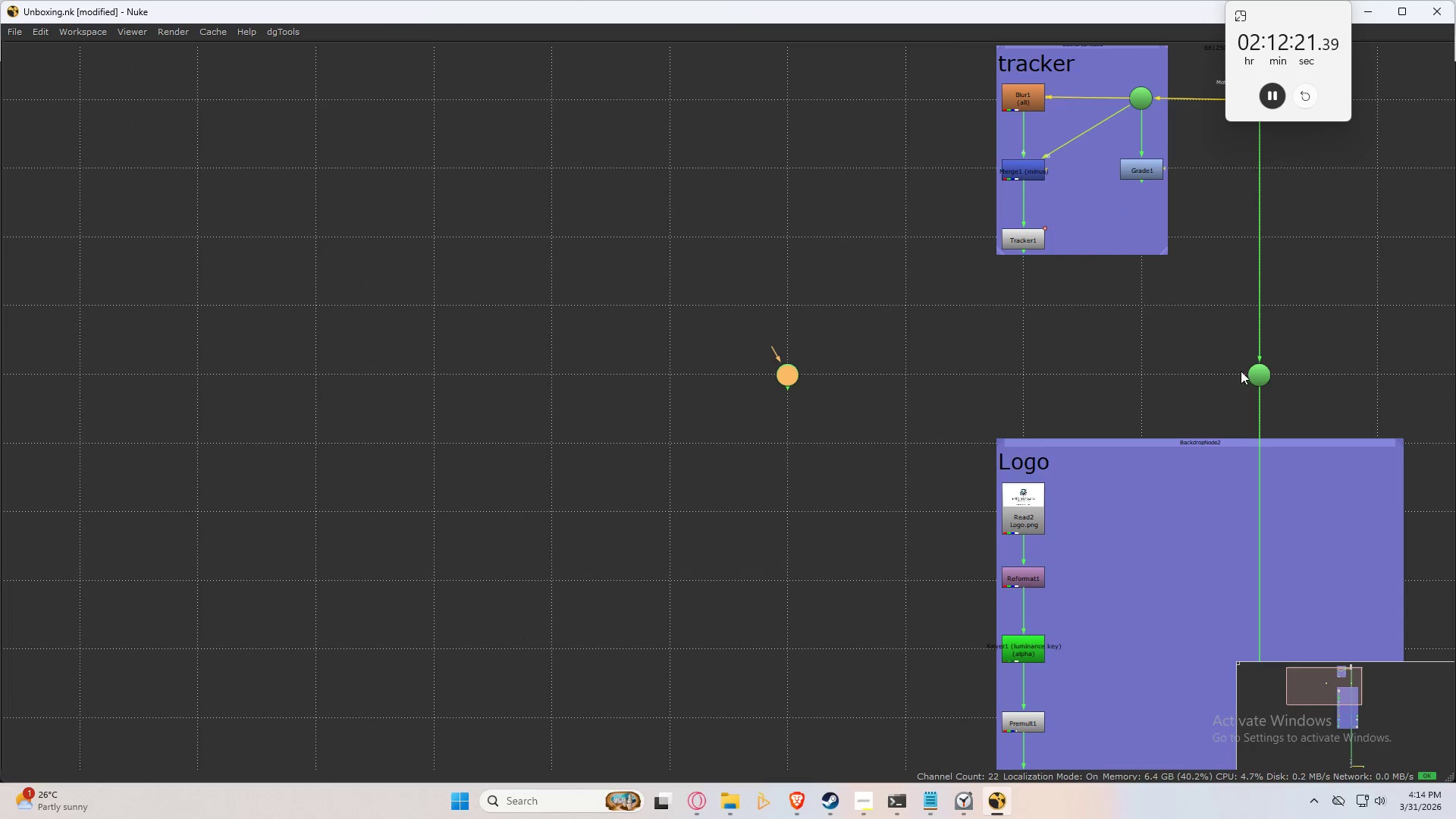 
left_click_drag(start_coordinate=[1137, 313], to_coordinate=[1312, 416])
 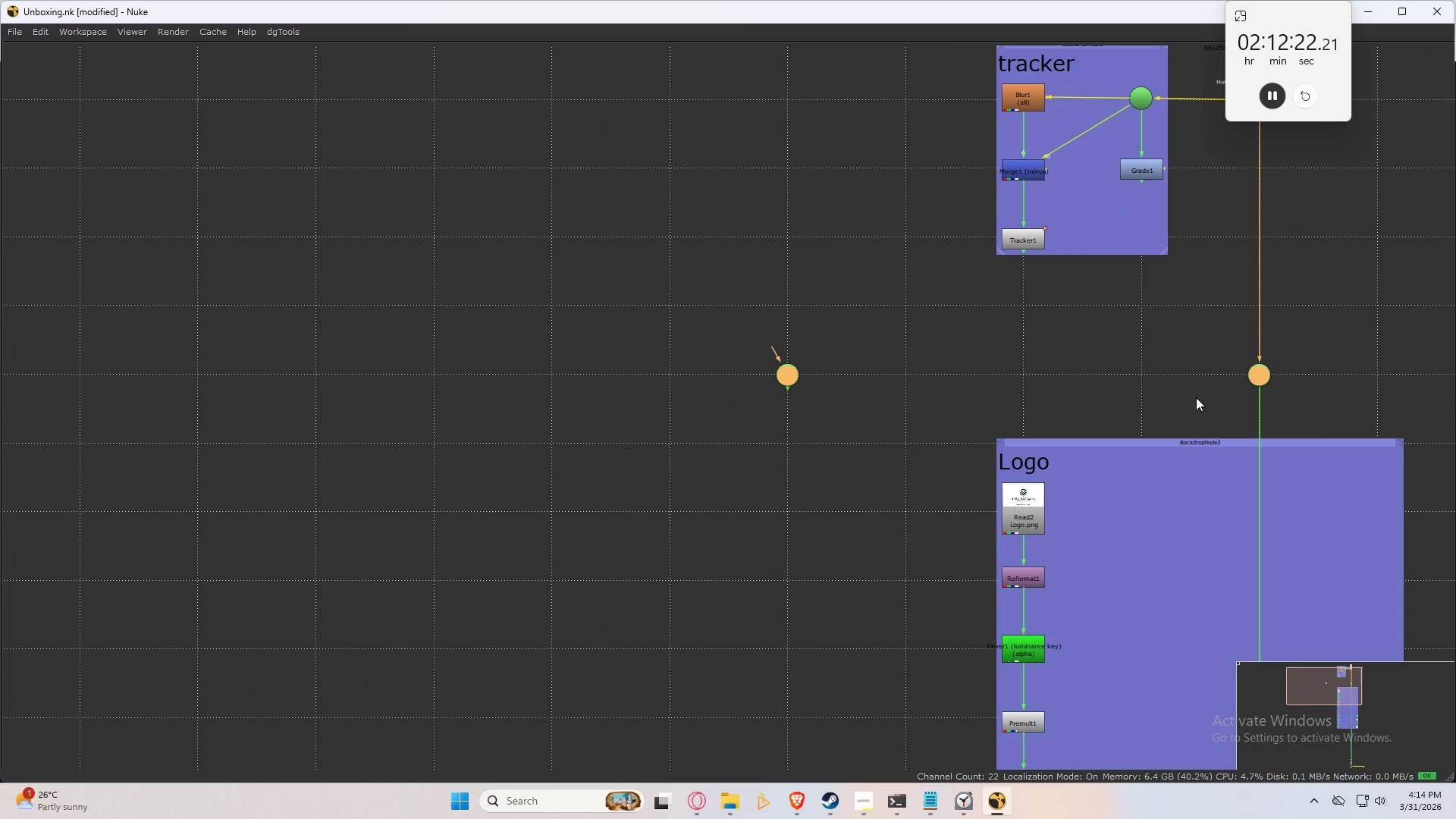 
key(Y)
 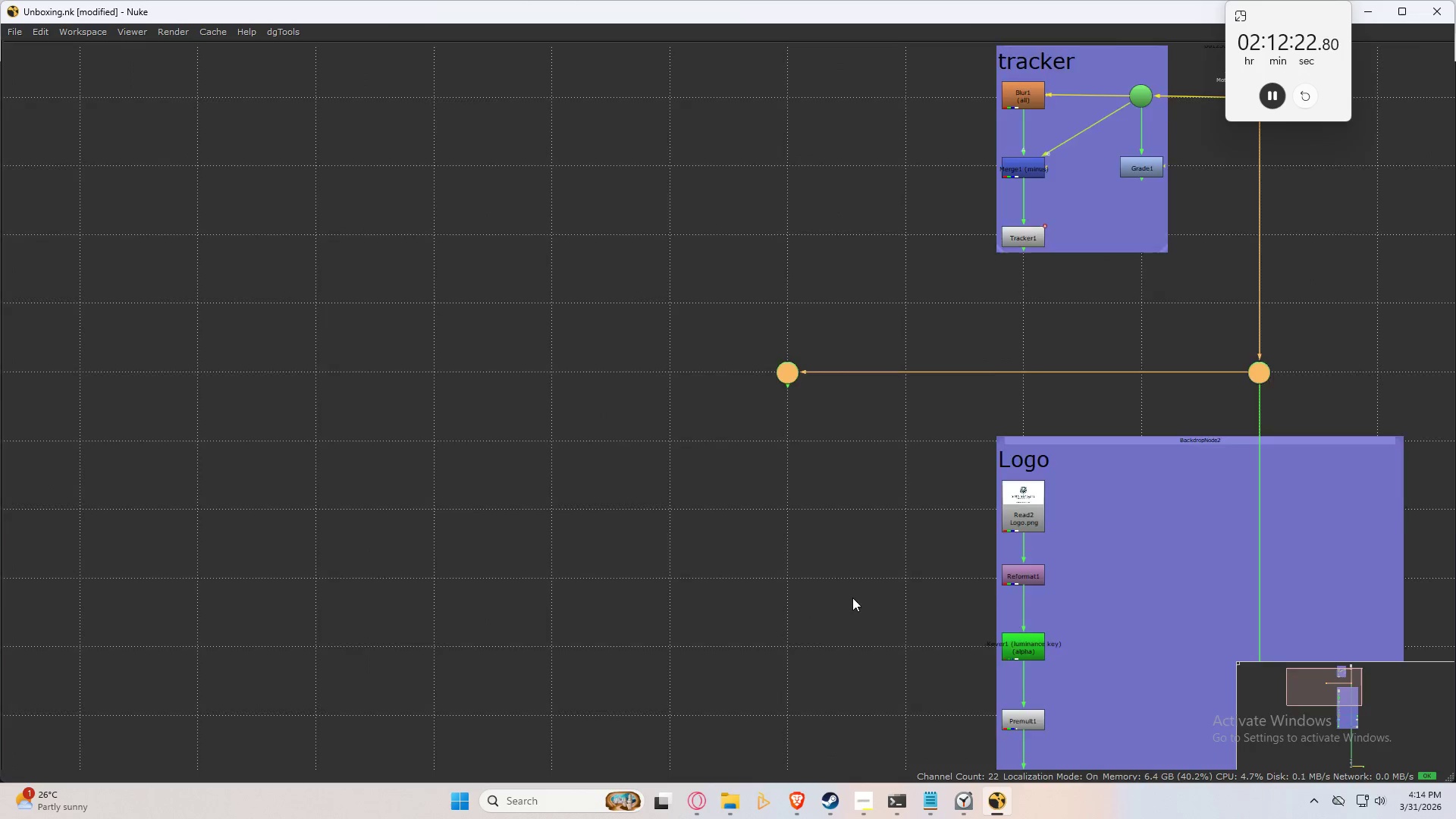 
scroll: coordinate [848, 450], scroll_direction: down, amount: 4.0
 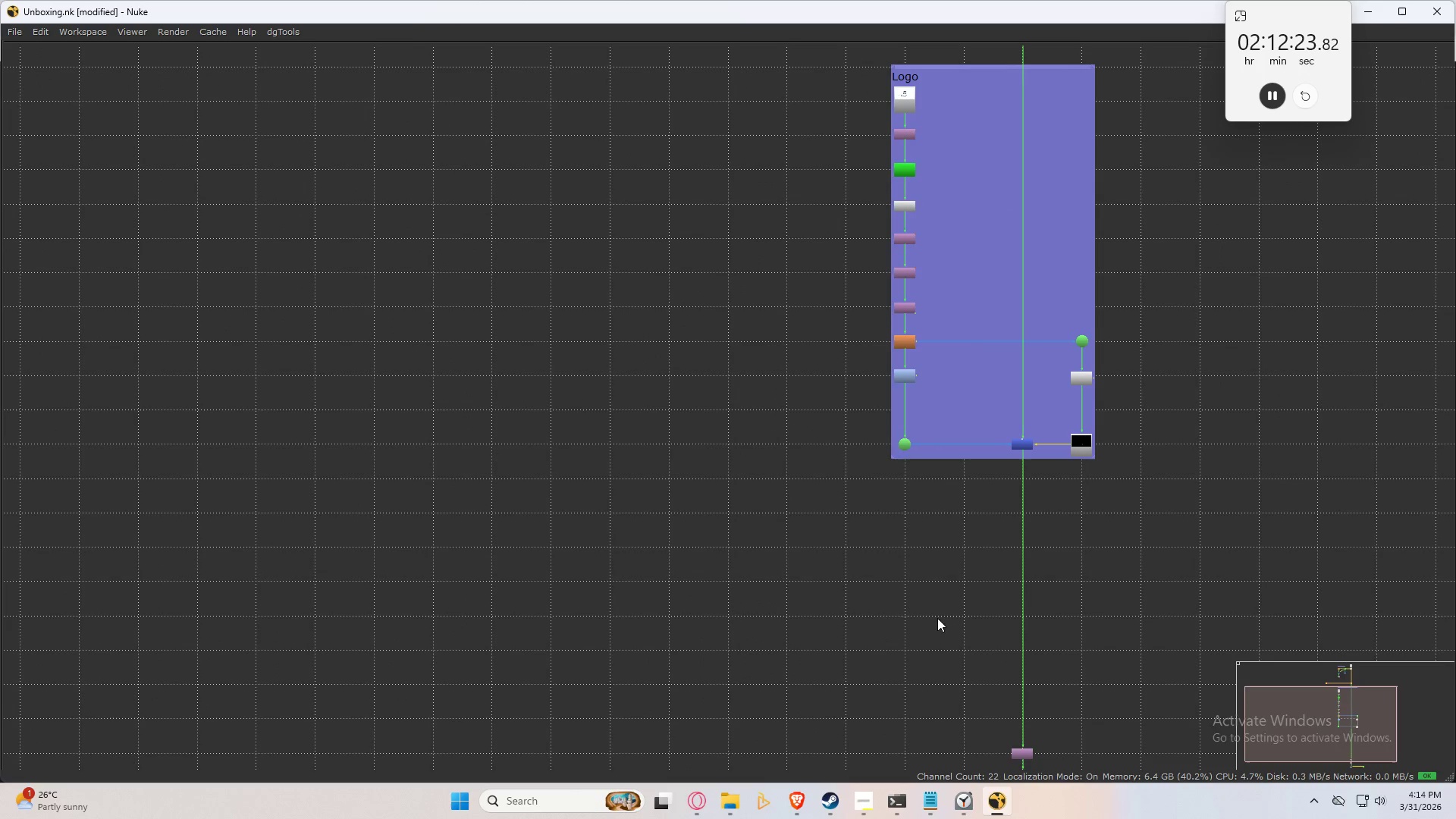 
left_click([811, 625])
 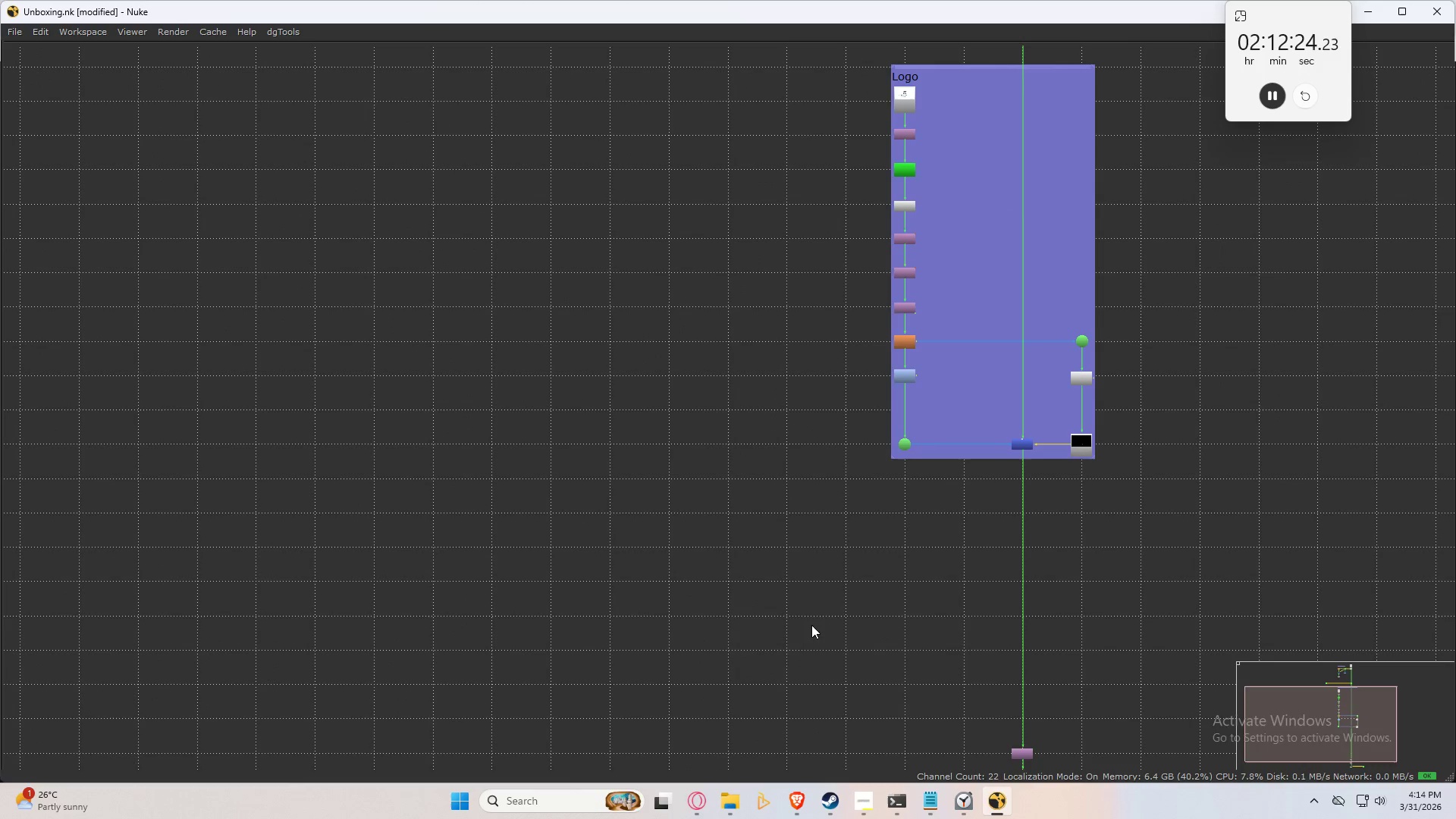 
key(Tab)
type(mask)
 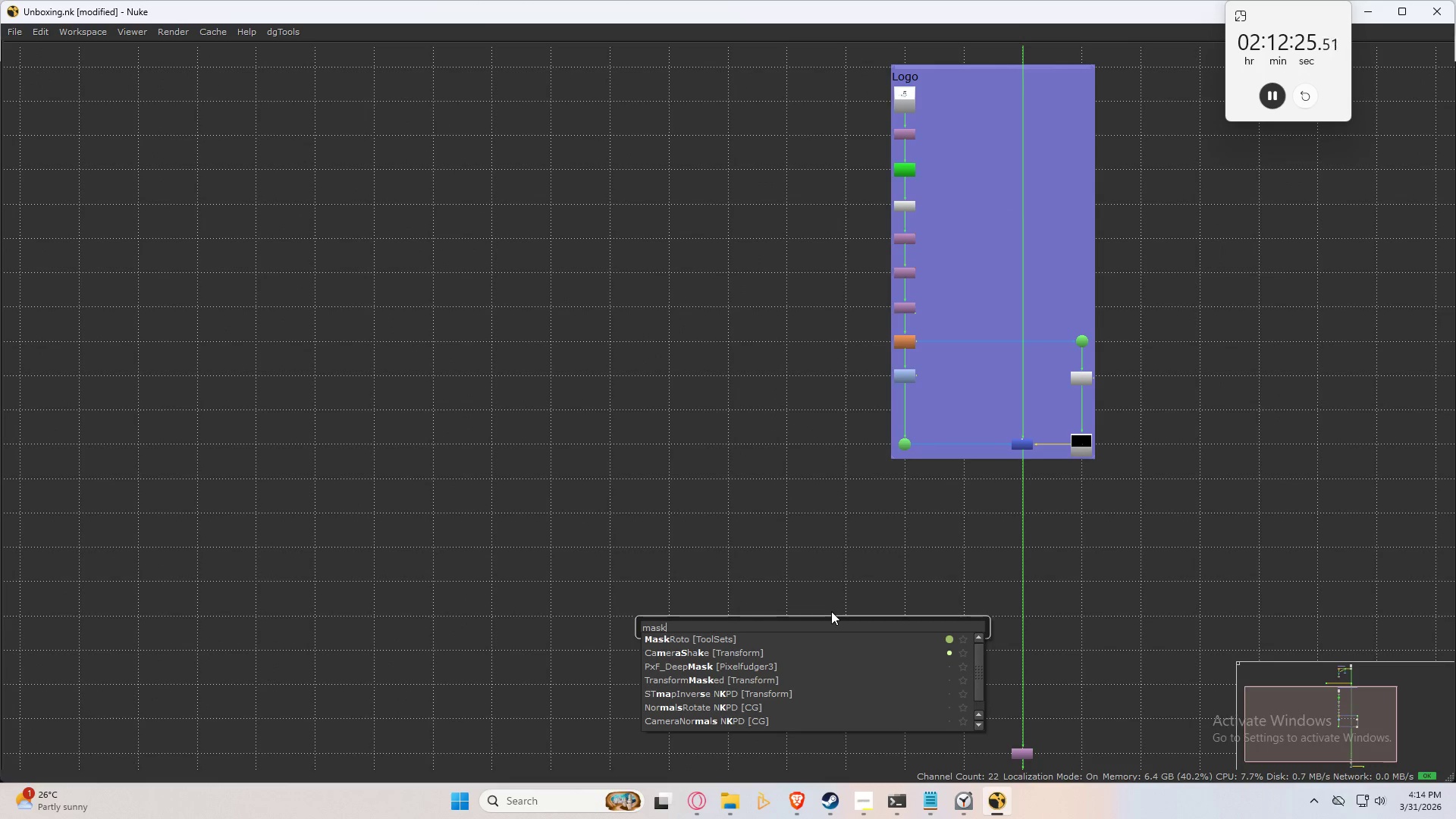 
key(ArrowDown)
 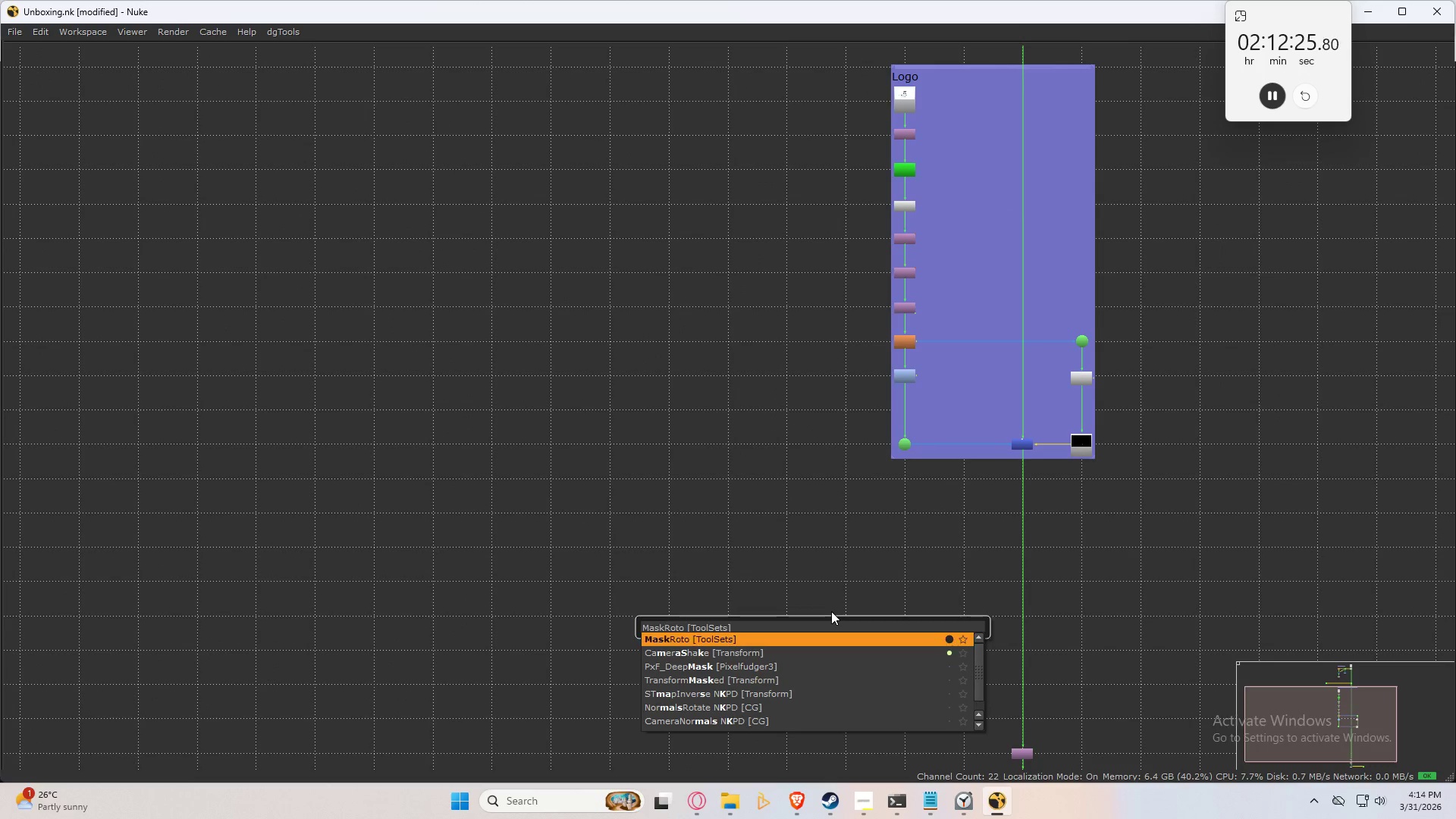 
key(Enter)
 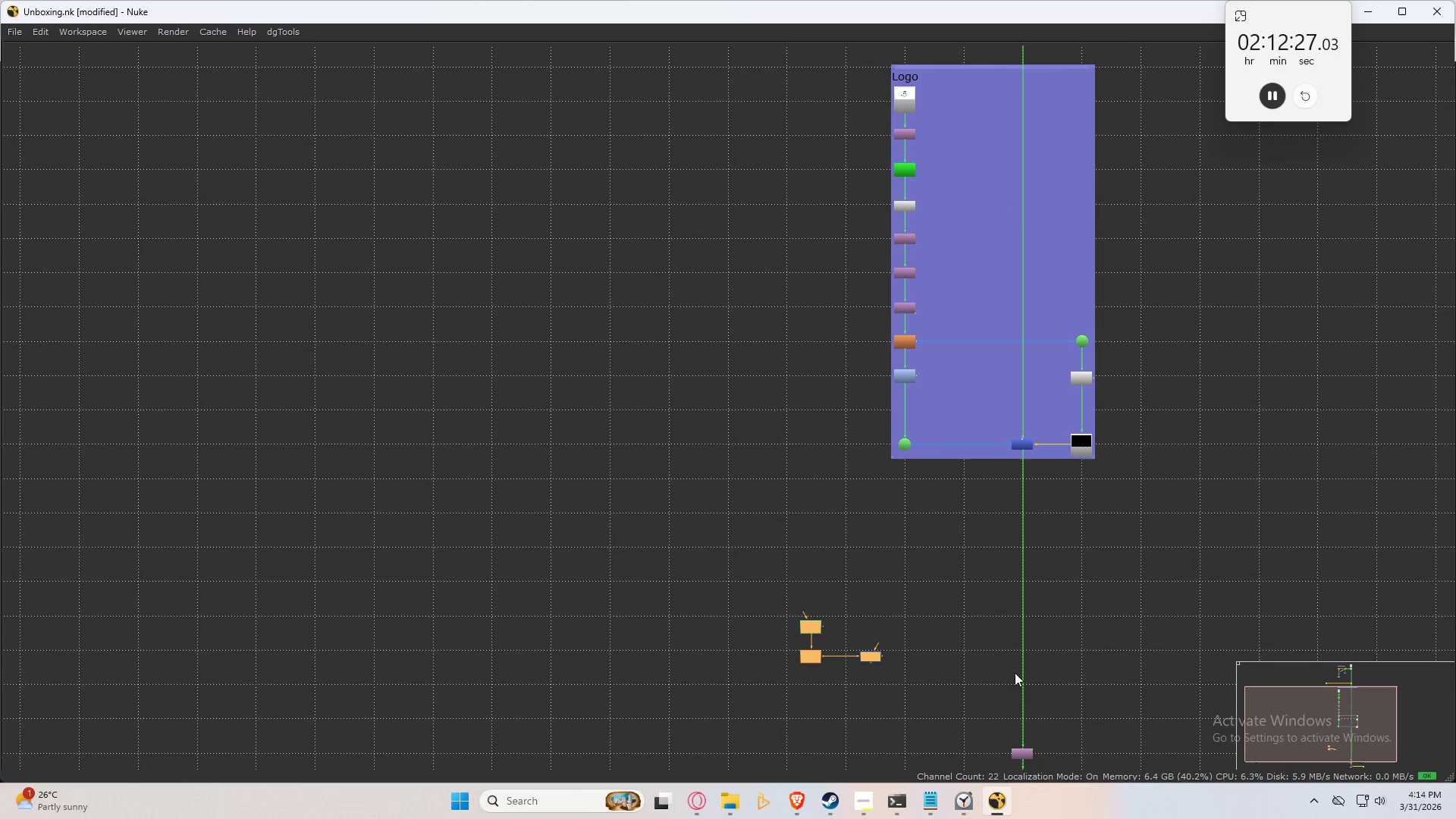 
scroll: coordinate [1034, 732], scroll_direction: up, amount: 3.0
 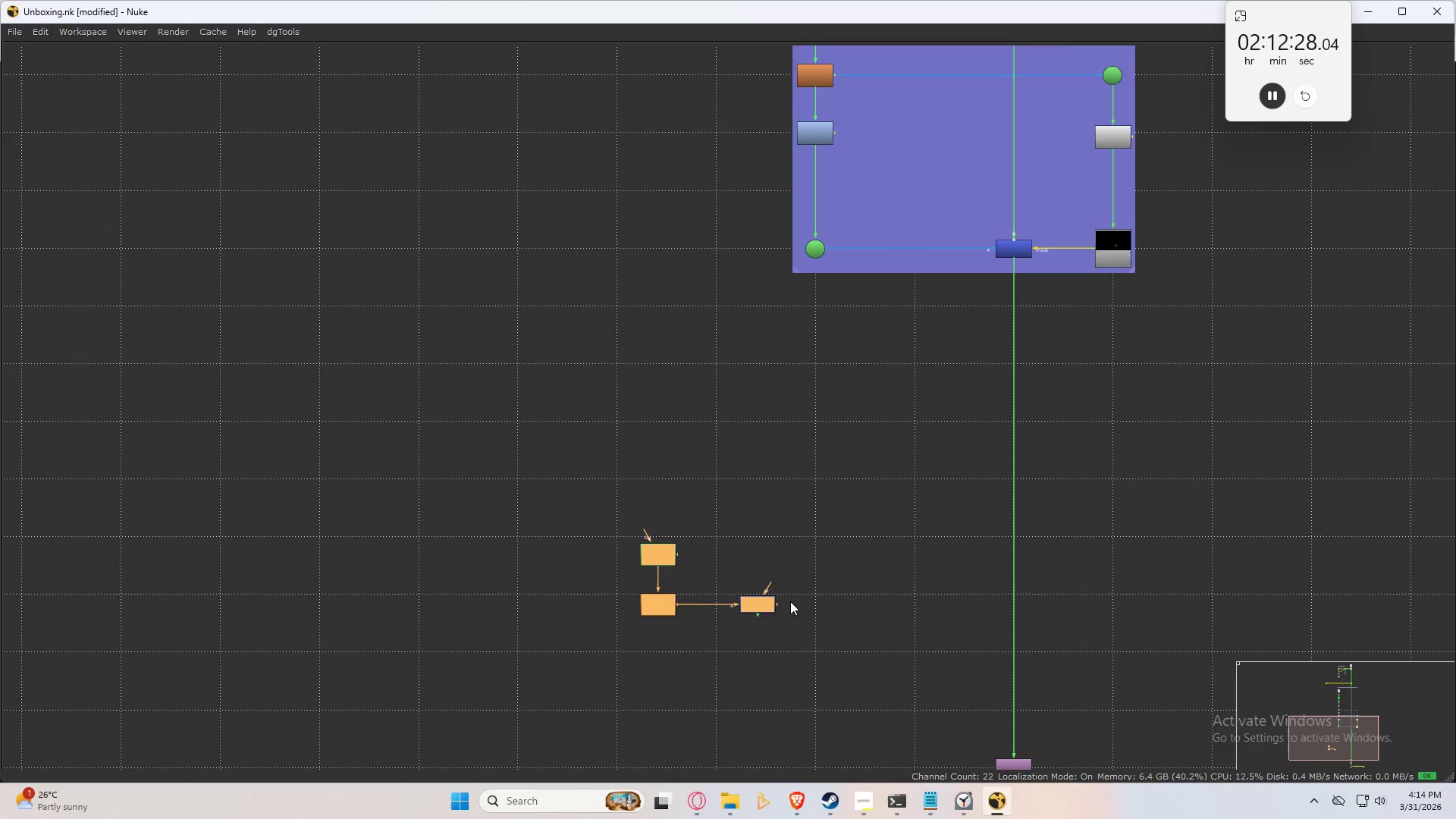 
left_click_drag(start_coordinate=[776, 600], to_coordinate=[832, 533])
 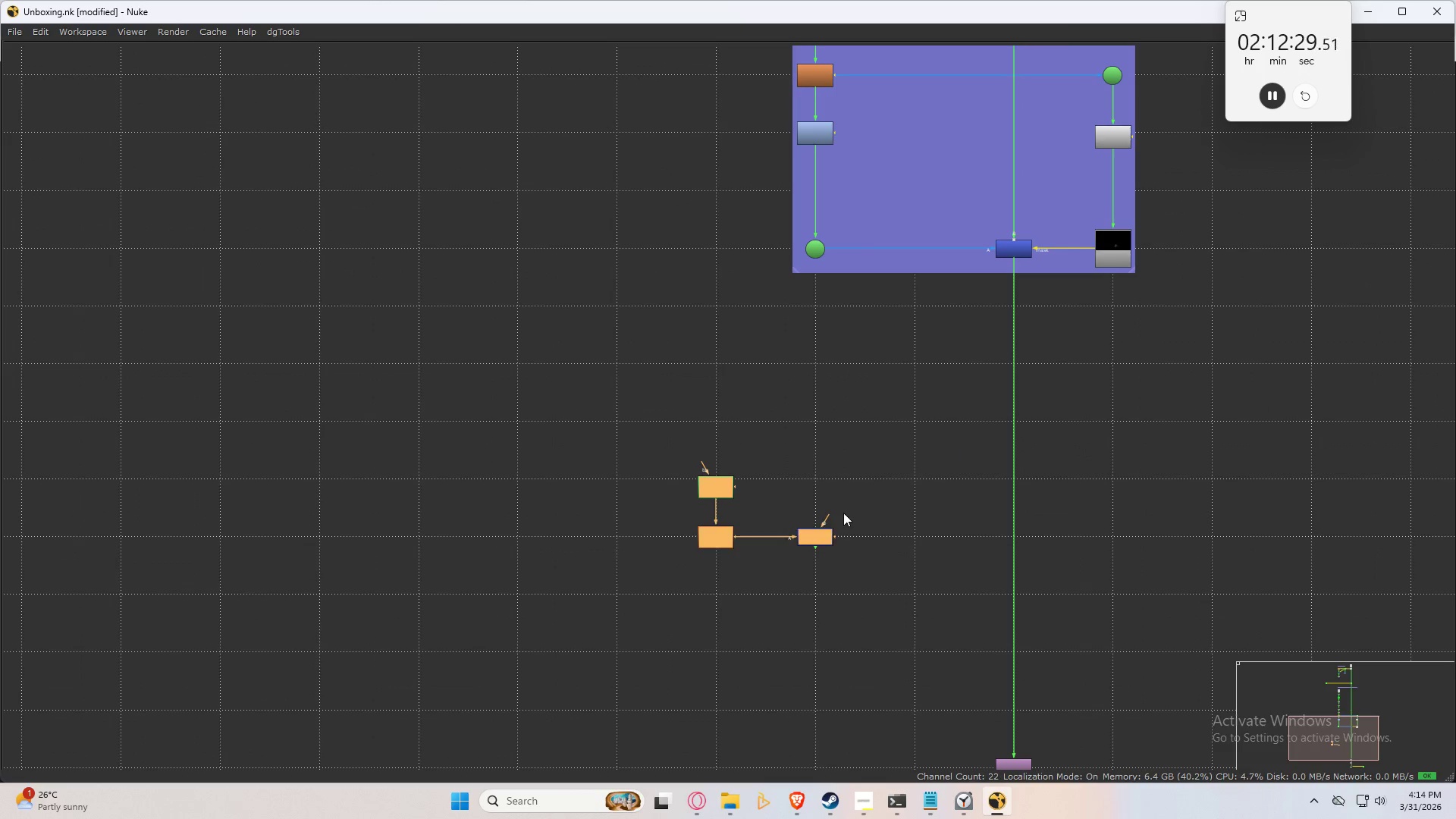 
left_click_drag(start_coordinate=[843, 512], to_coordinate=[846, 508])
 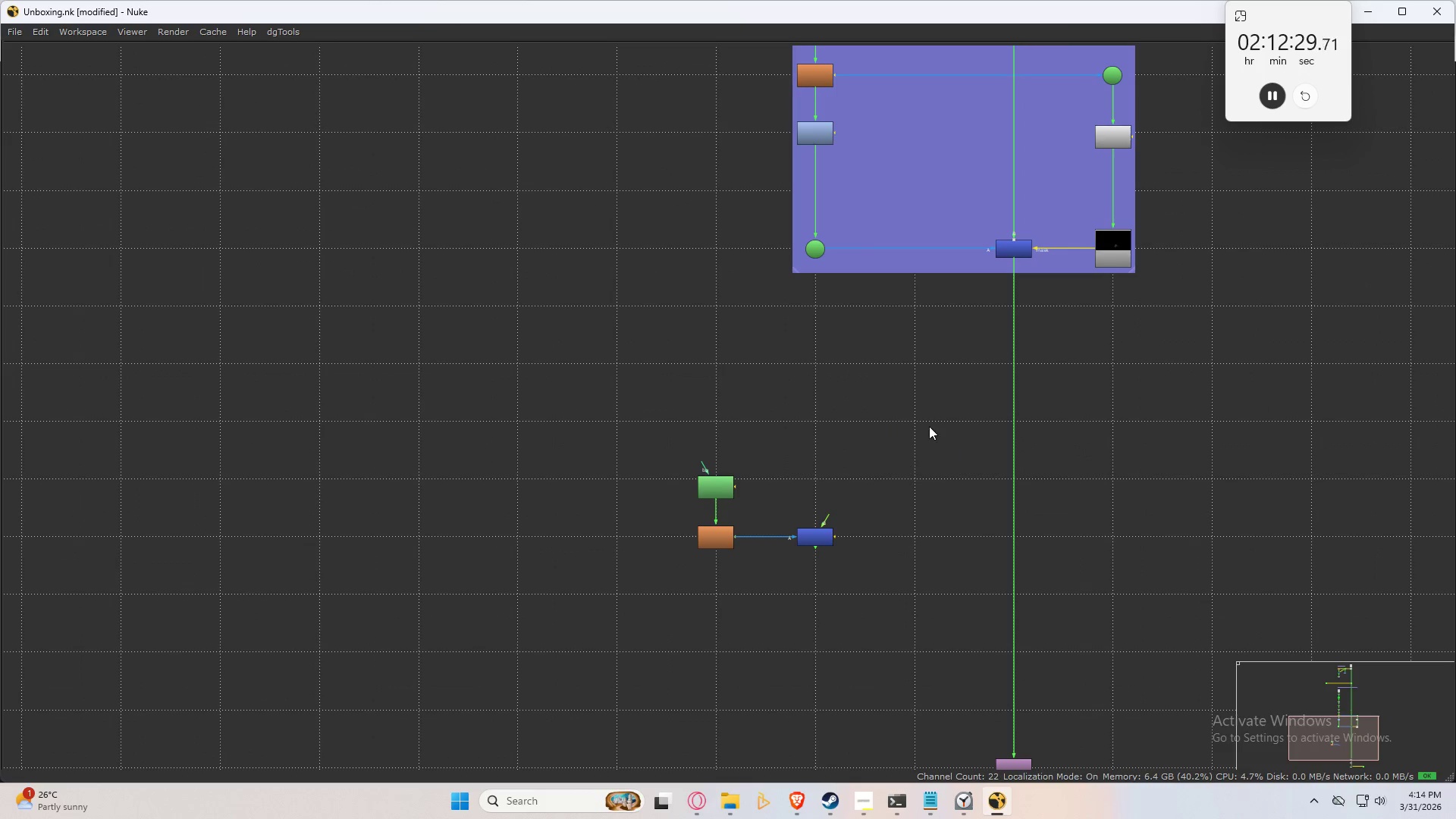 
left_click_drag(start_coordinate=[928, 424], to_coordinate=[751, 599])
 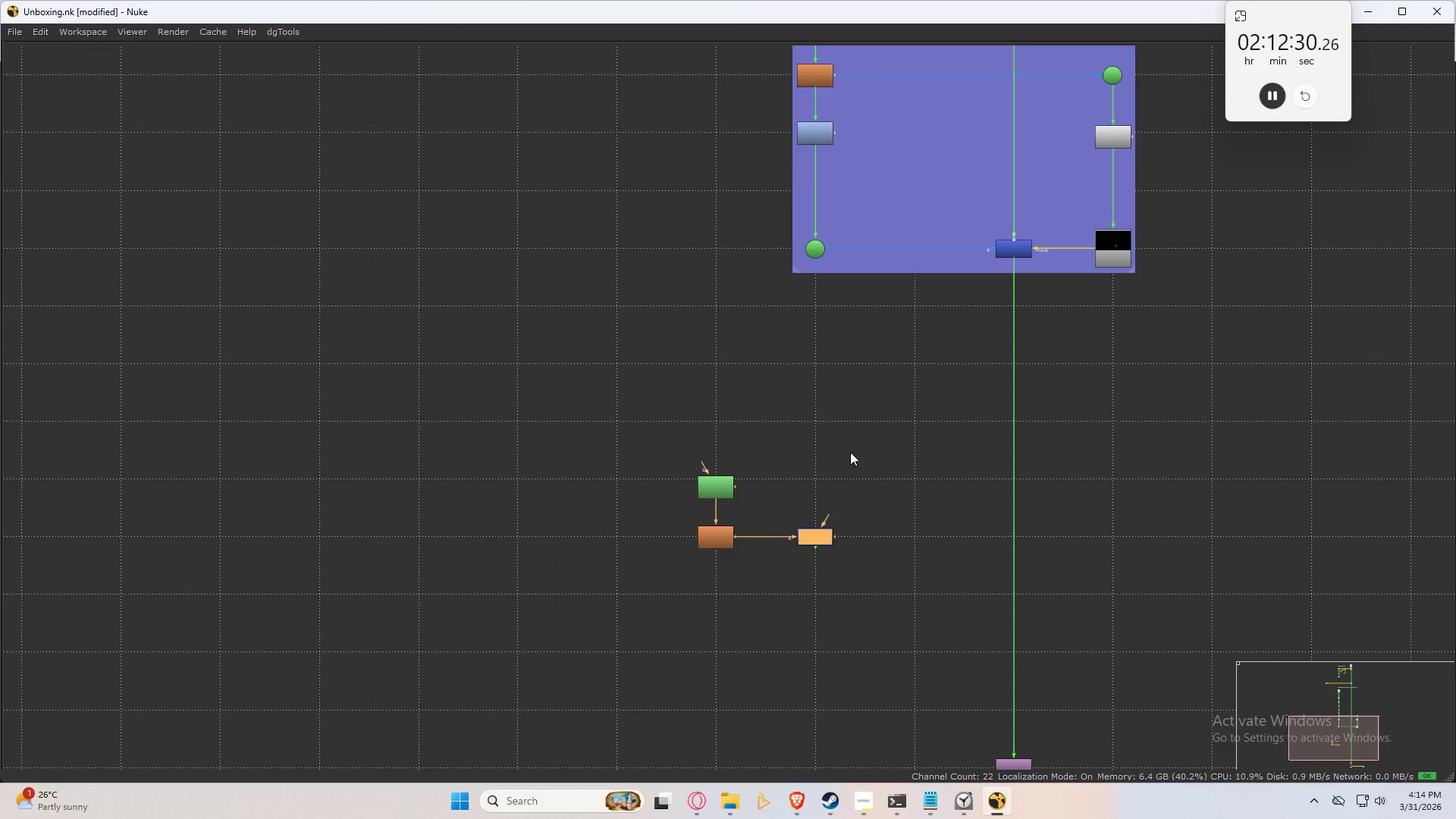 
scroll: coordinate [843, 446], scroll_direction: down, amount: 2.0
 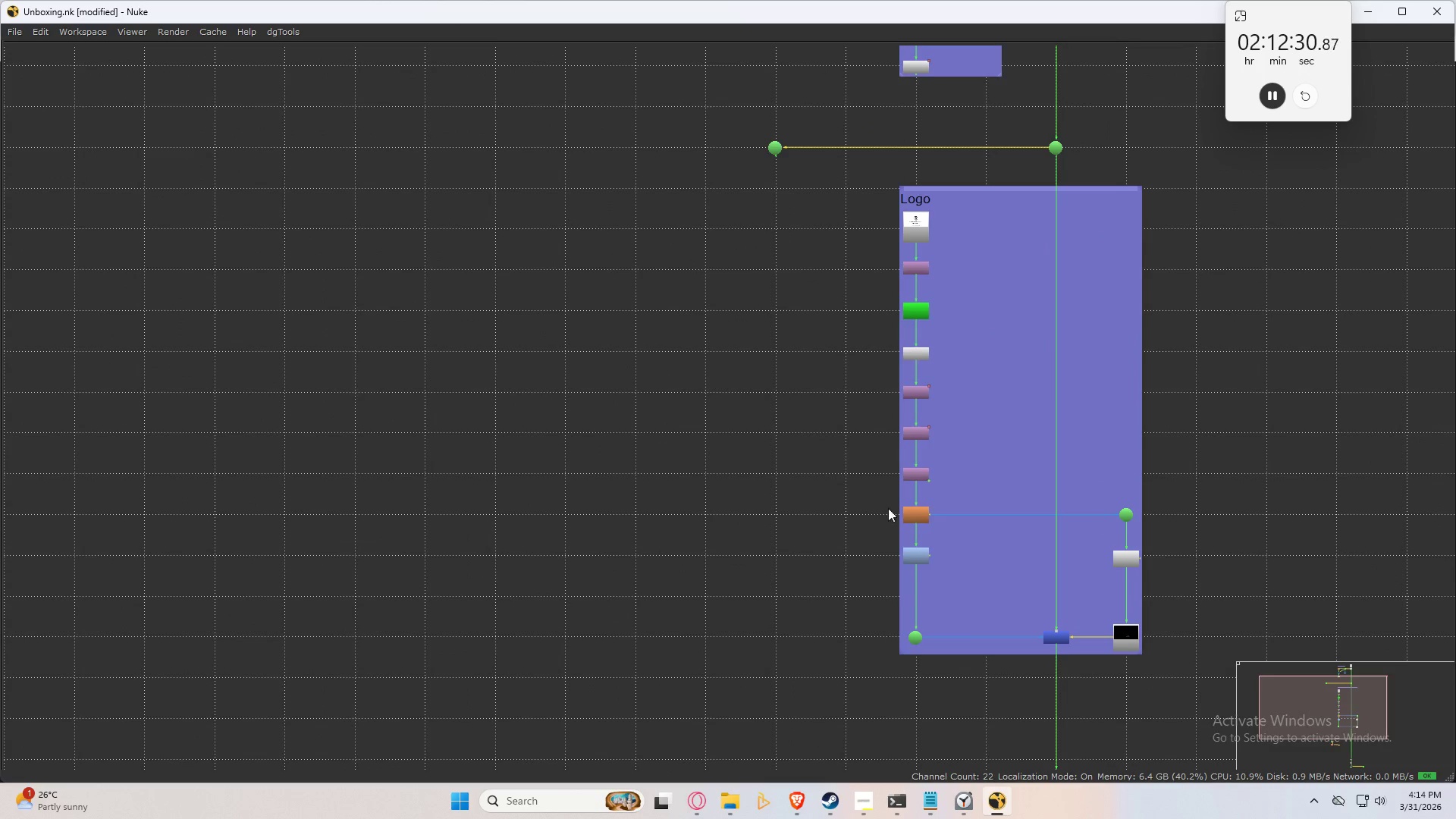 
hold_key(key=ShiftLeft, duration=0.59)
left_click_drag(start_coordinate=[808, 145], to_coordinate=[699, 63])
 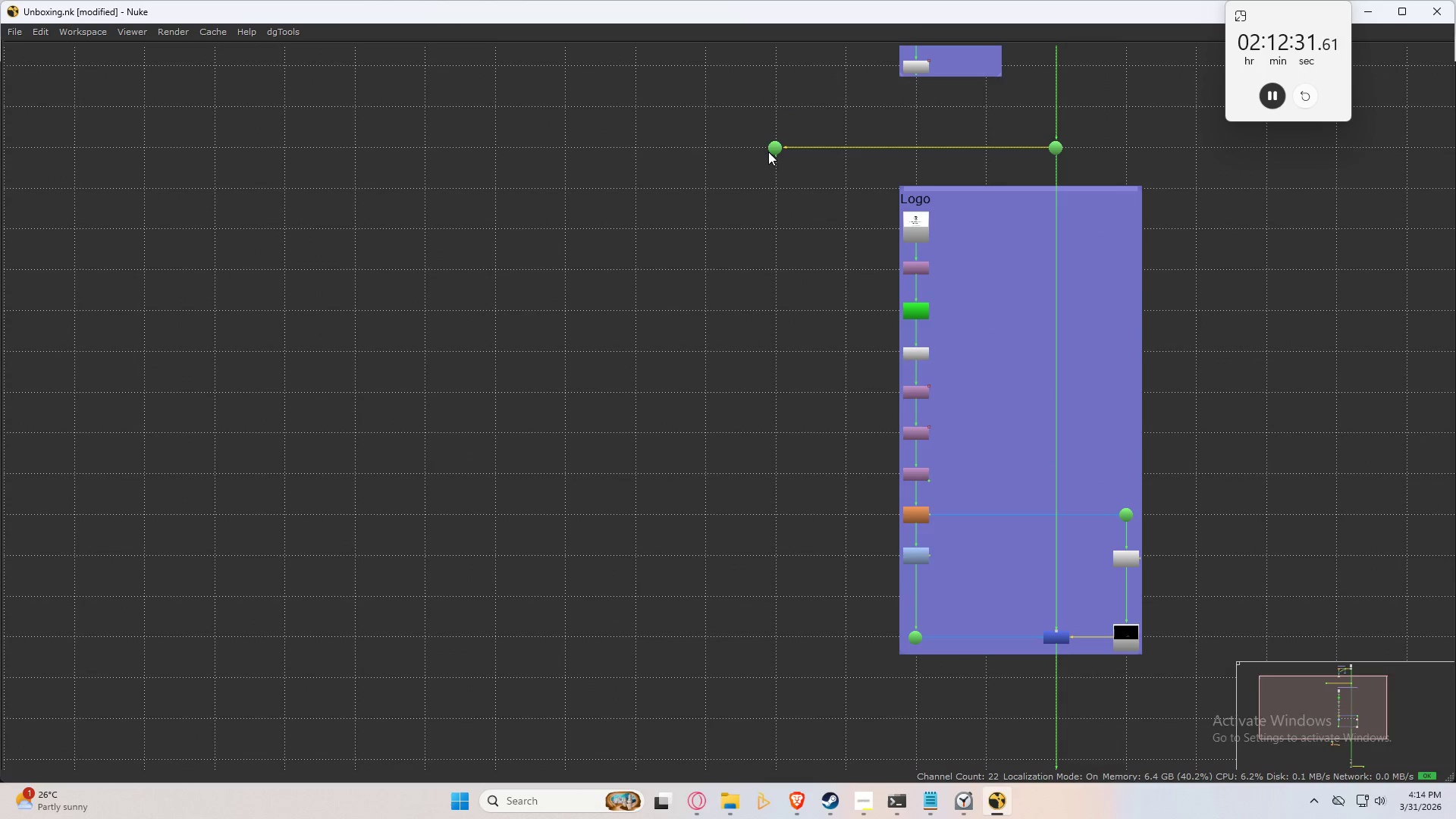 
key(Control+ControlLeft)
 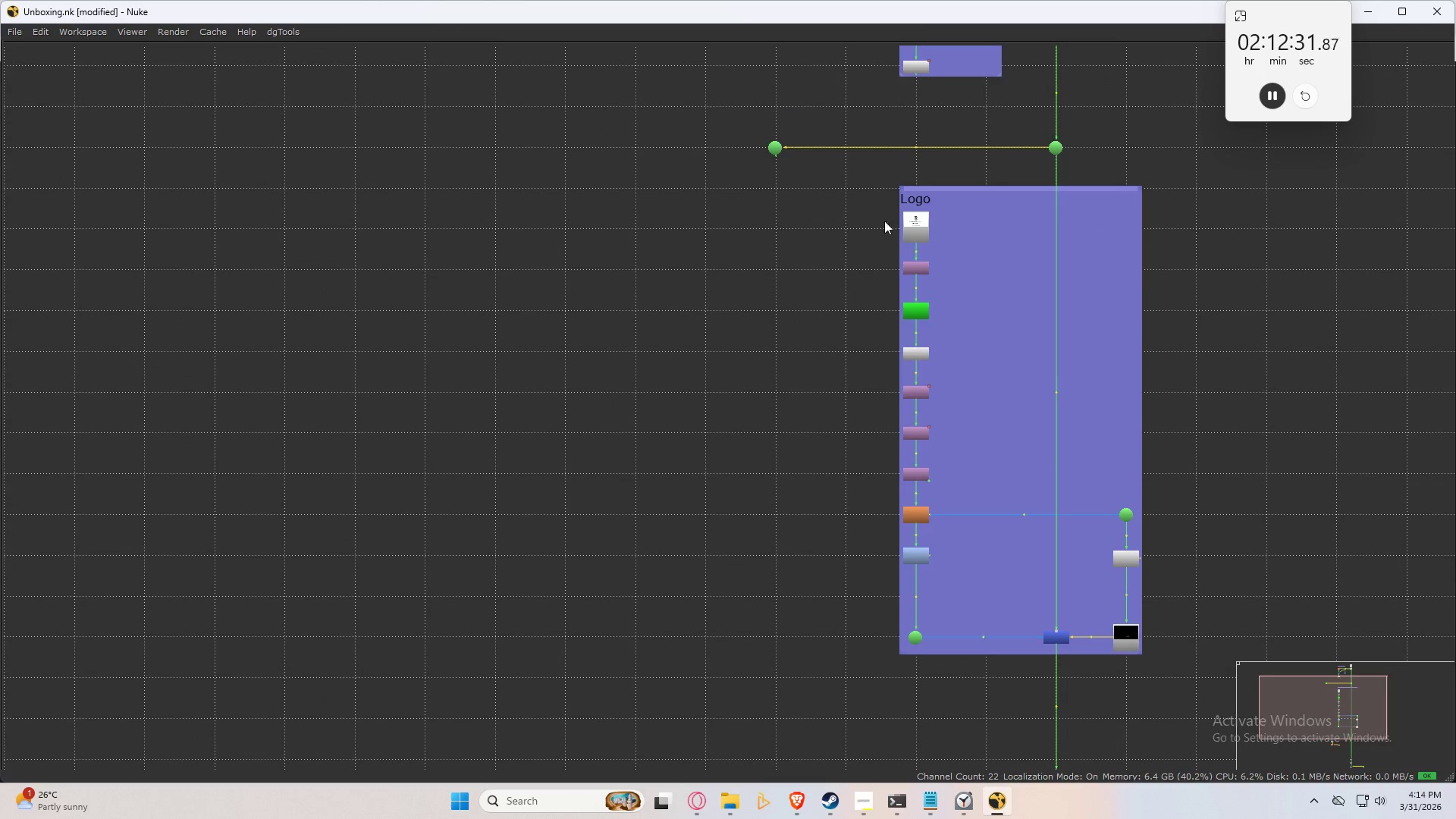 
key(Control+Z)
 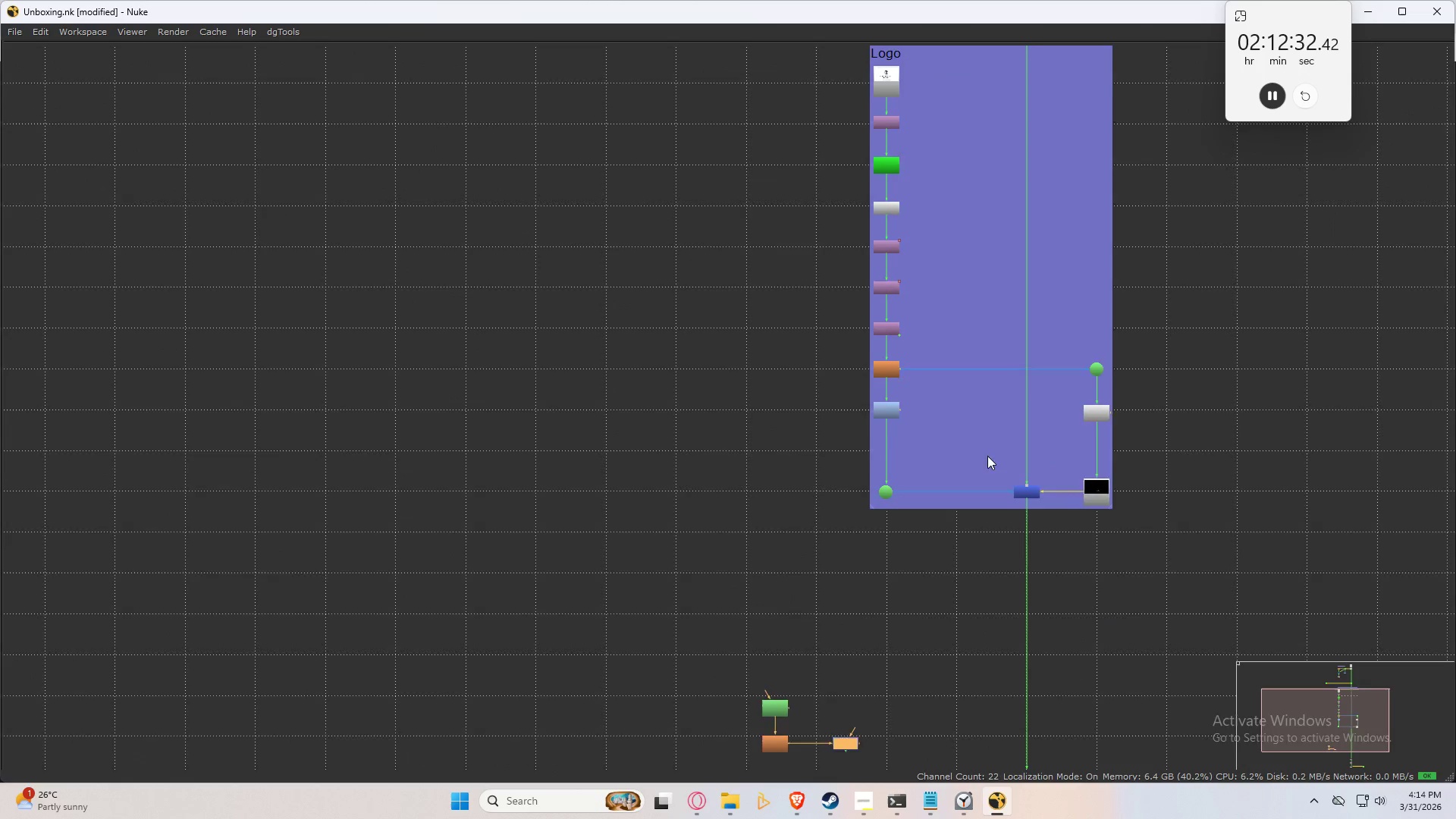 
left_click_drag(start_coordinate=[917, 645], to_coordinate=[819, 744])
 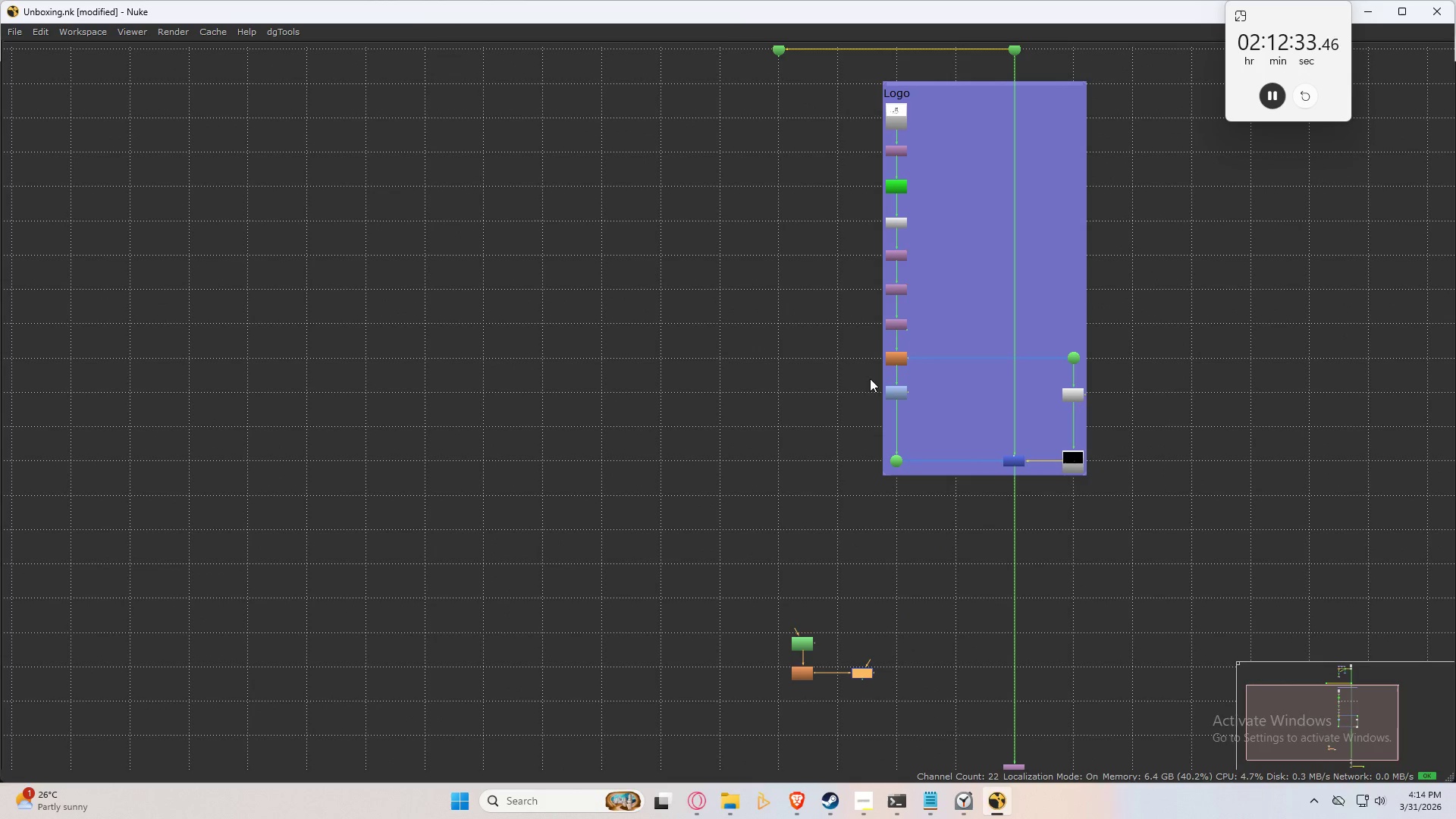 
scroll: coordinate [981, 450], scroll_direction: down, amount: 1.0
 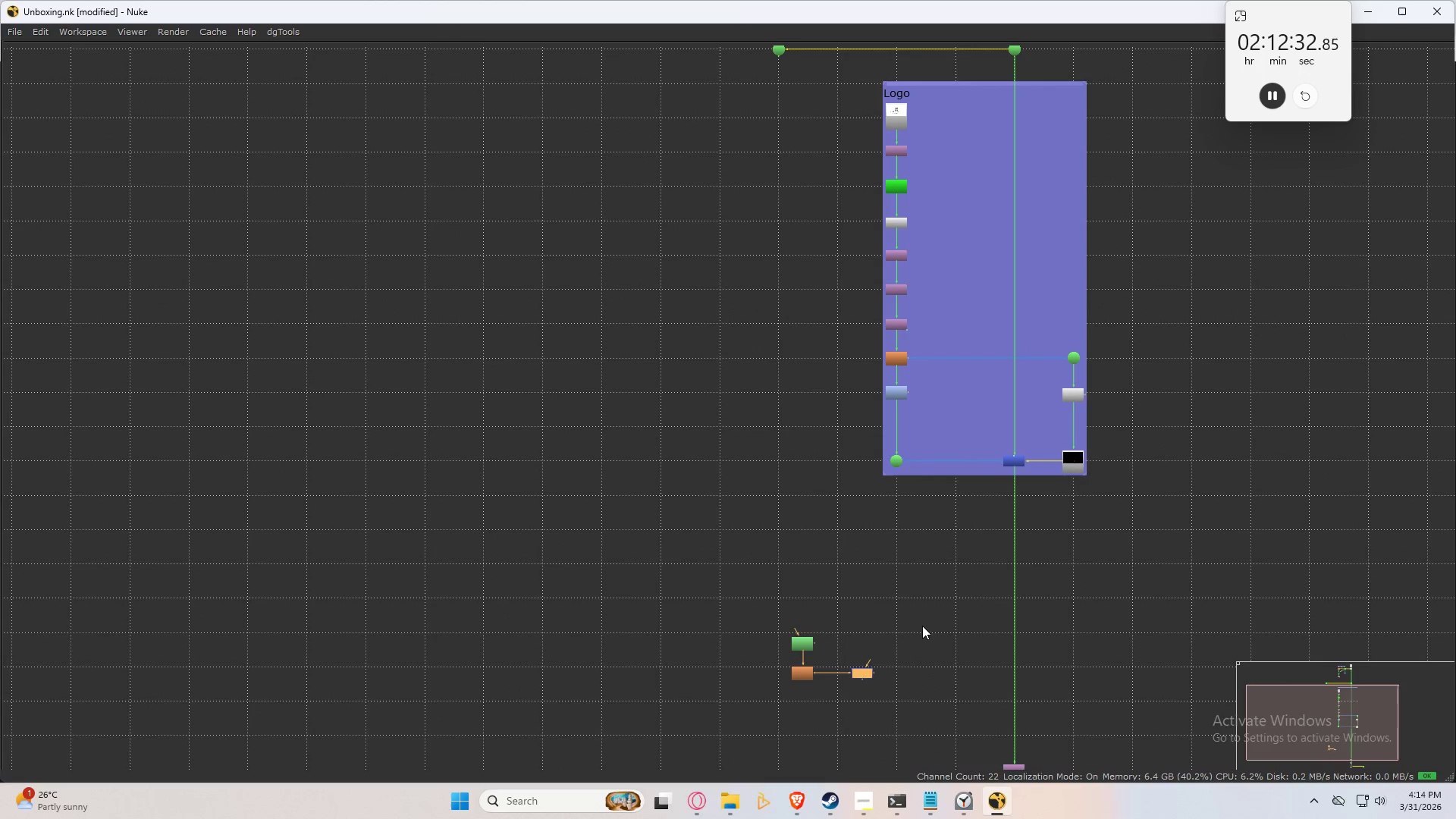 
hold_key(key=ShiftLeft, duration=0.61)
left_click_drag(start_coordinate=[829, 142], to_coordinate=[751, 30])
 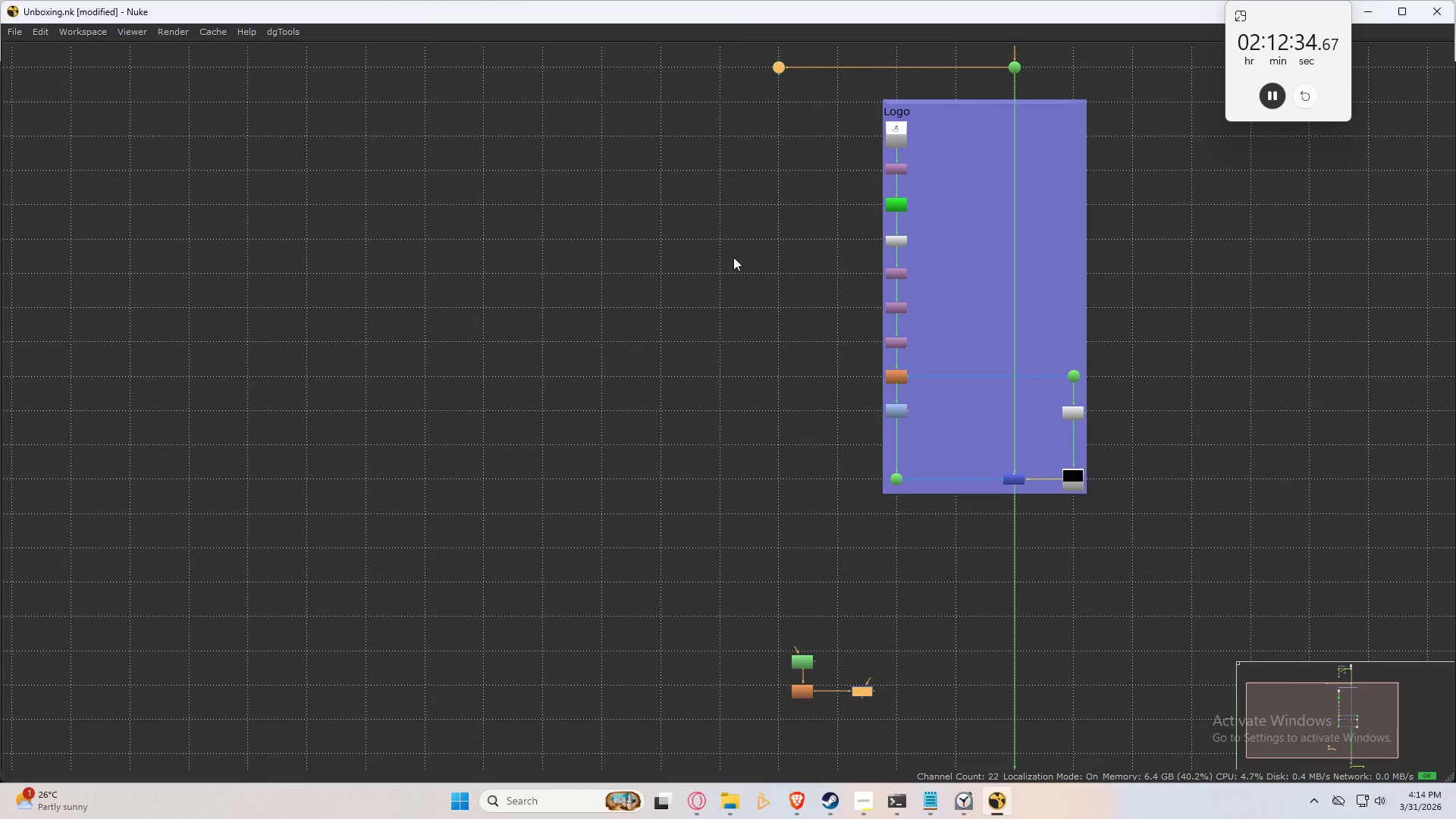 
key(Y)
 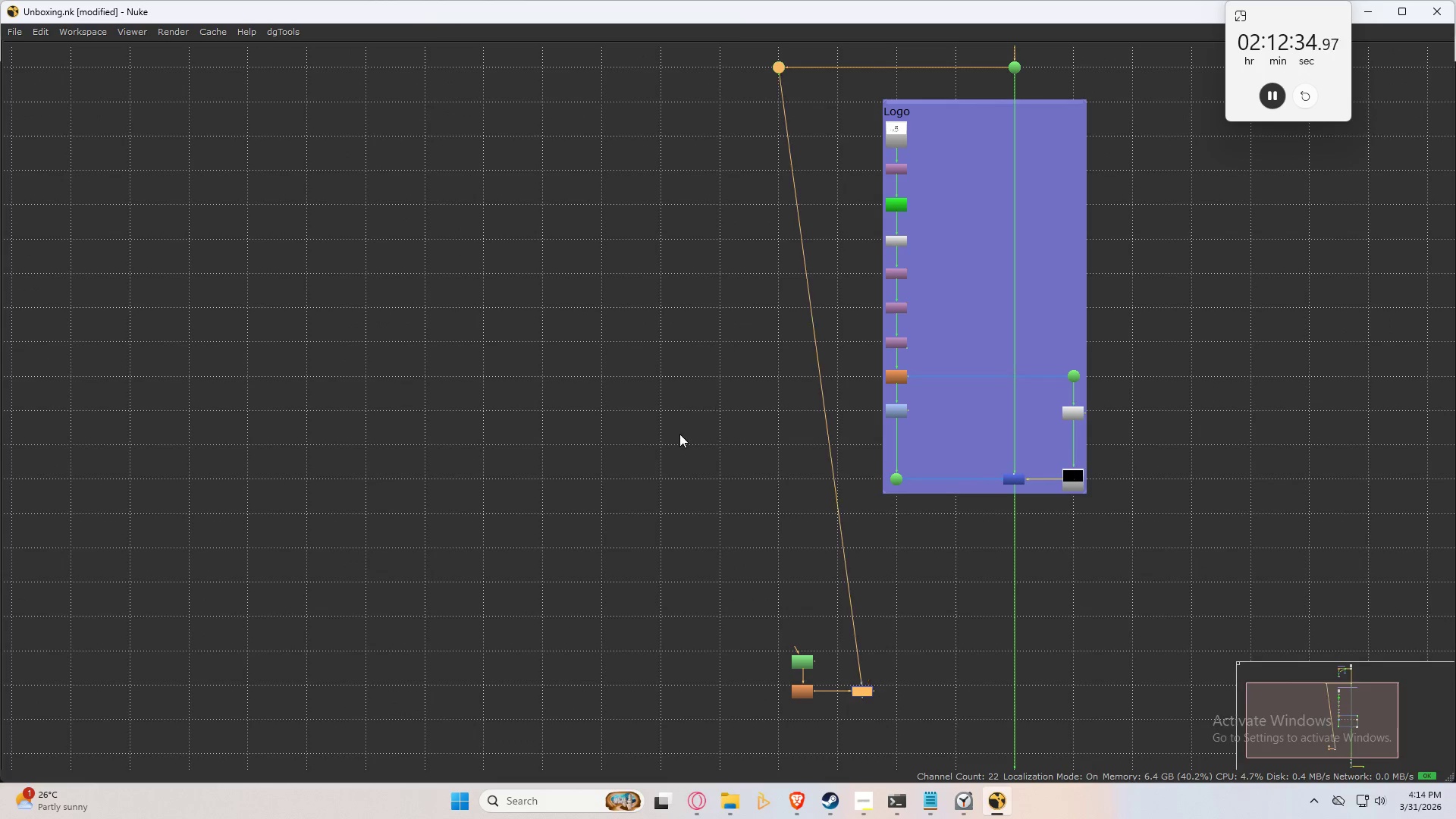 
left_click([679, 434])
 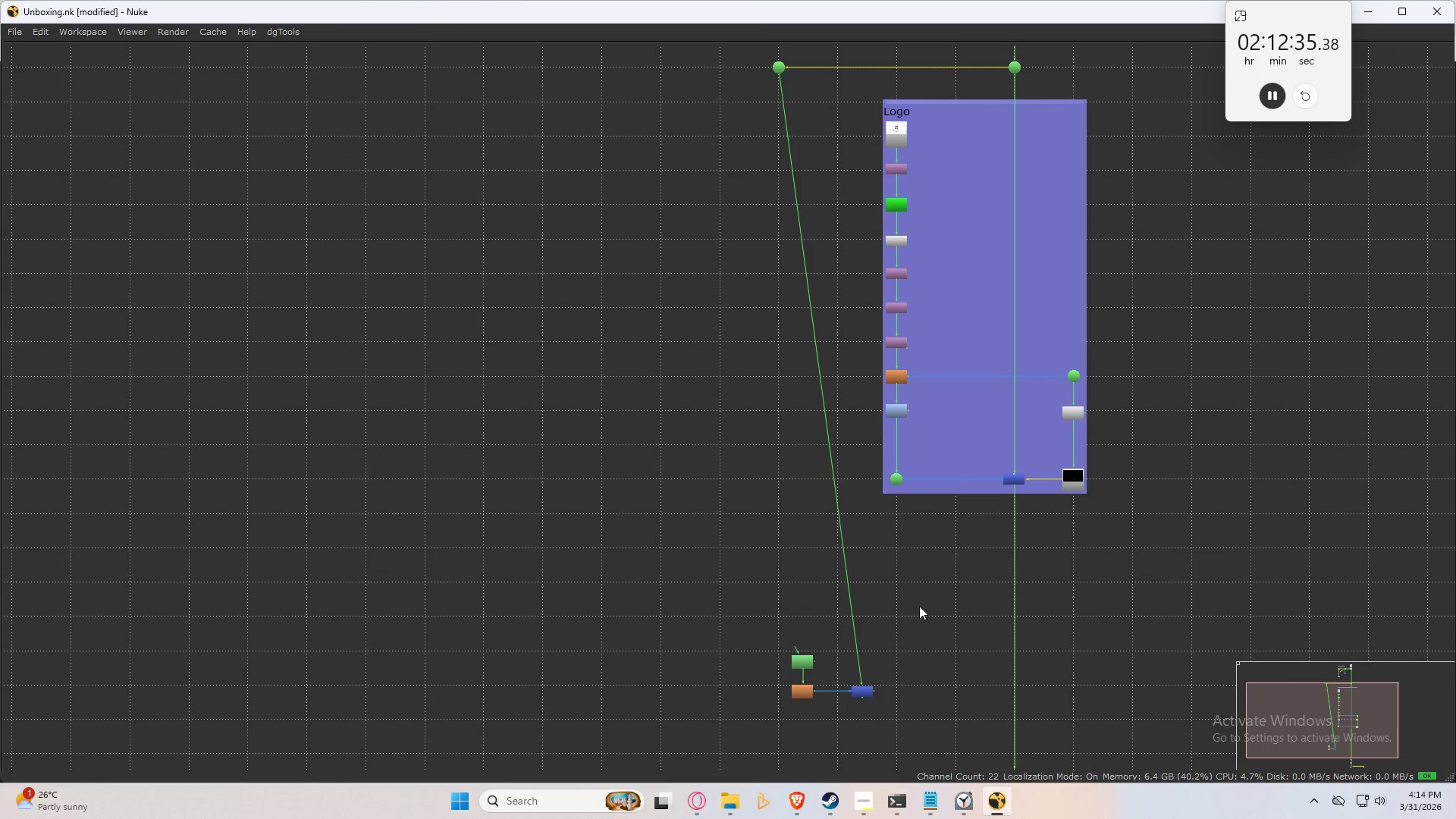 
scroll: coordinate [877, 656], scroll_direction: up, amount: 4.0
 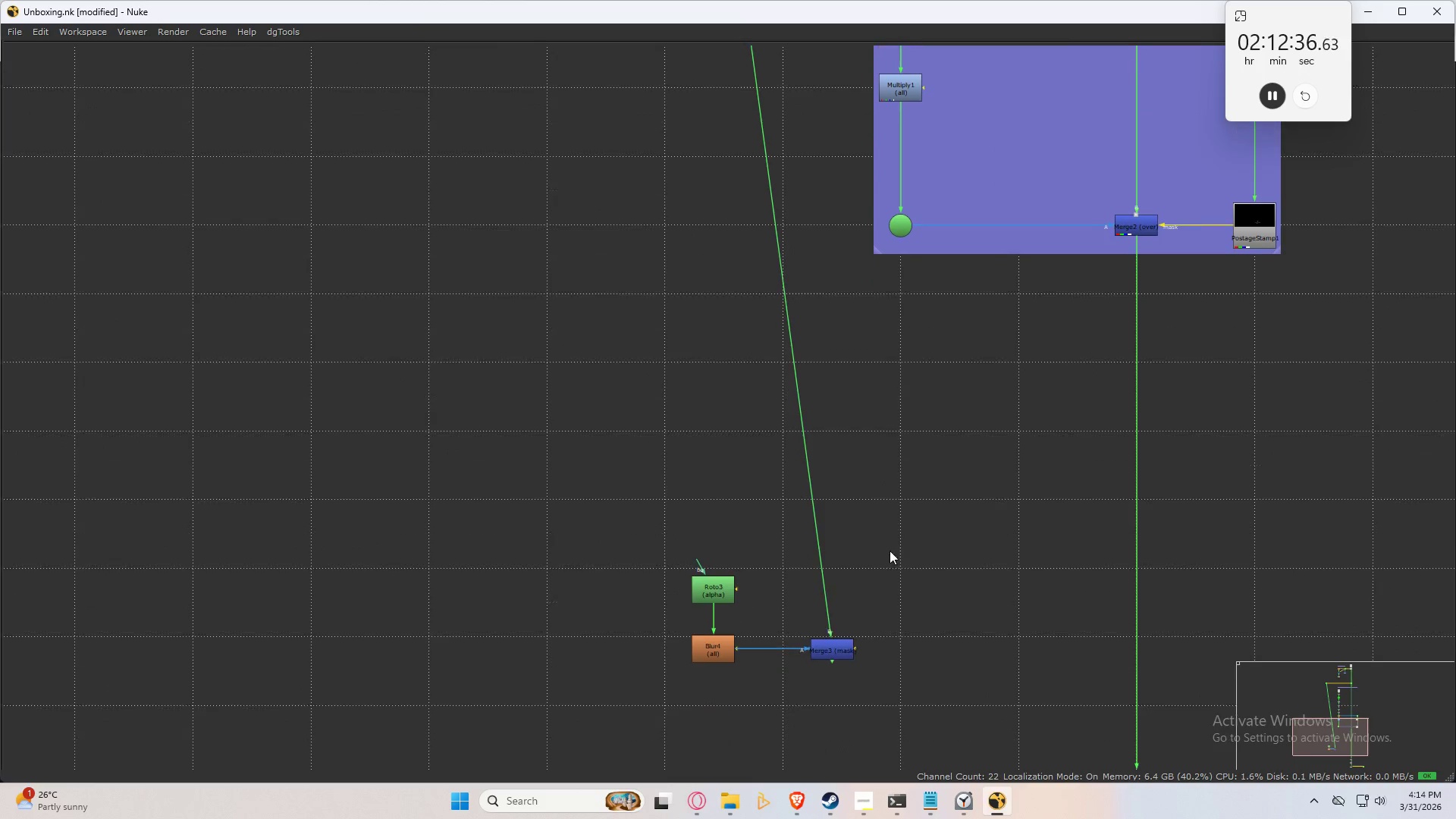 
left_click_drag(start_coordinate=[567, 538], to_coordinate=[927, 682])
 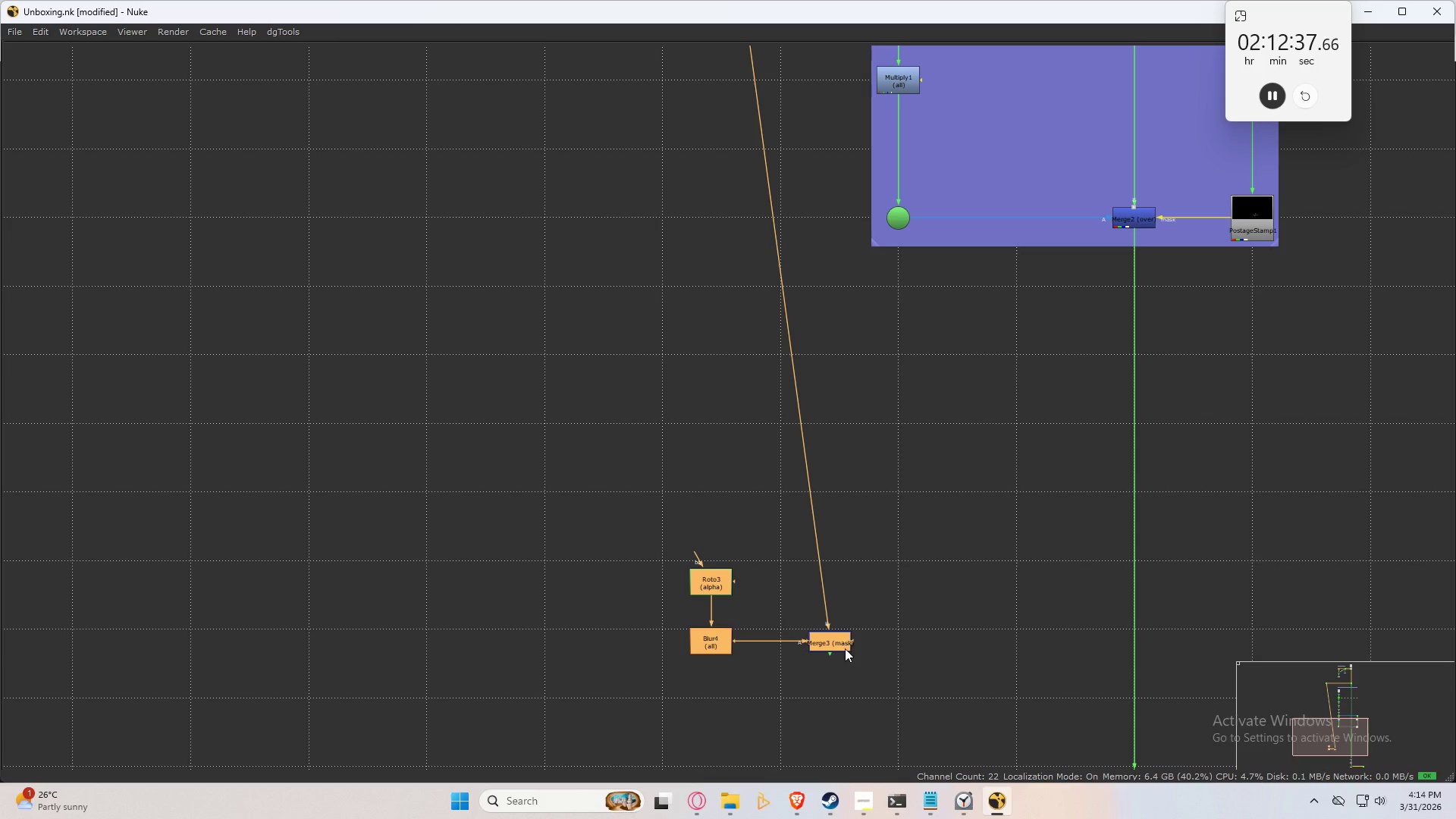 
left_click_drag(start_coordinate=[836, 635], to_coordinate=[910, 620])
 